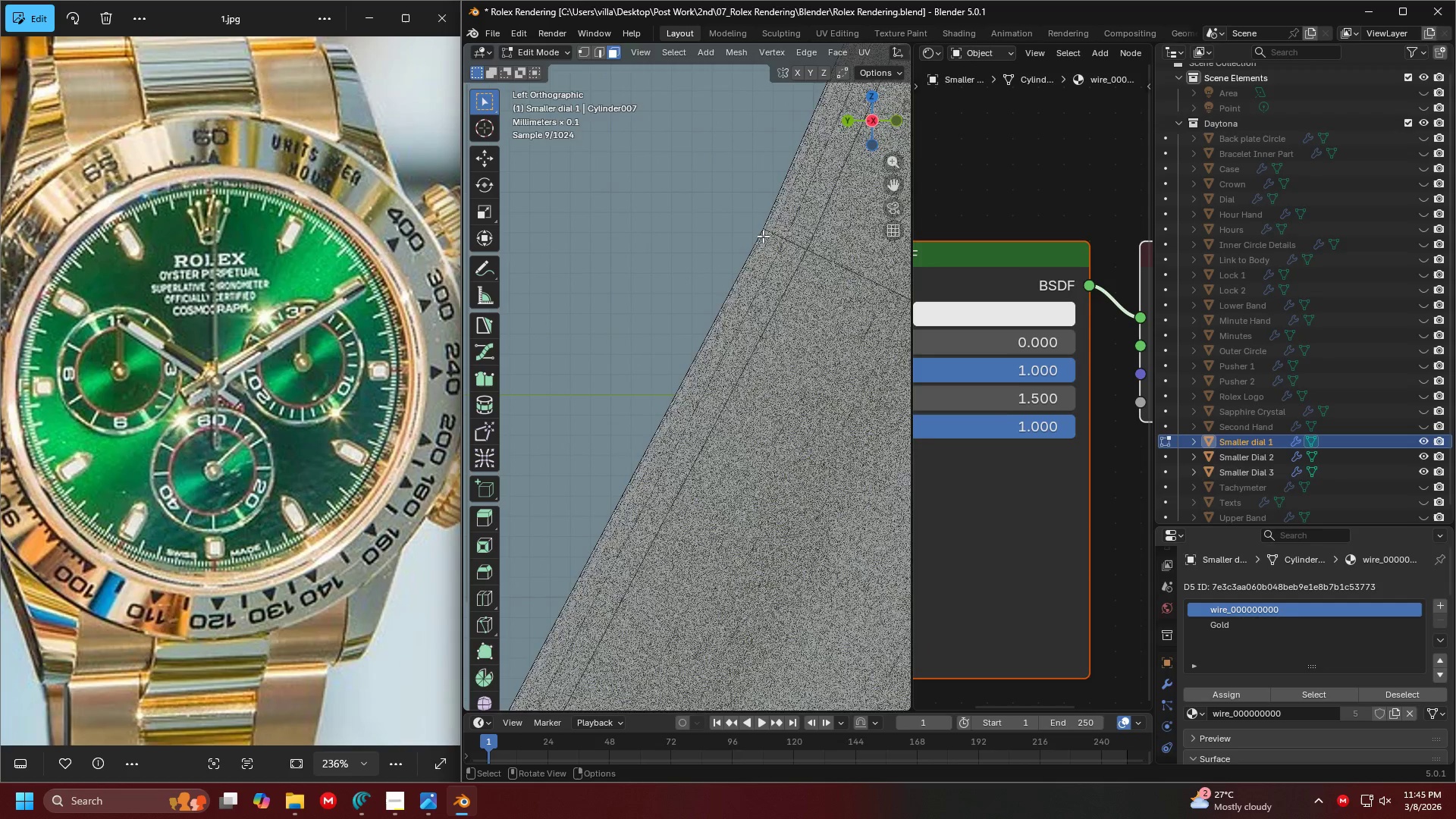 
hold_key(key=ShiftLeft, duration=0.69)
 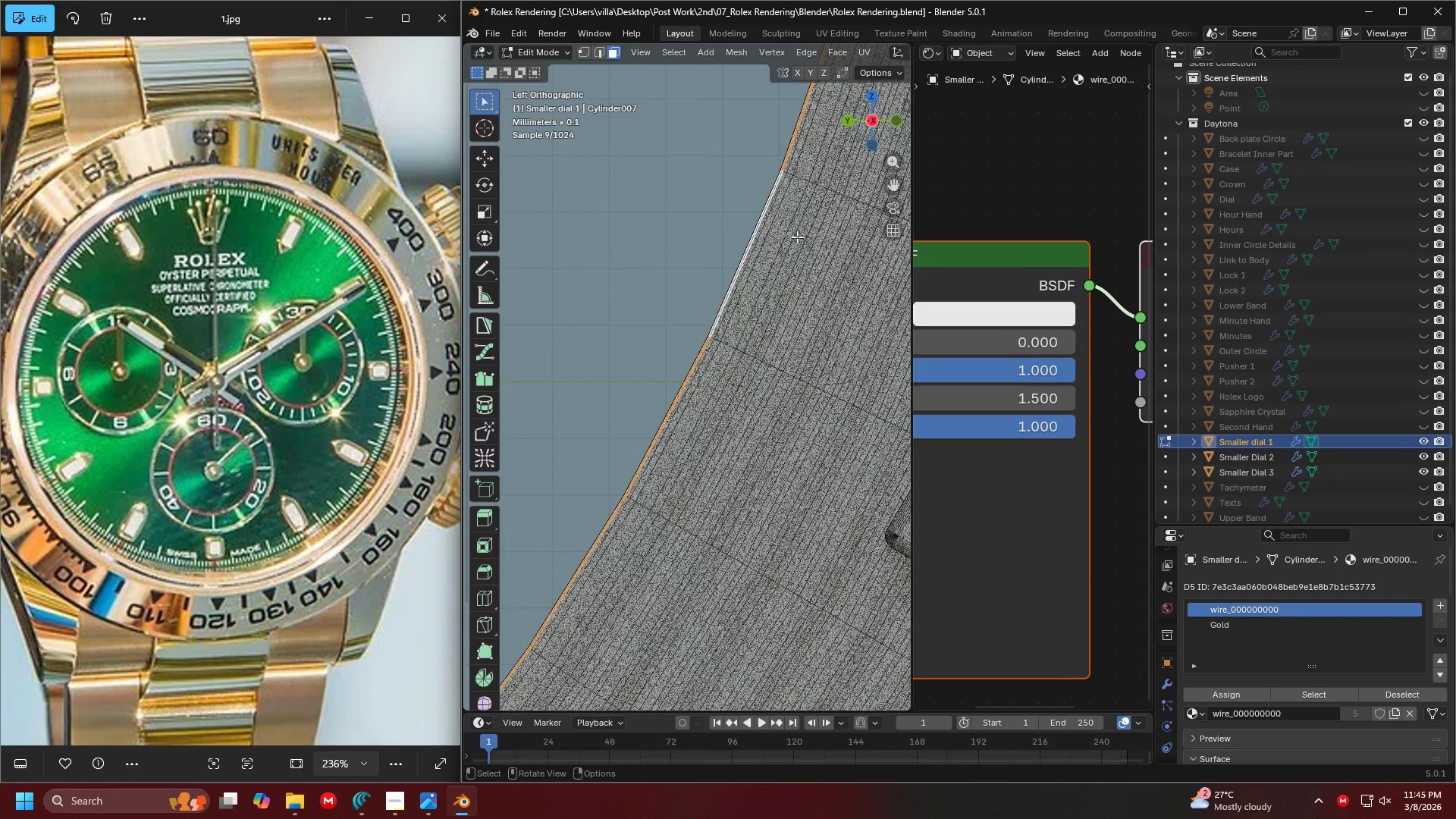 
hold_key(key=AltLeft, duration=0.73)
 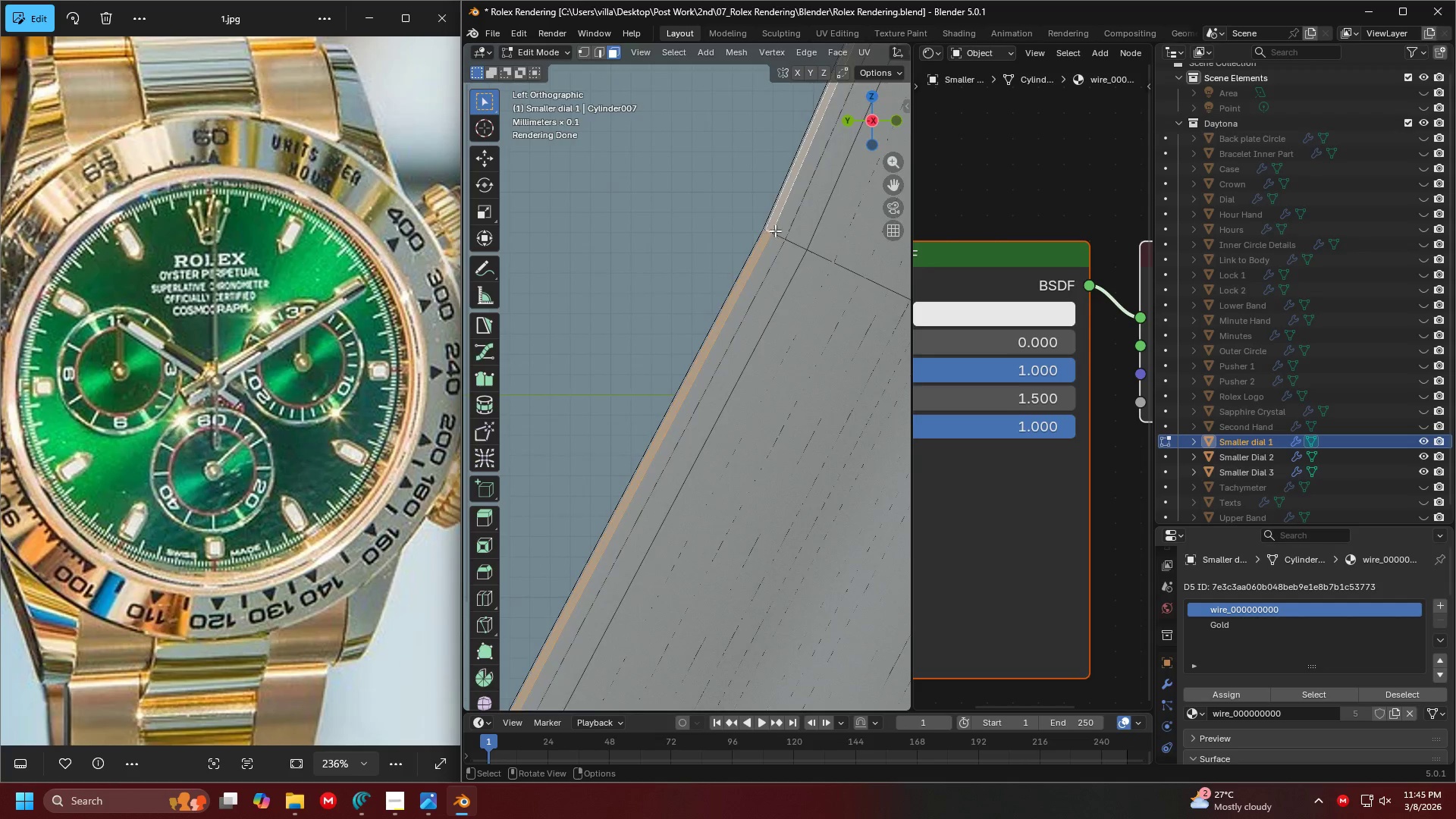 
key(Shift+ShiftLeft)
 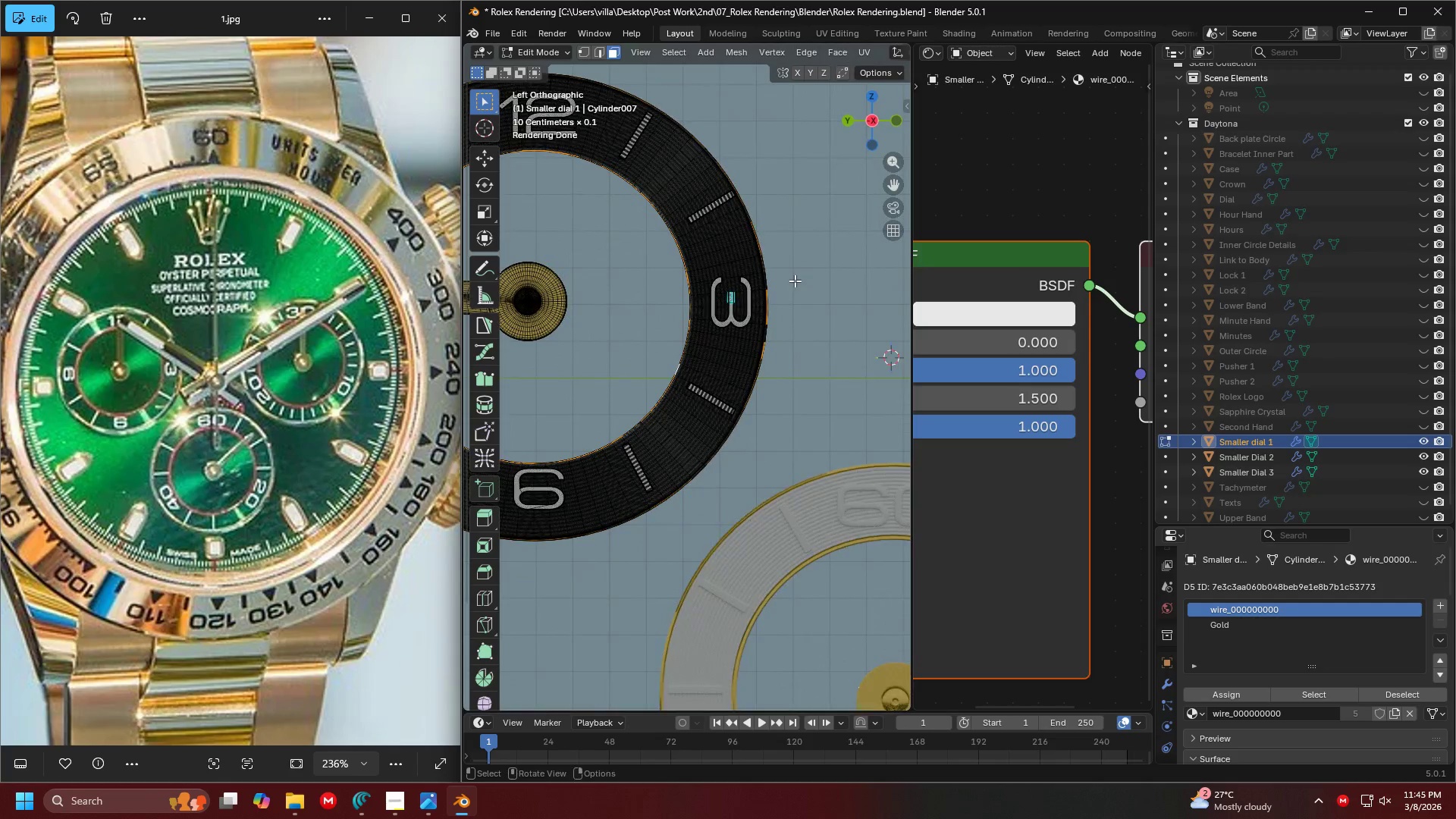 
scroll: coordinate [808, 267], scroll_direction: down, amount: 22.0
 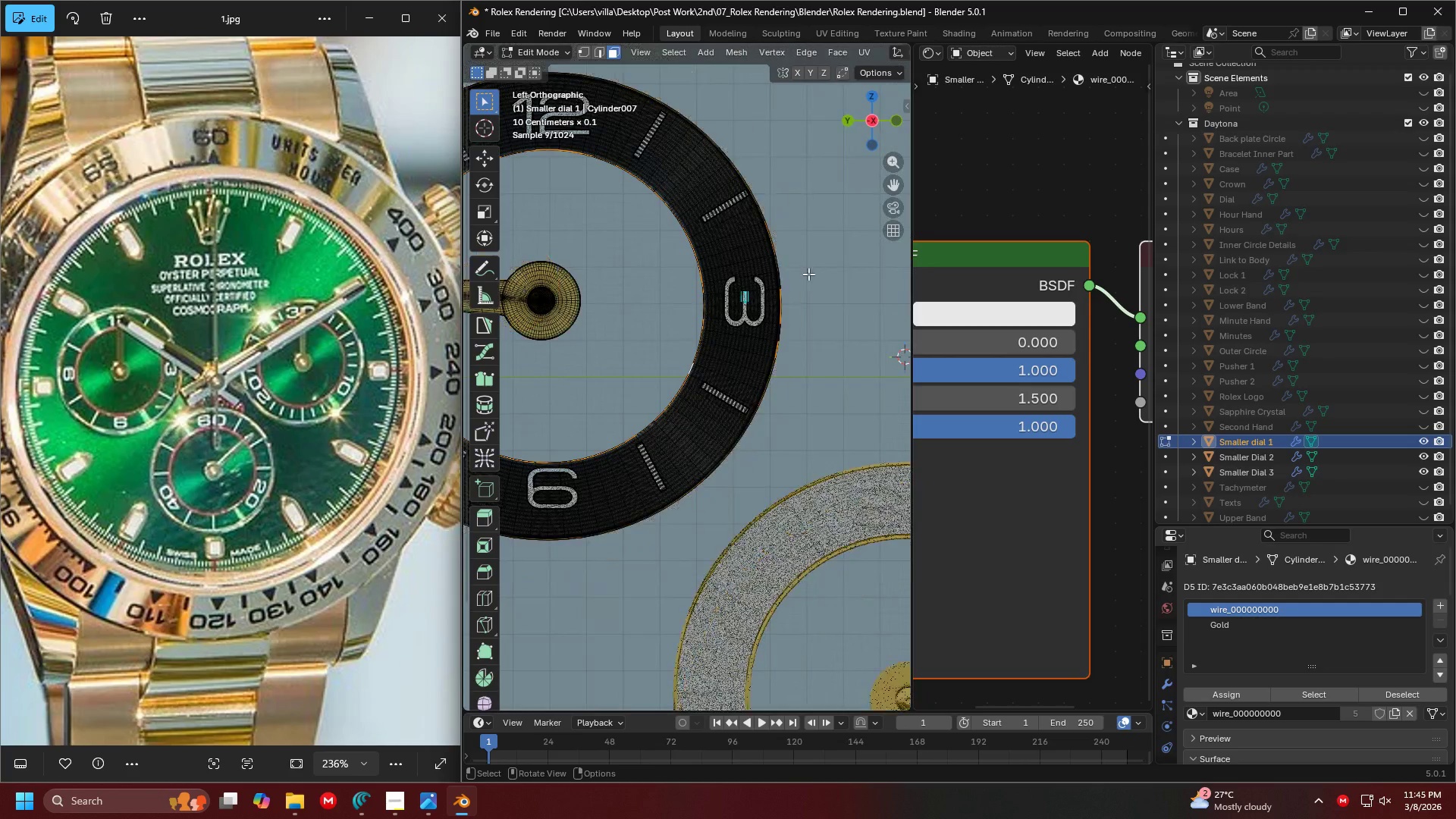 
key(Control+Equal)
 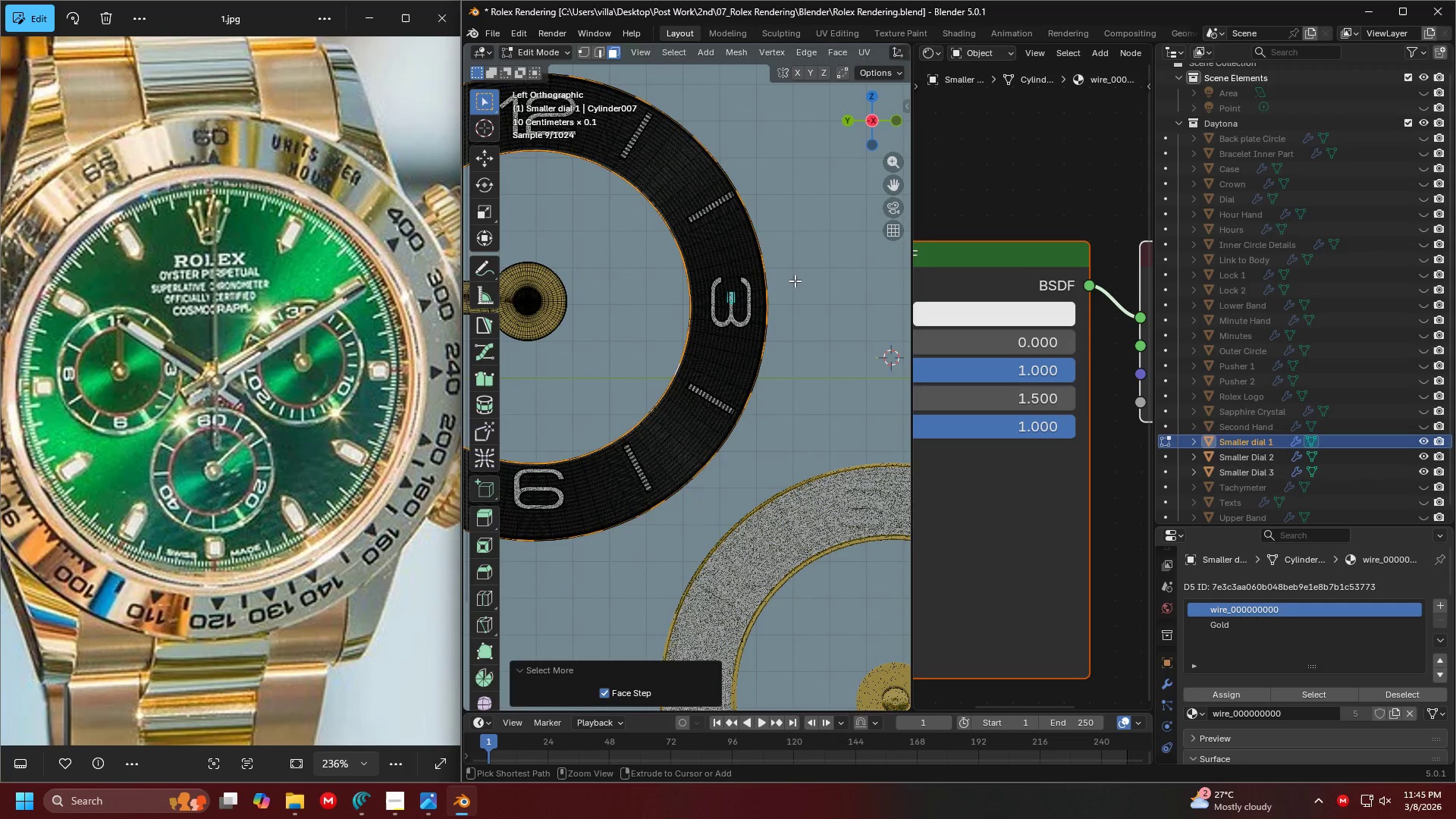 
key(Control+Equal)
 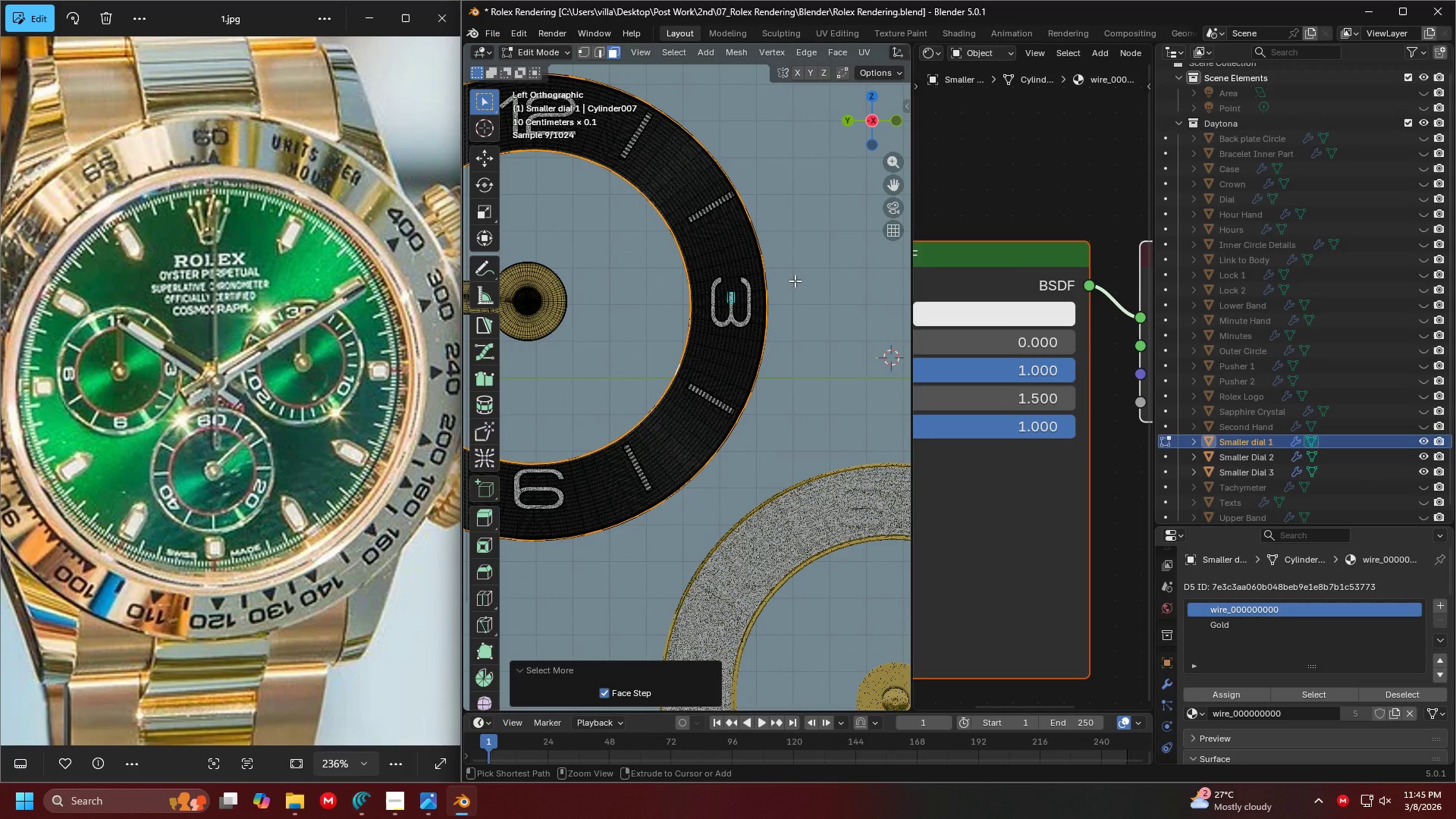 
key(Control+Equal)
 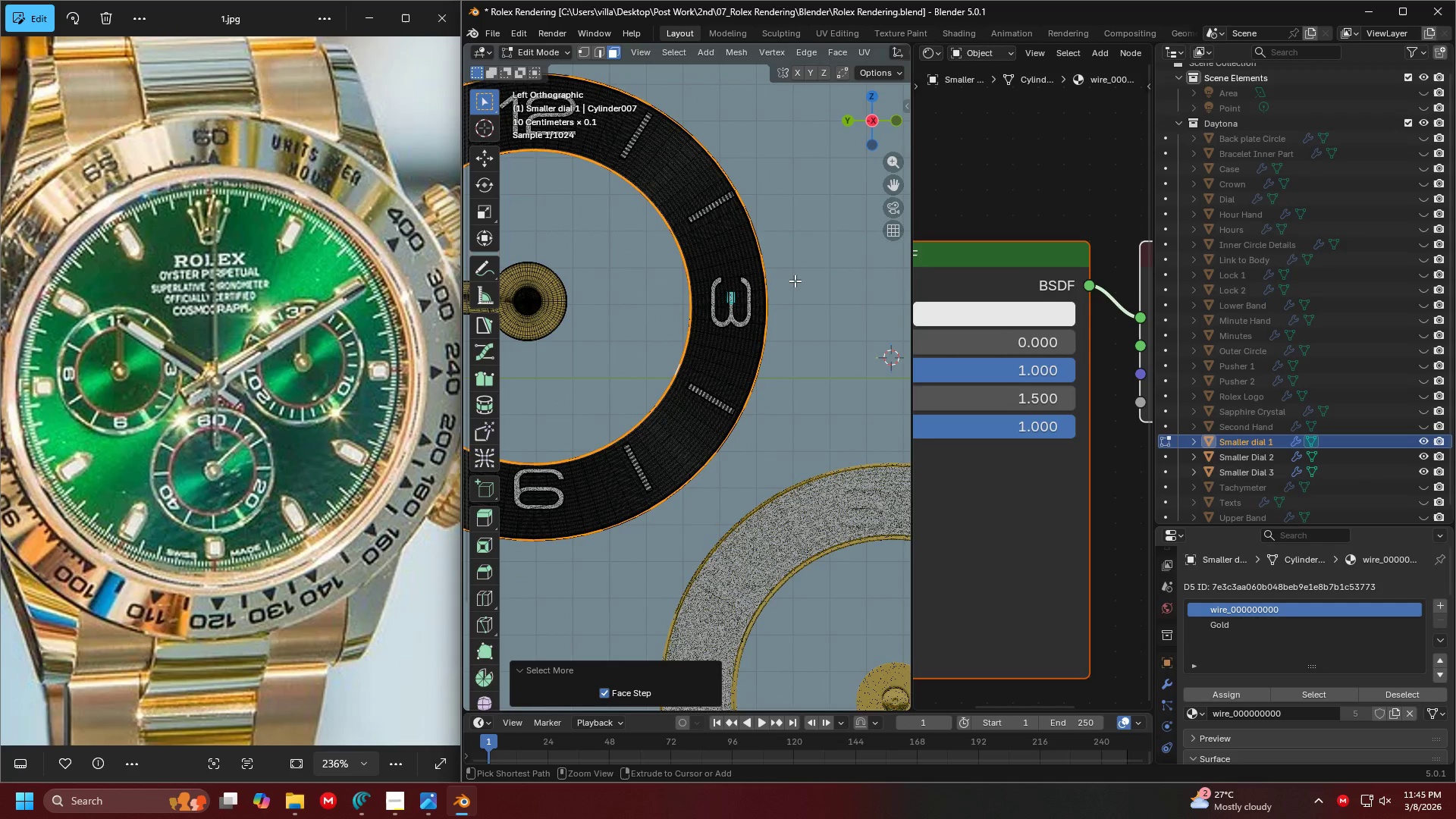 
key(Control+Equal)
 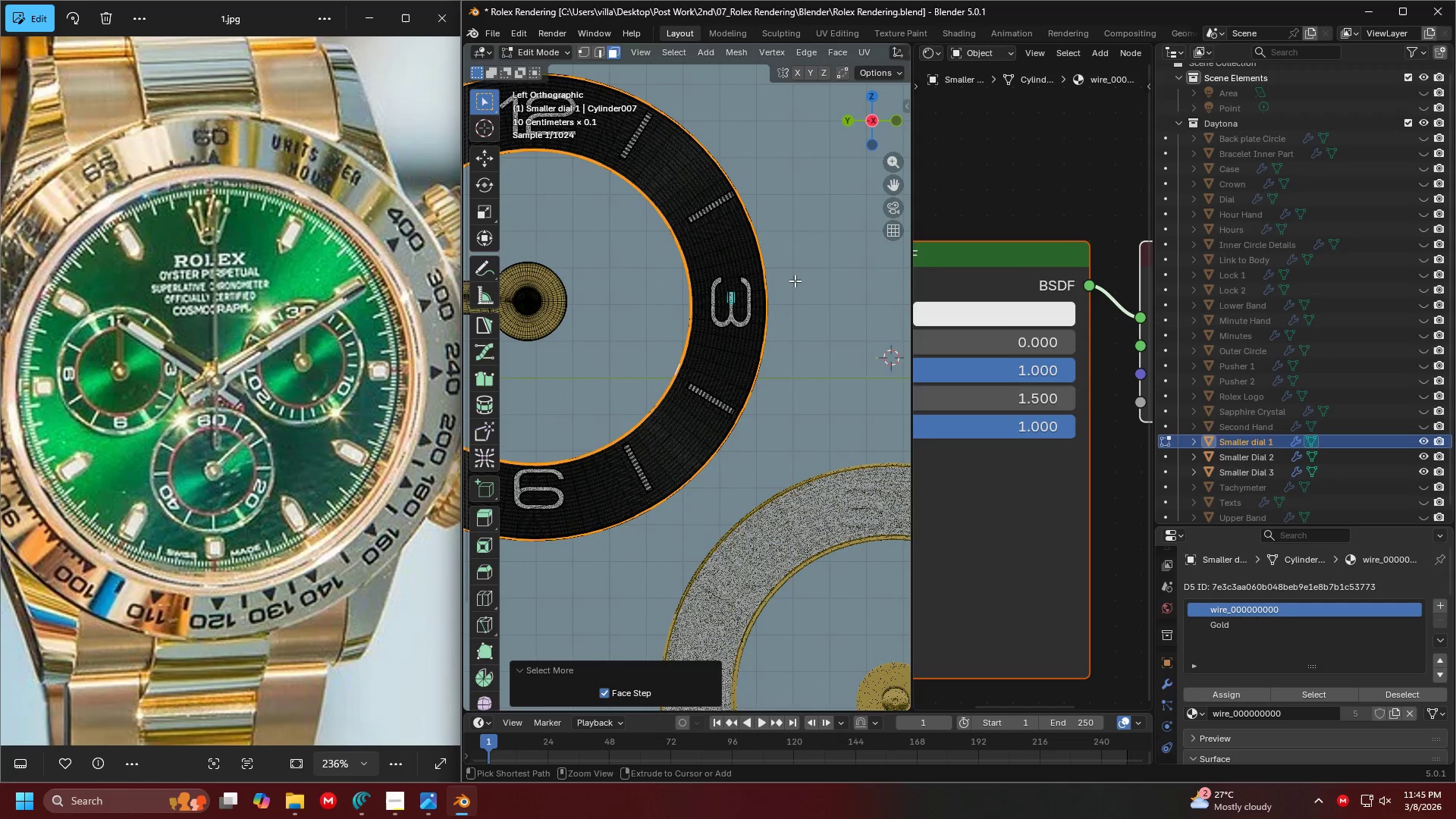 
key(Control+Equal)
 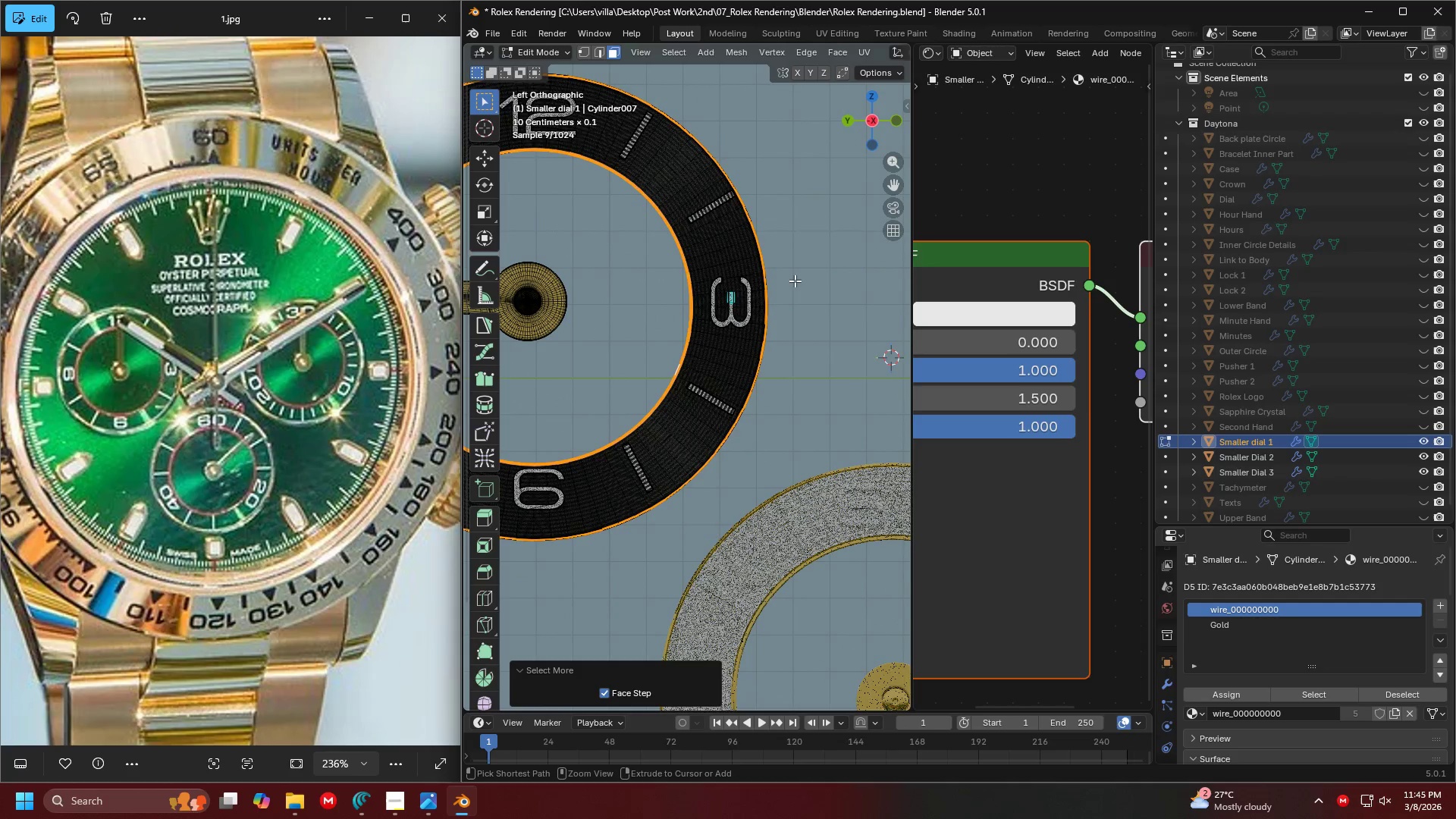 
key(Control+Equal)
 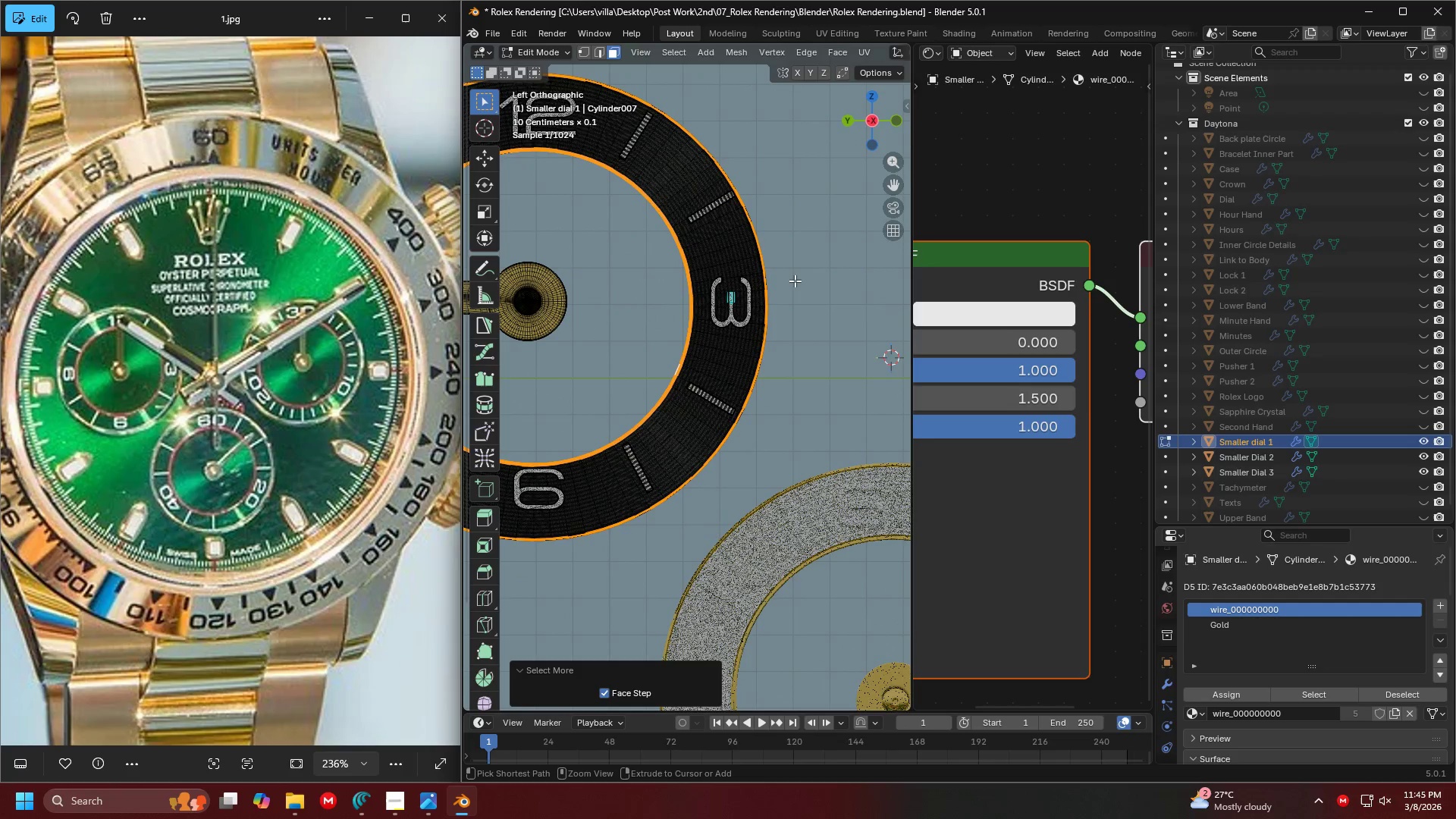 
key(Control+Equal)
 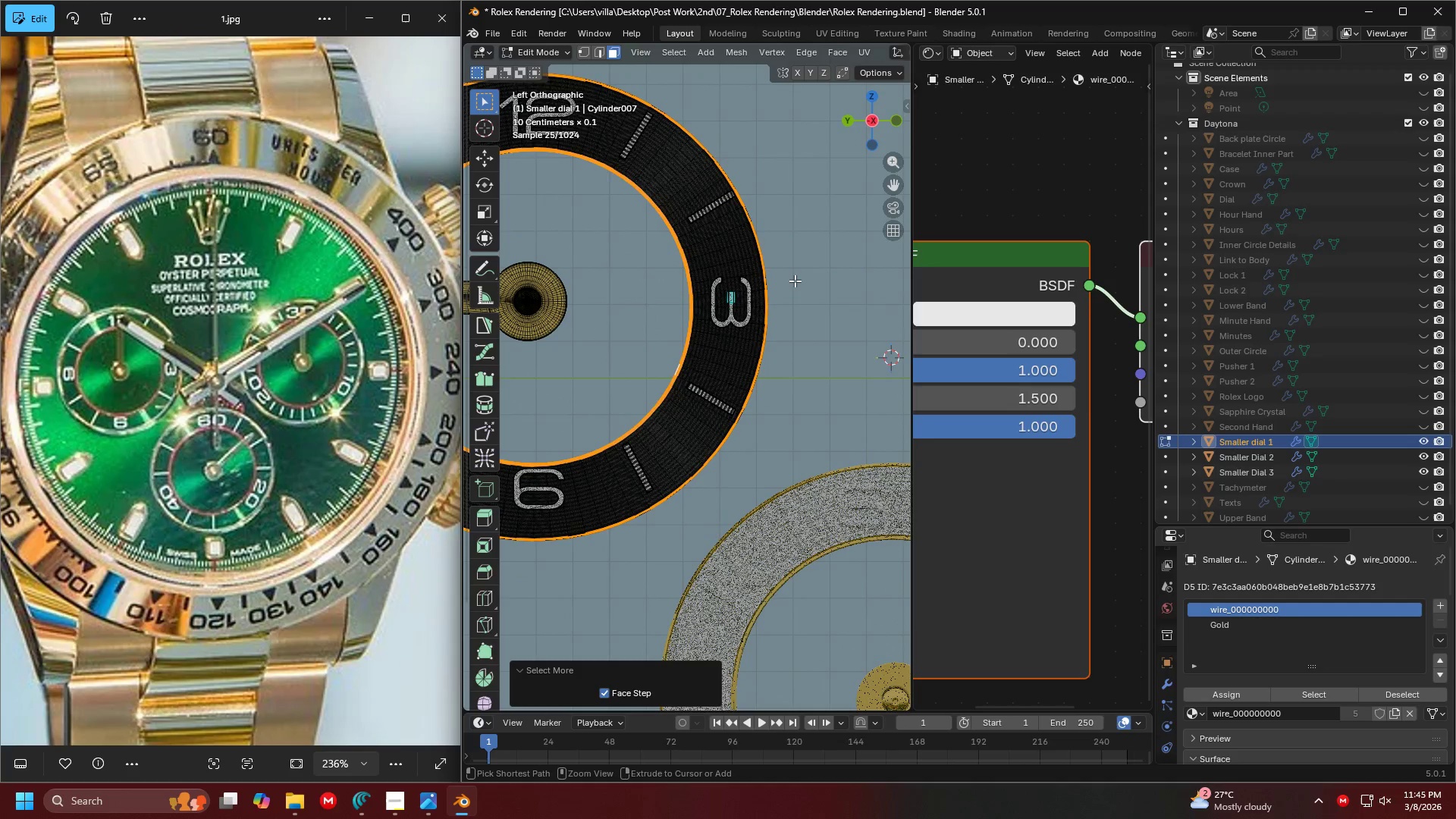 
key(Control+Equal)
 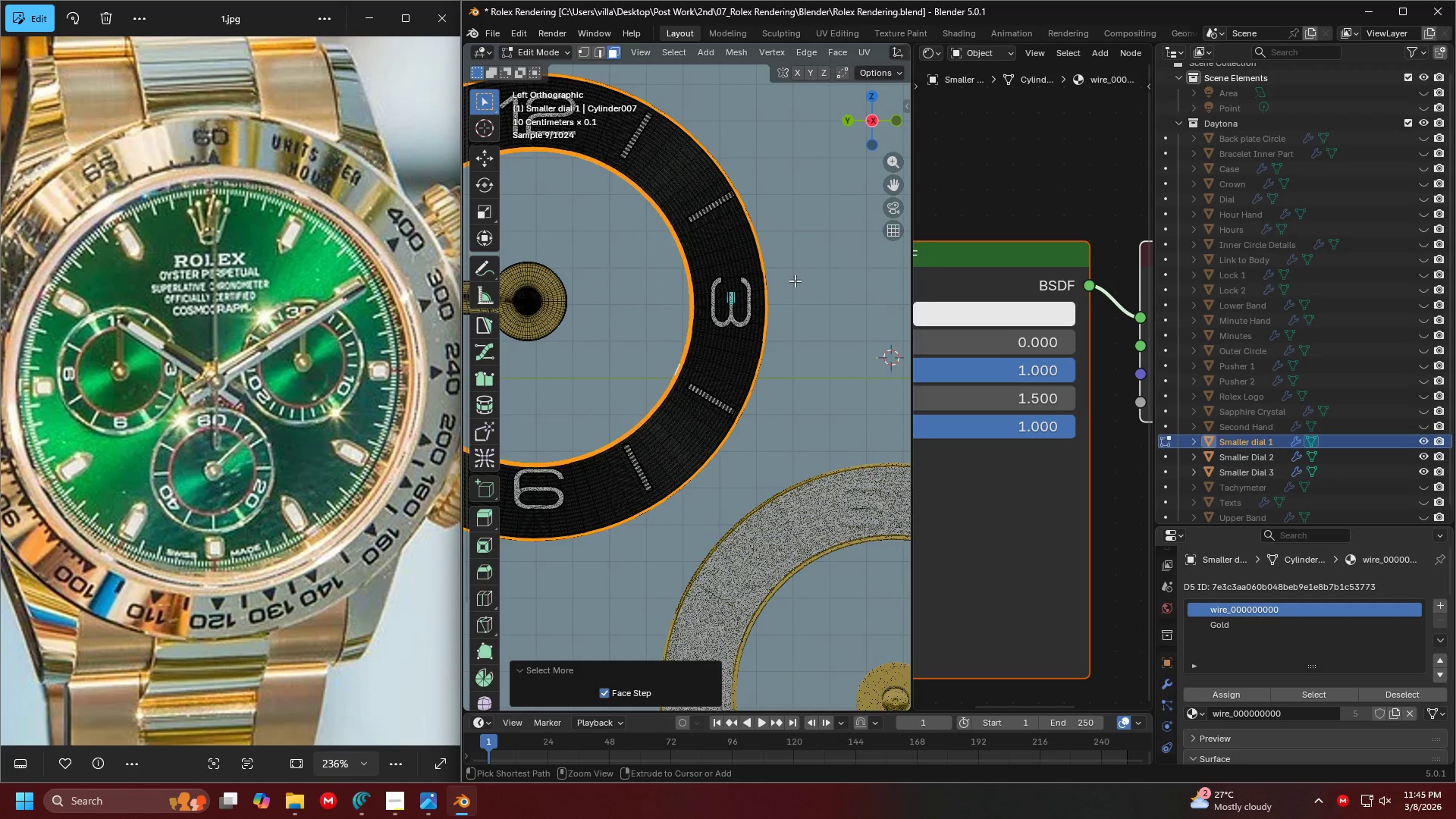 
key(Control+Equal)
 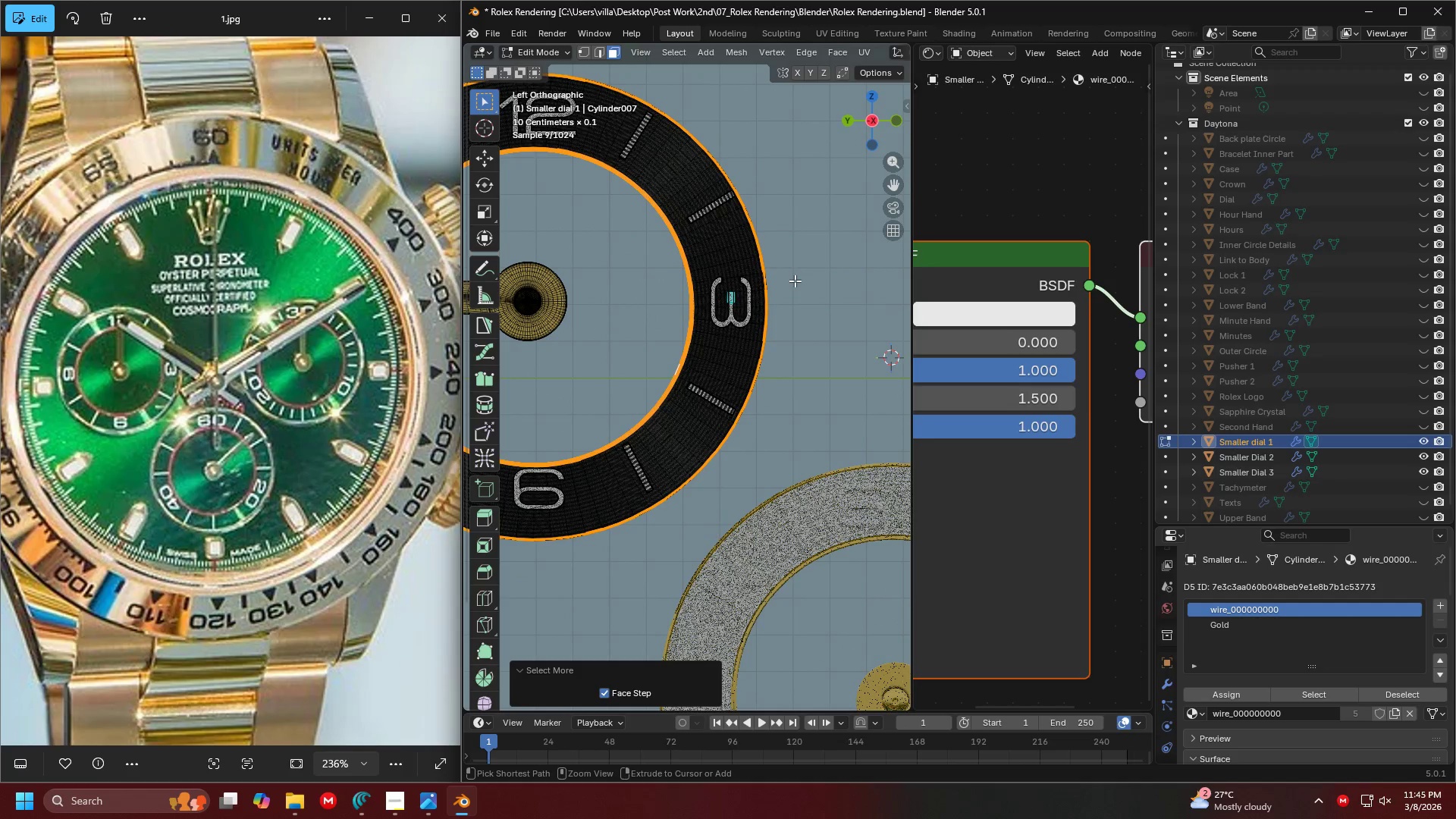 
key(Control+Equal)
 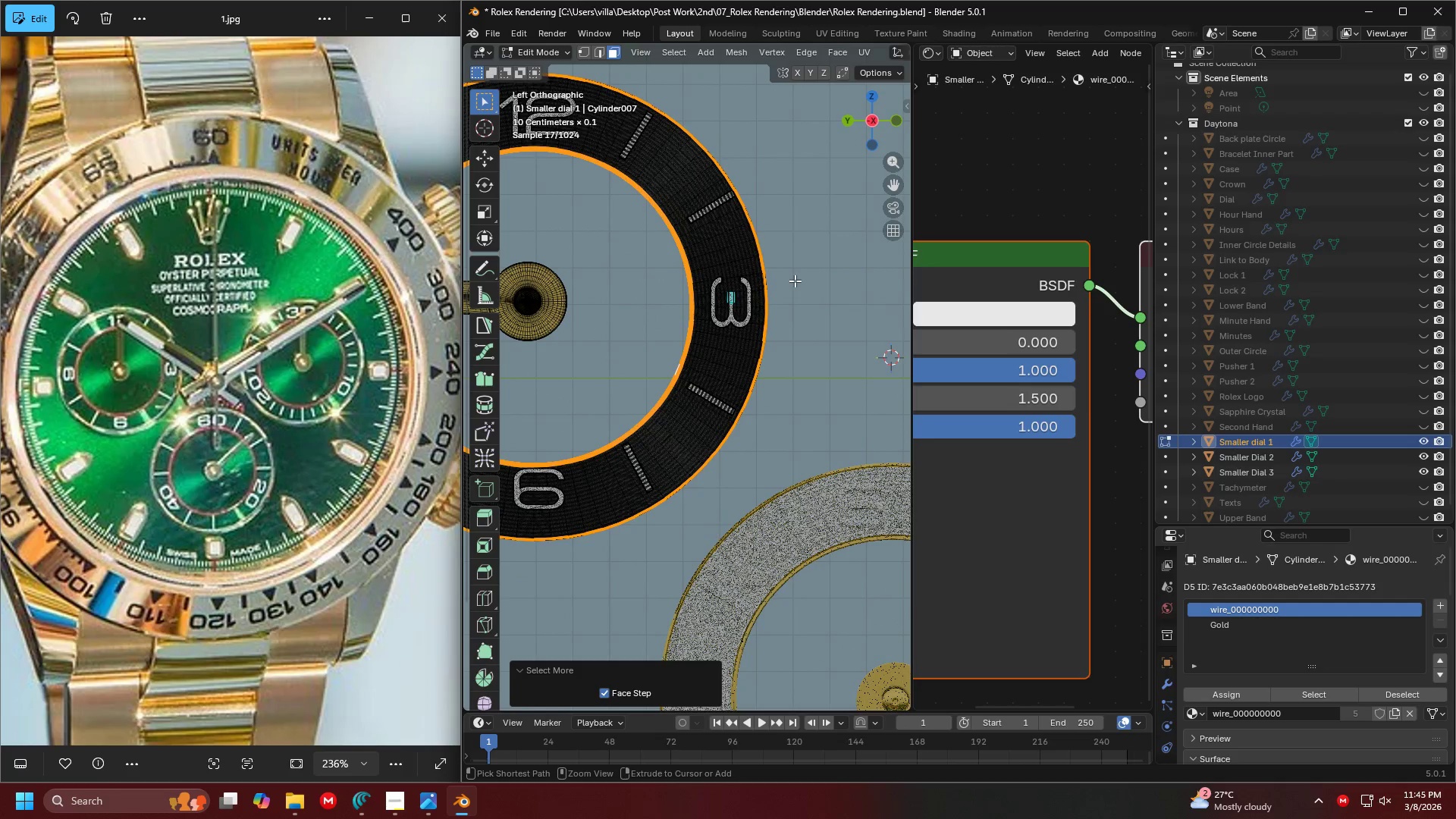 
key(Control+Equal)
 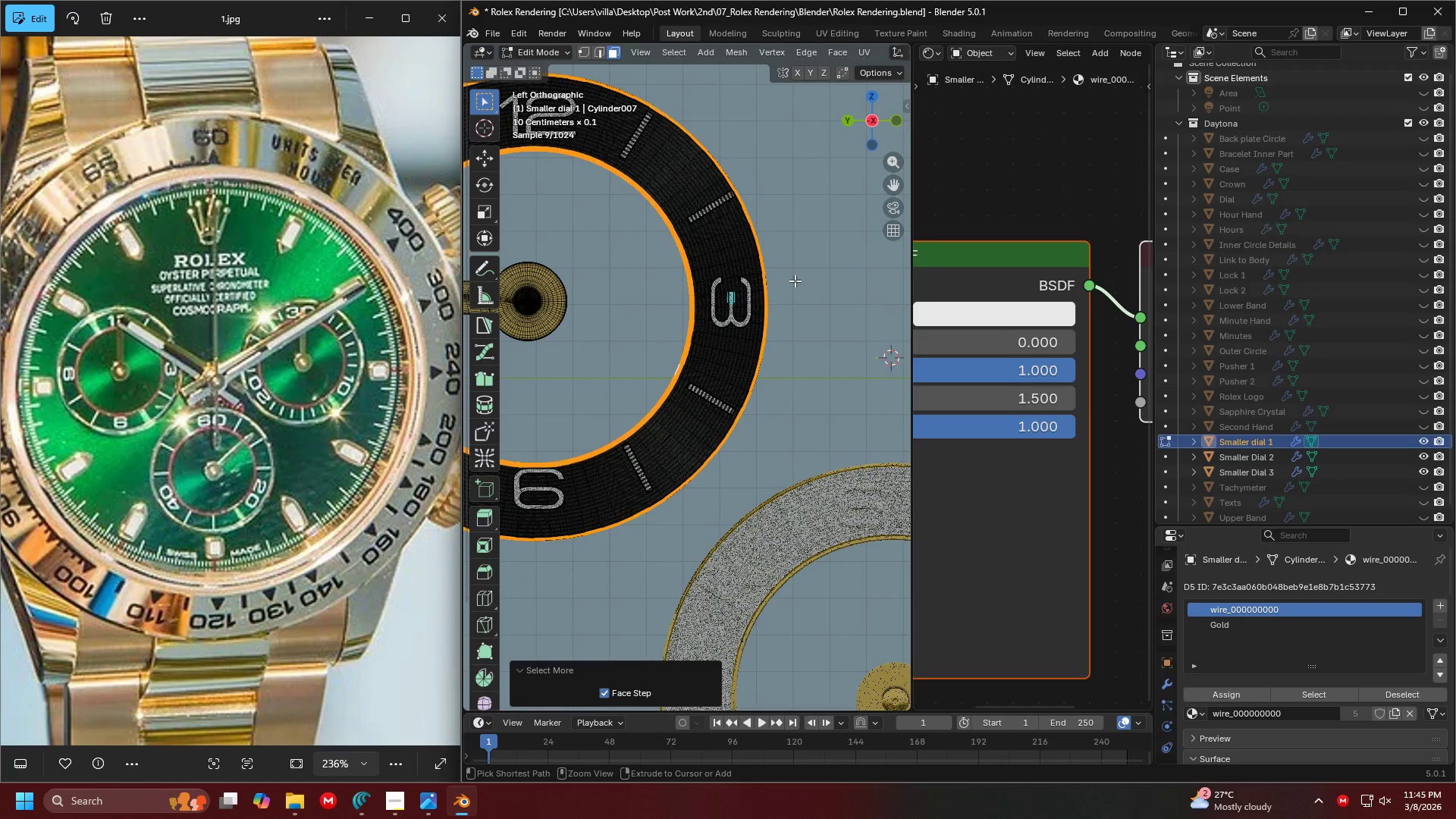 
key(Control+Equal)
 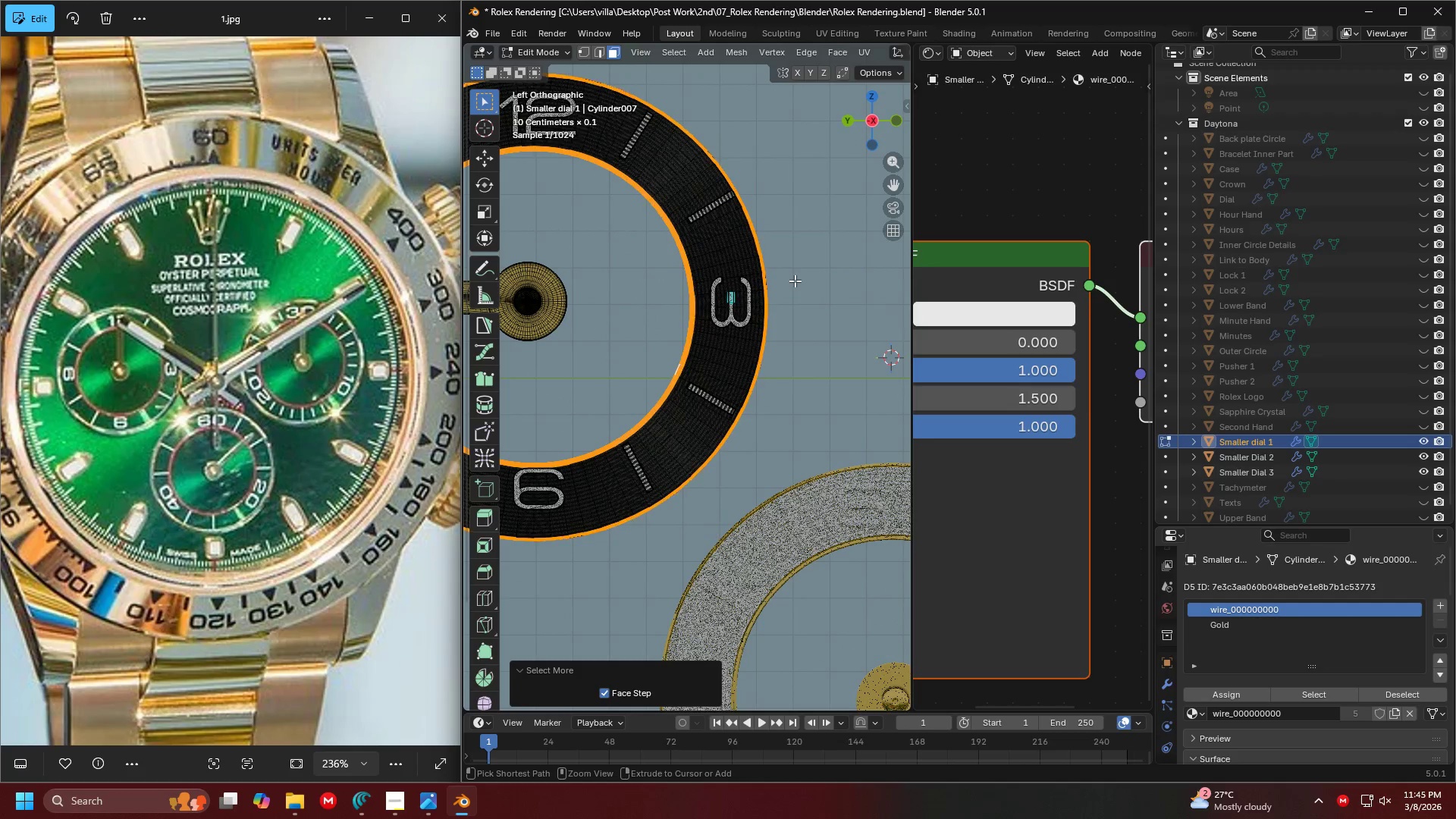 
key(Control+Equal)
 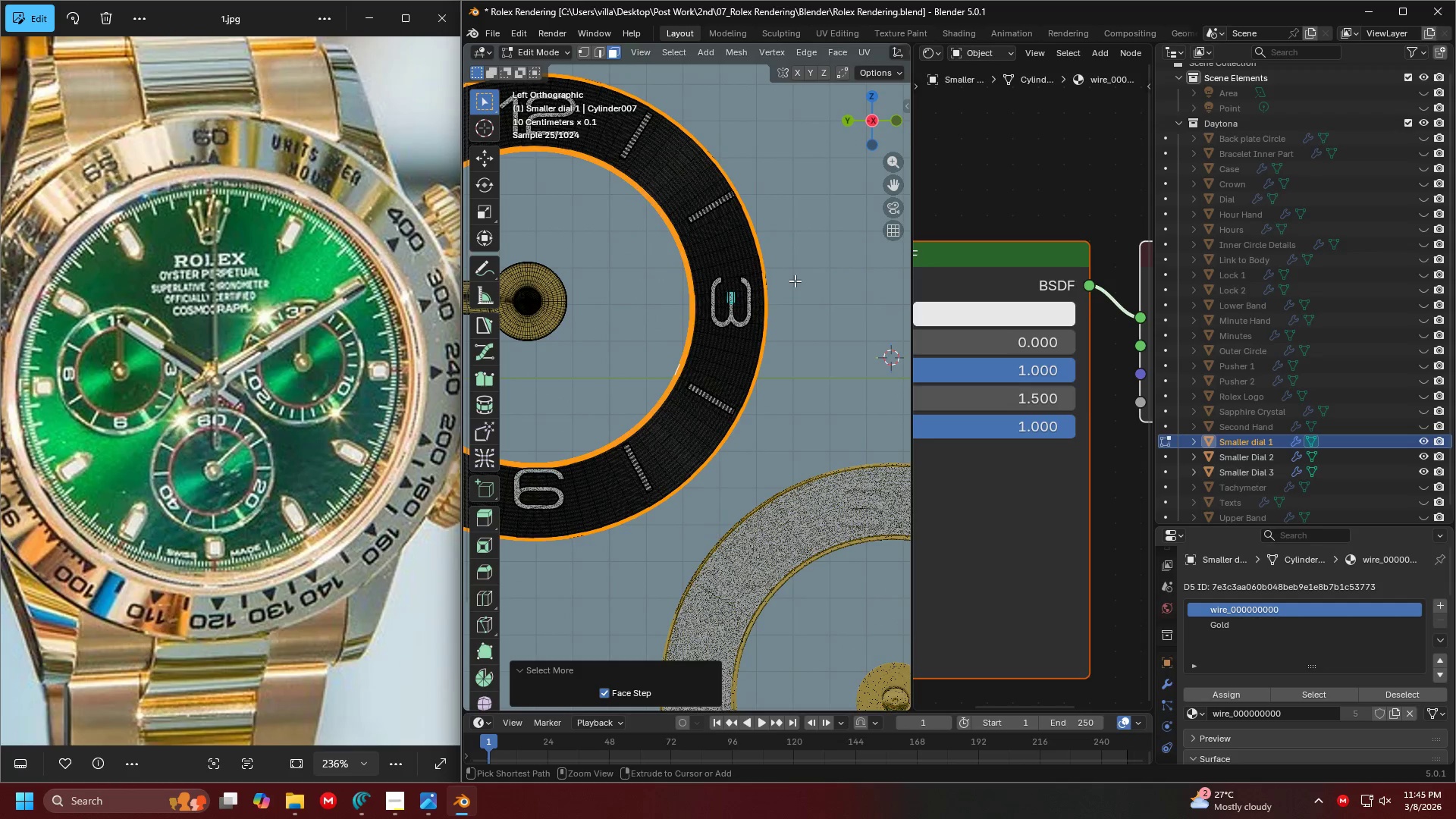 
key(Control+Equal)
 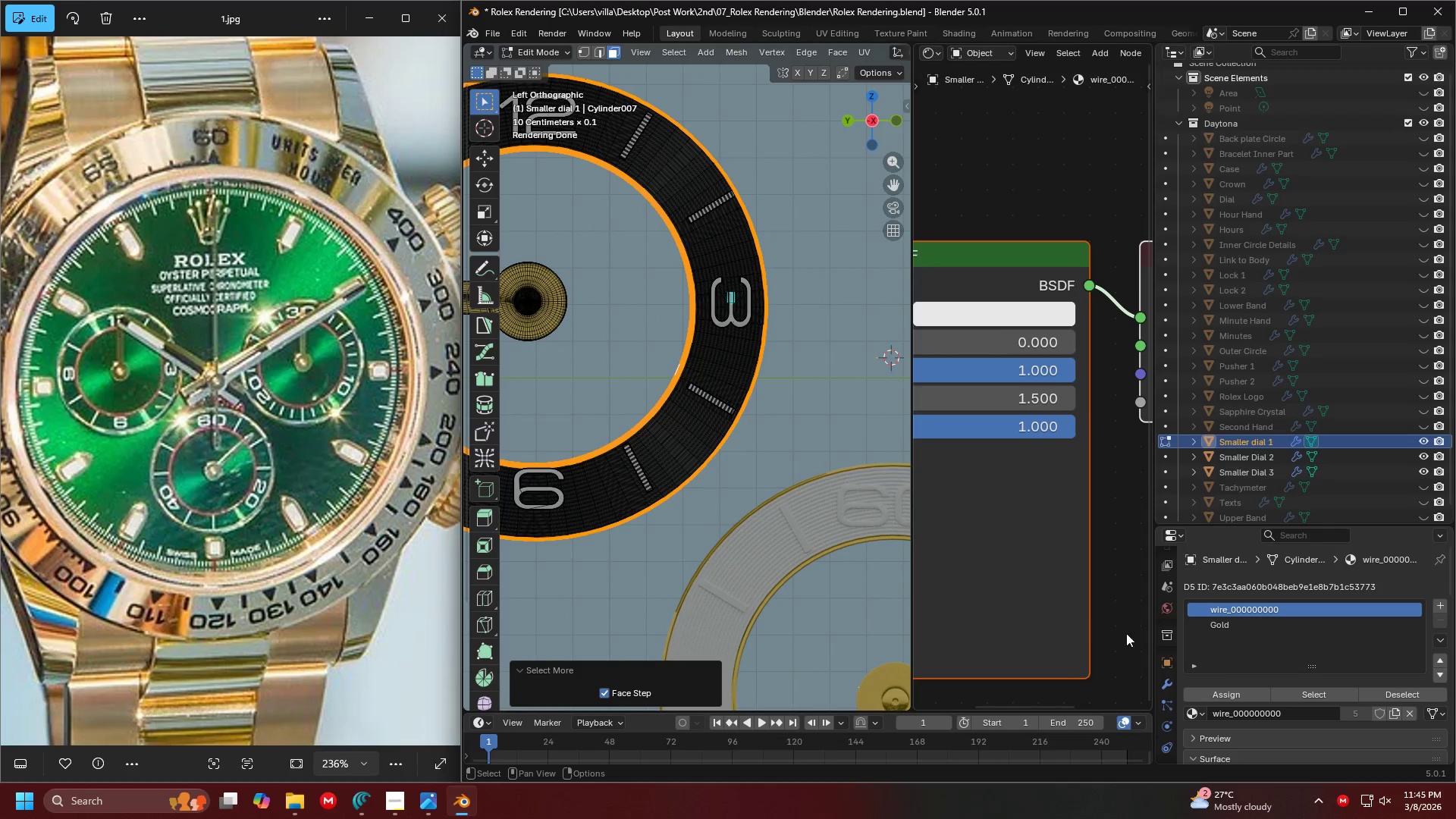 
left_click([1252, 620])
 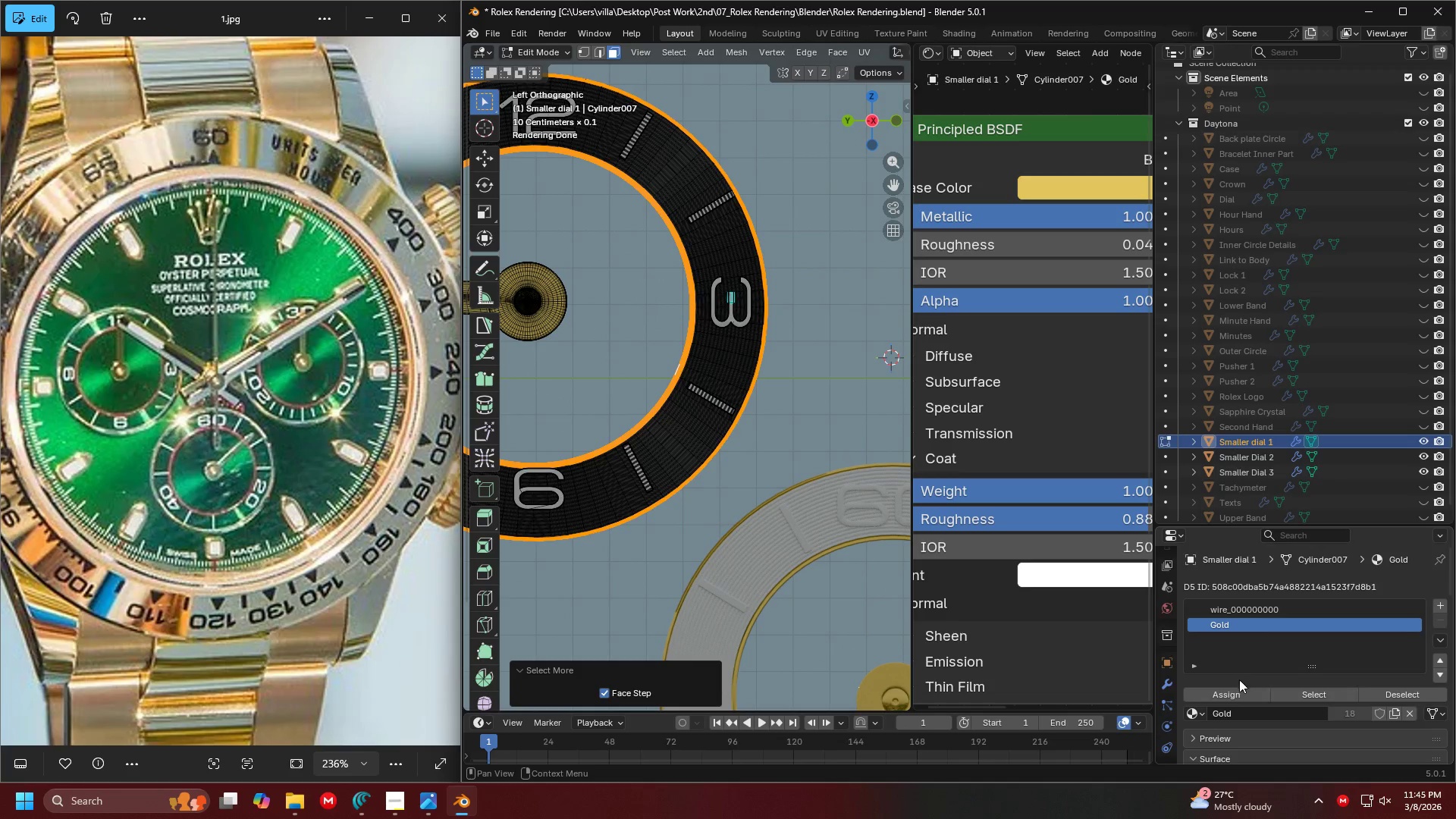 
left_click([1236, 693])
 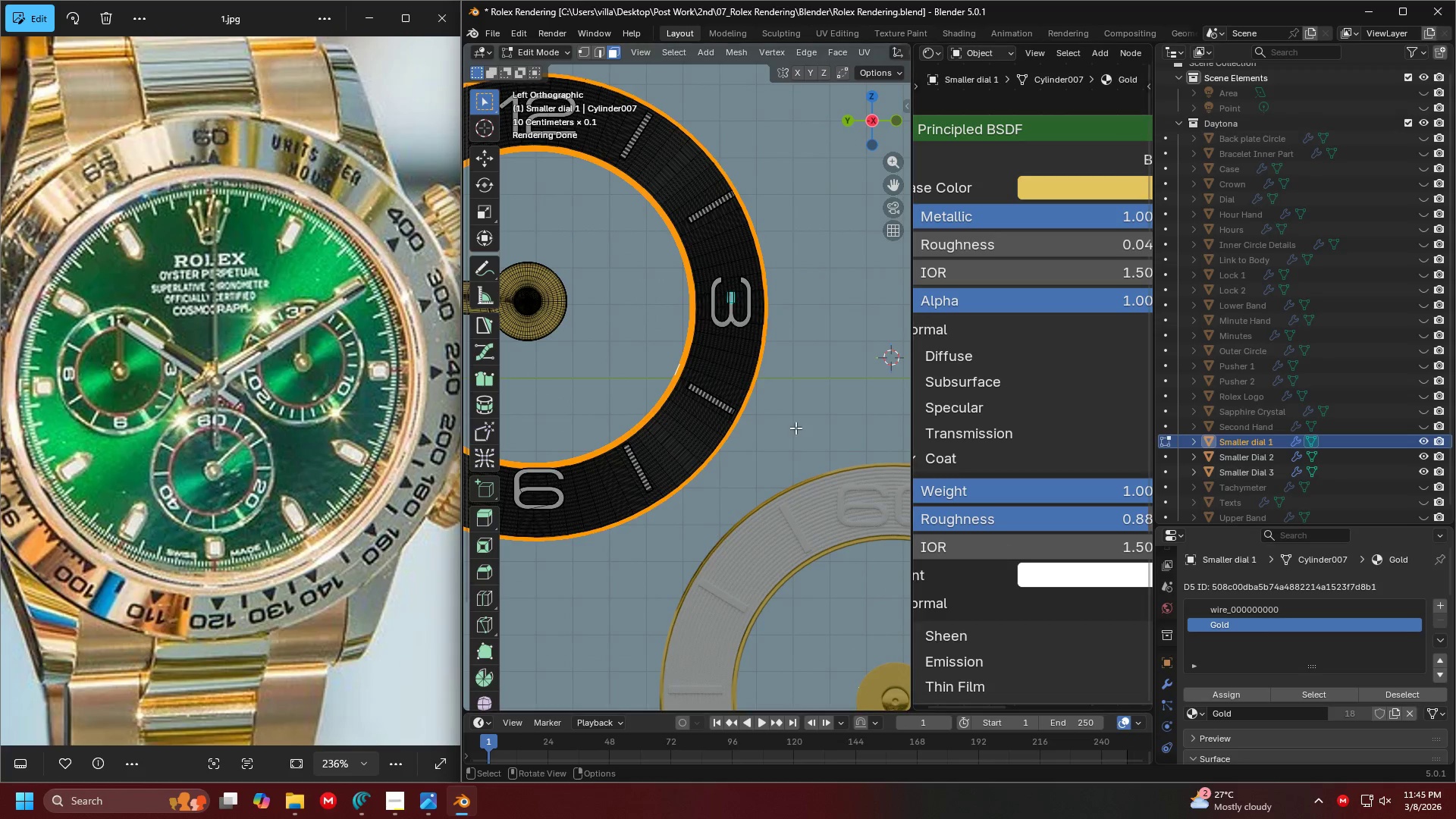 
key(Tab)
 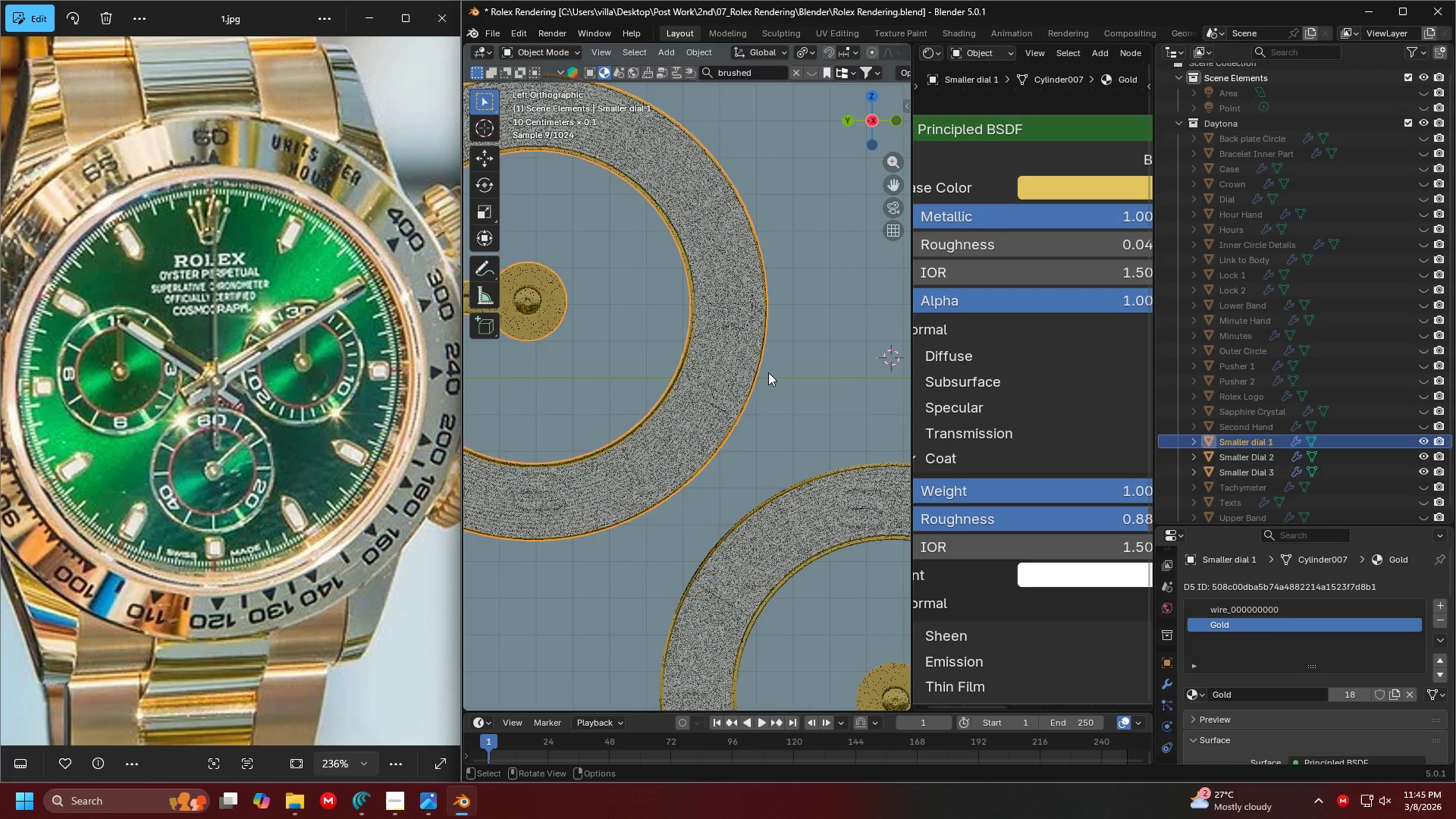 
key(Shift+ShiftLeft)
 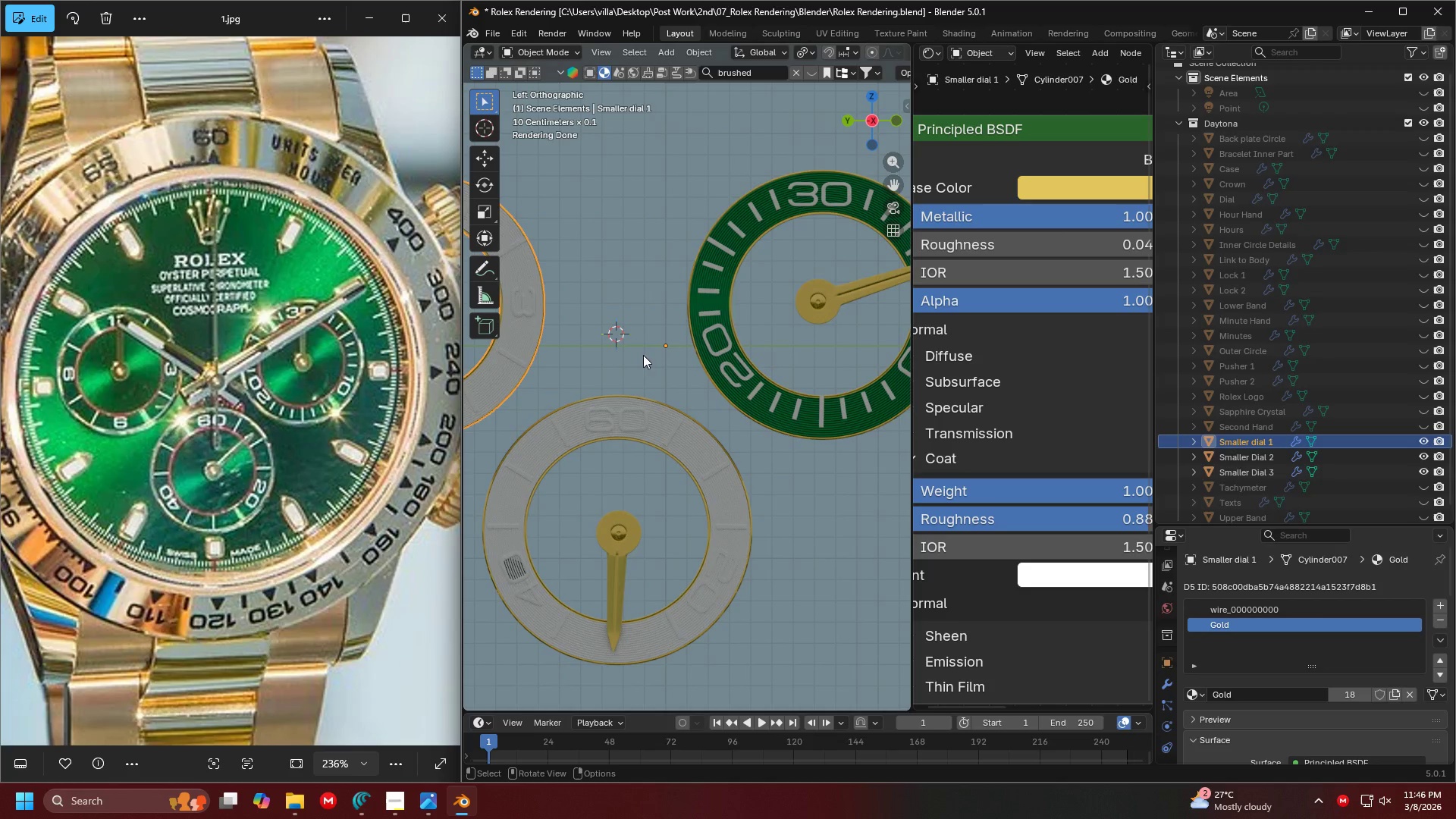 
scroll: coordinate [629, 350], scroll_direction: down, amount: 3.0
 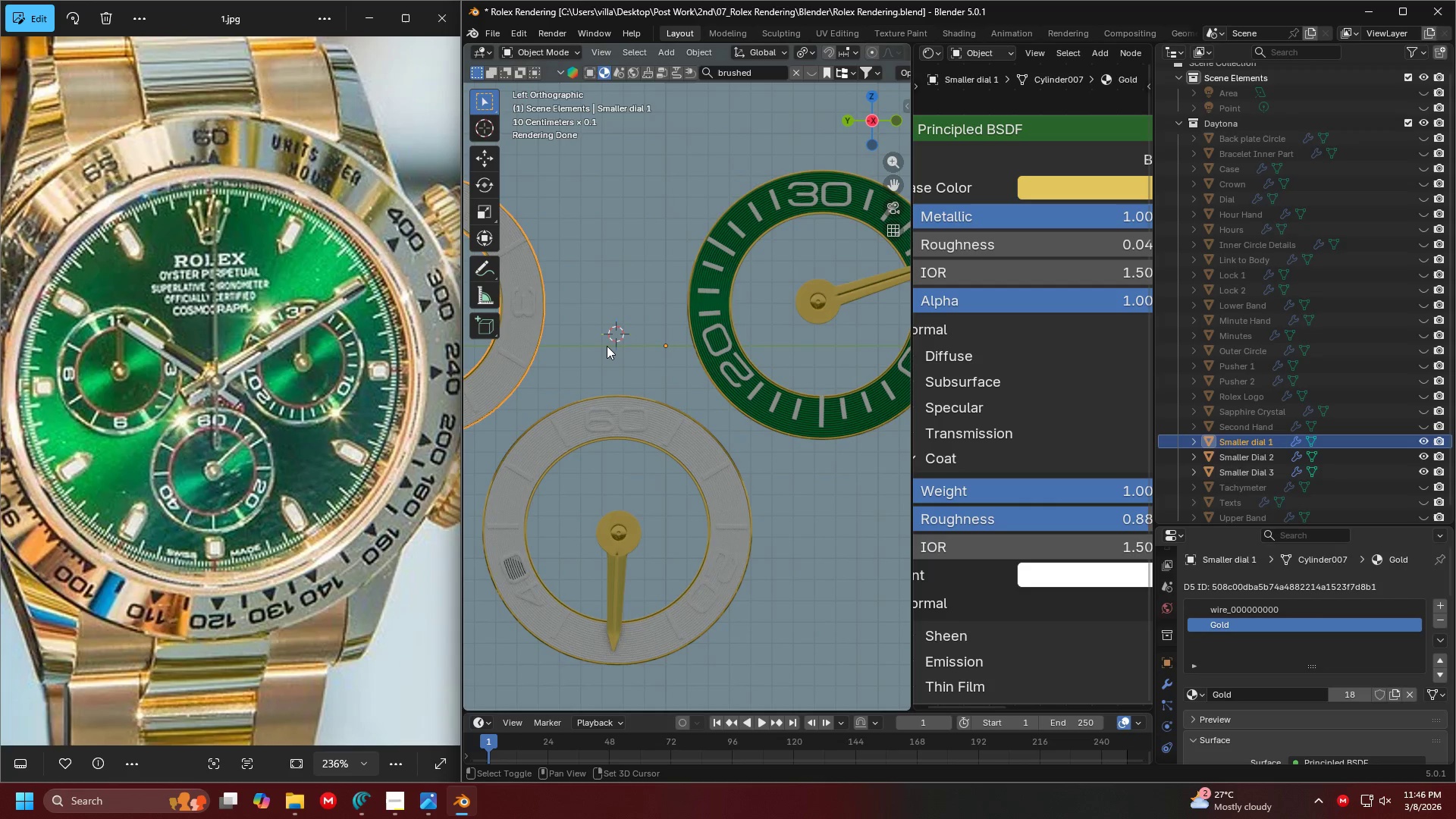 
hold_key(key=ShiftLeft, duration=0.45)
 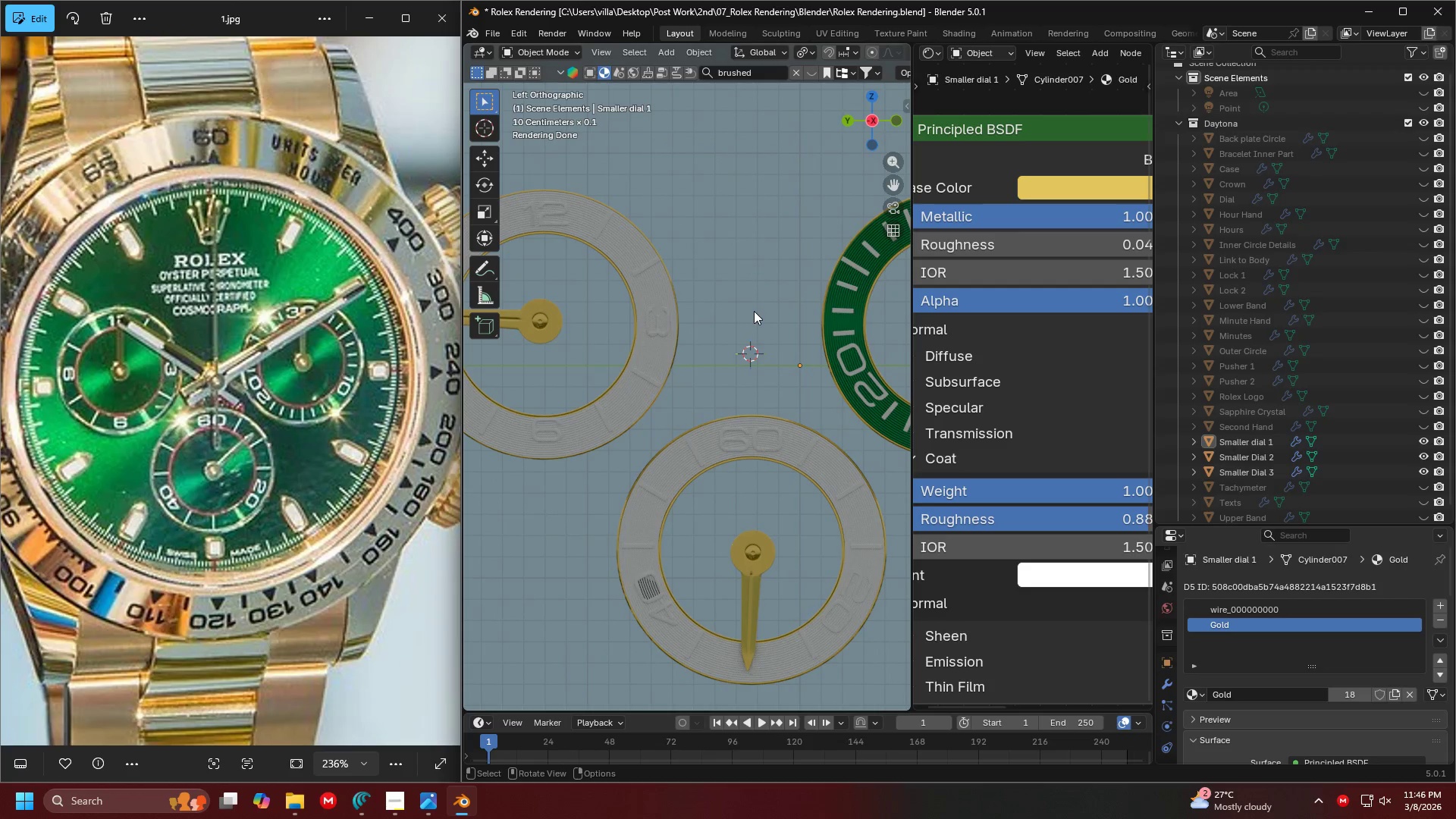 
hold_key(key=ShiftLeft, duration=0.41)
 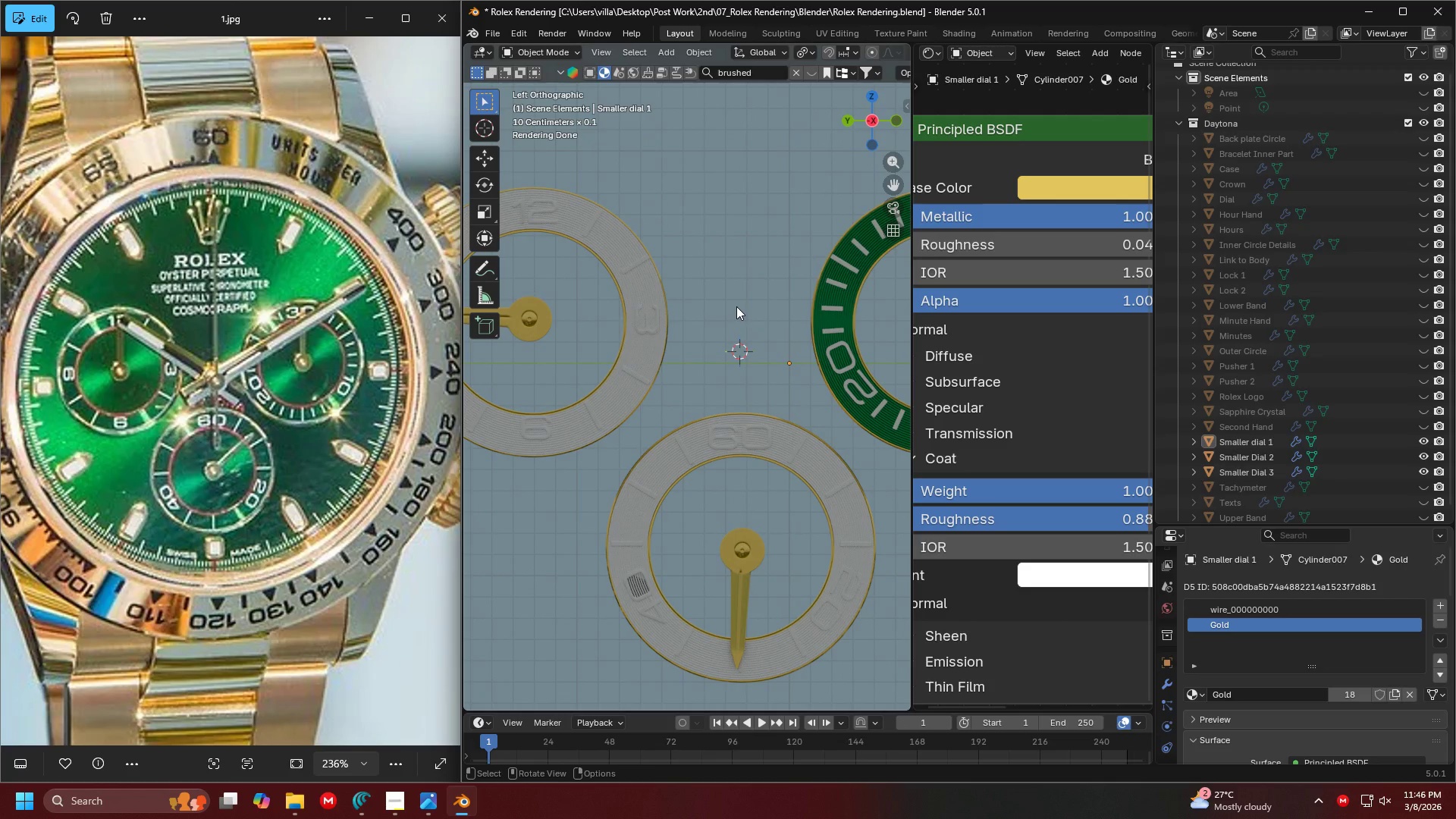 
hold_key(key=ShiftLeft, duration=0.38)
 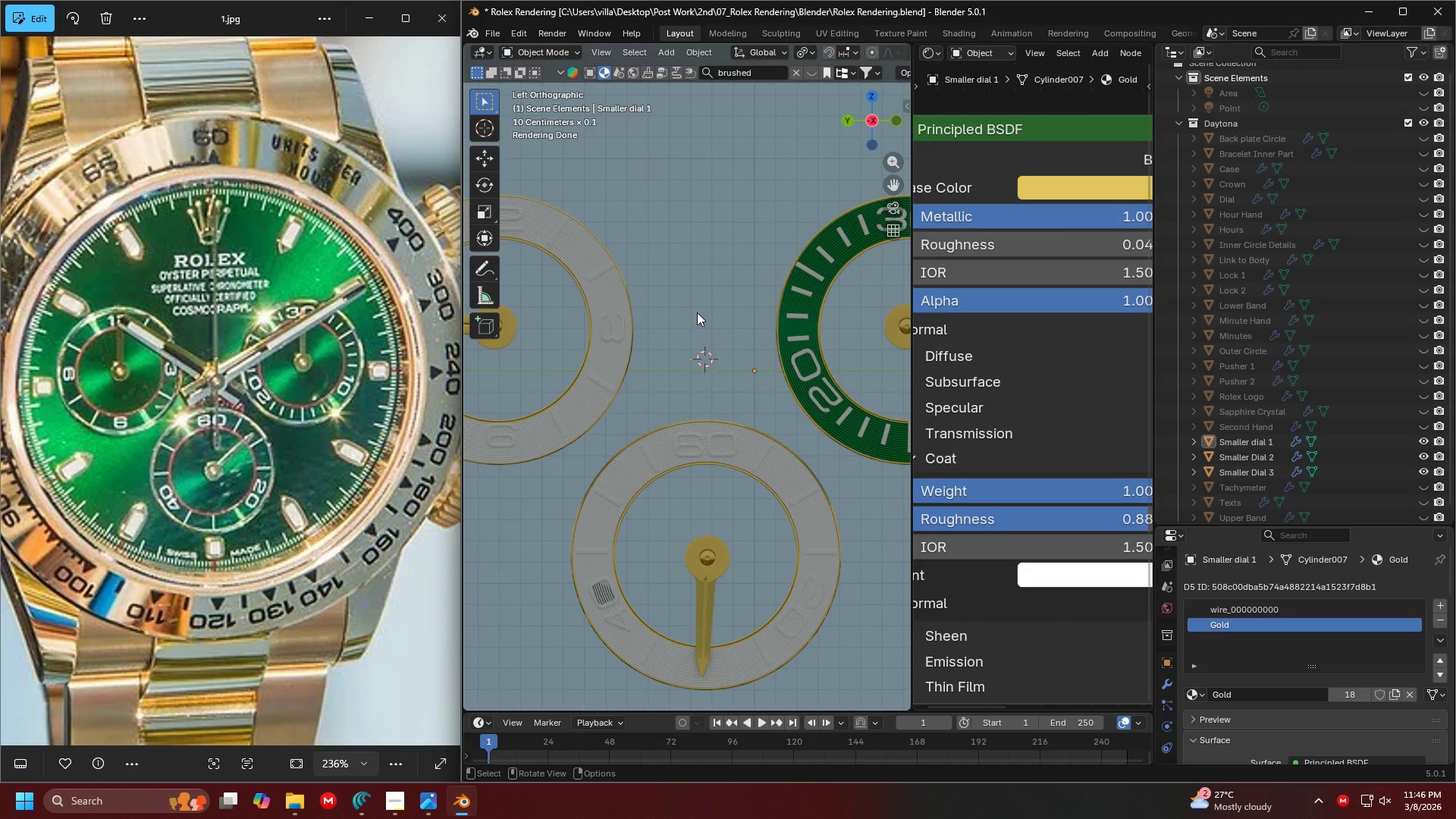 
left_click([591, 326])
 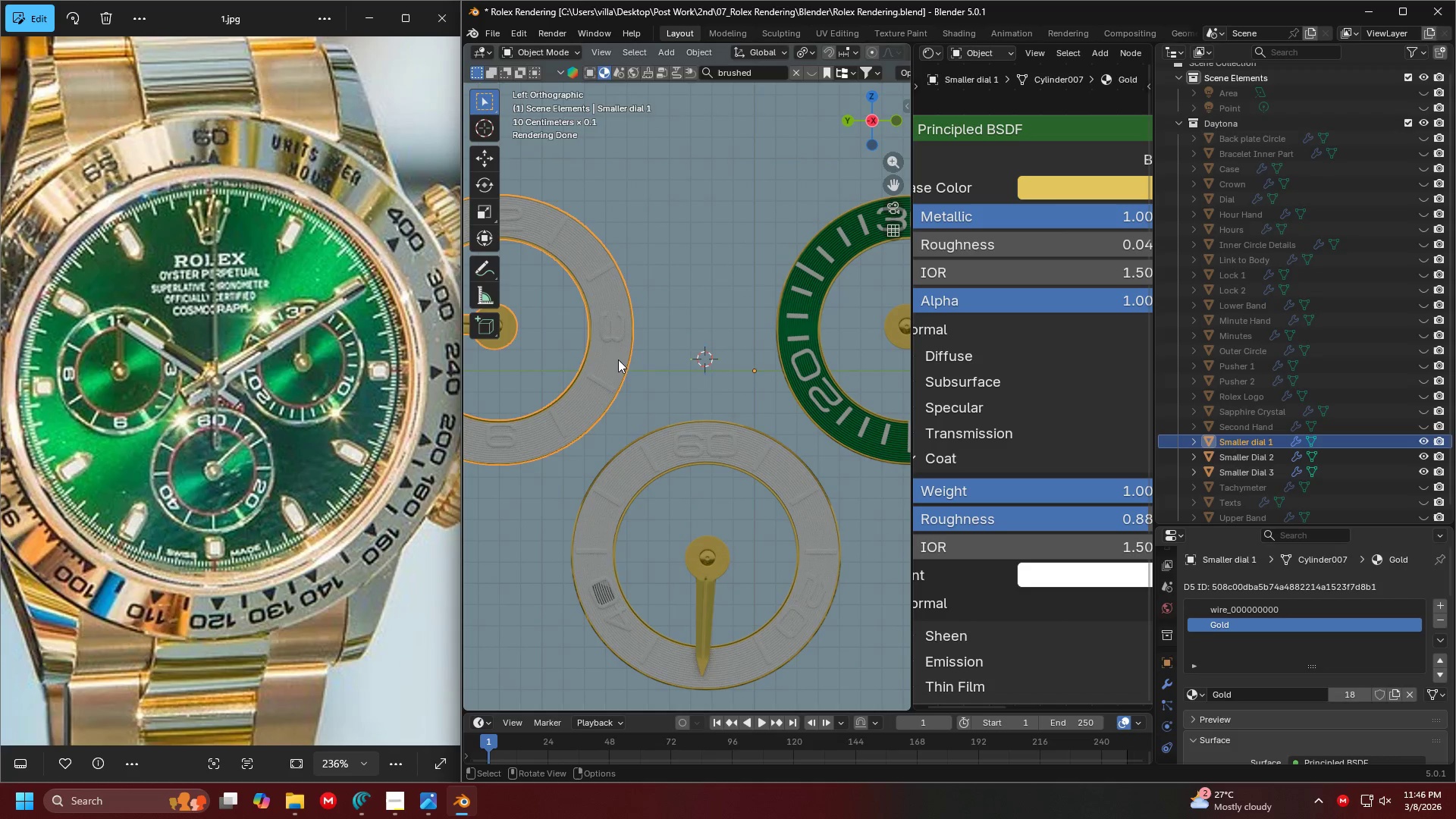 
key(Tab)
 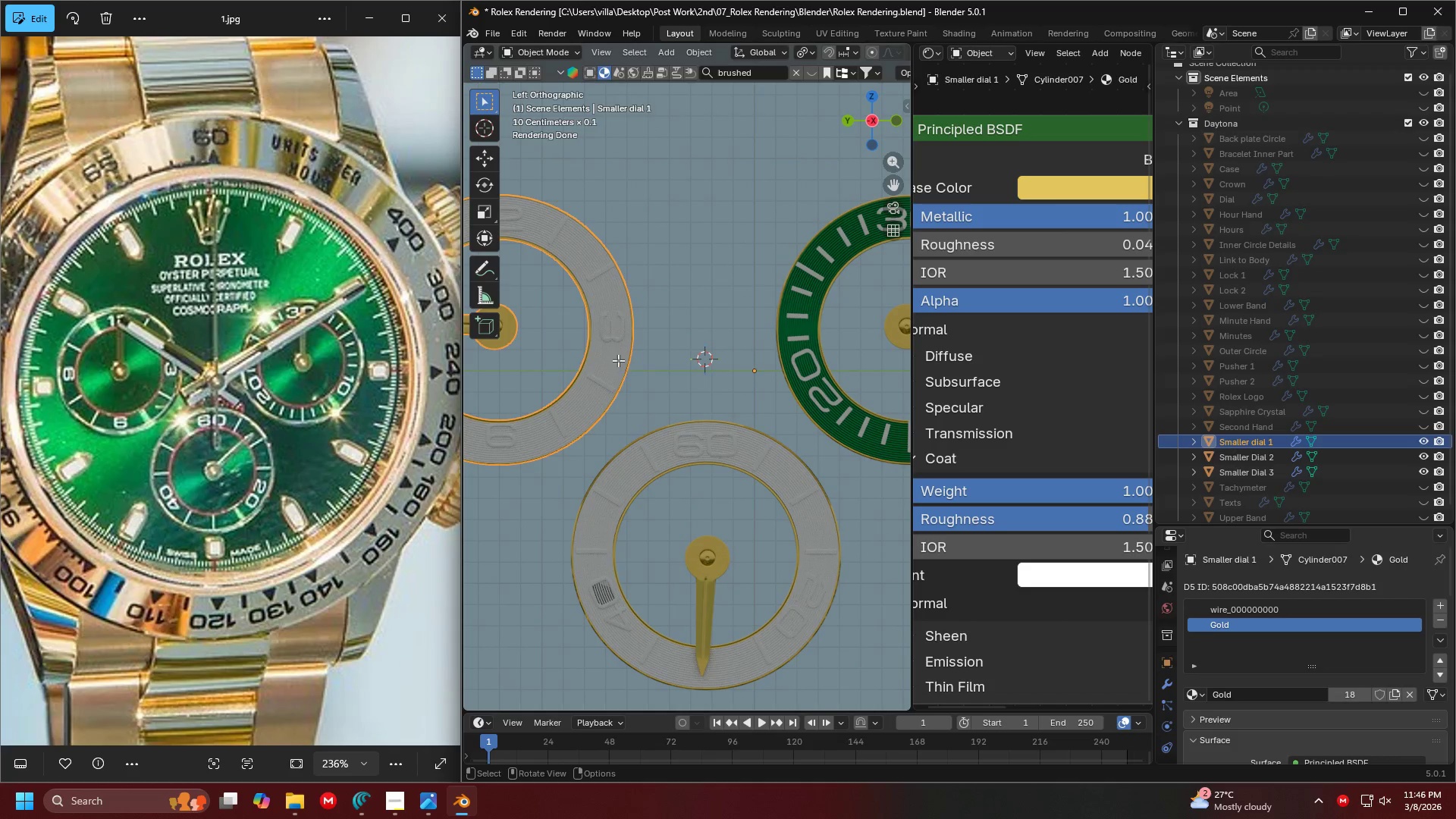 
key(Shift+ShiftLeft)
 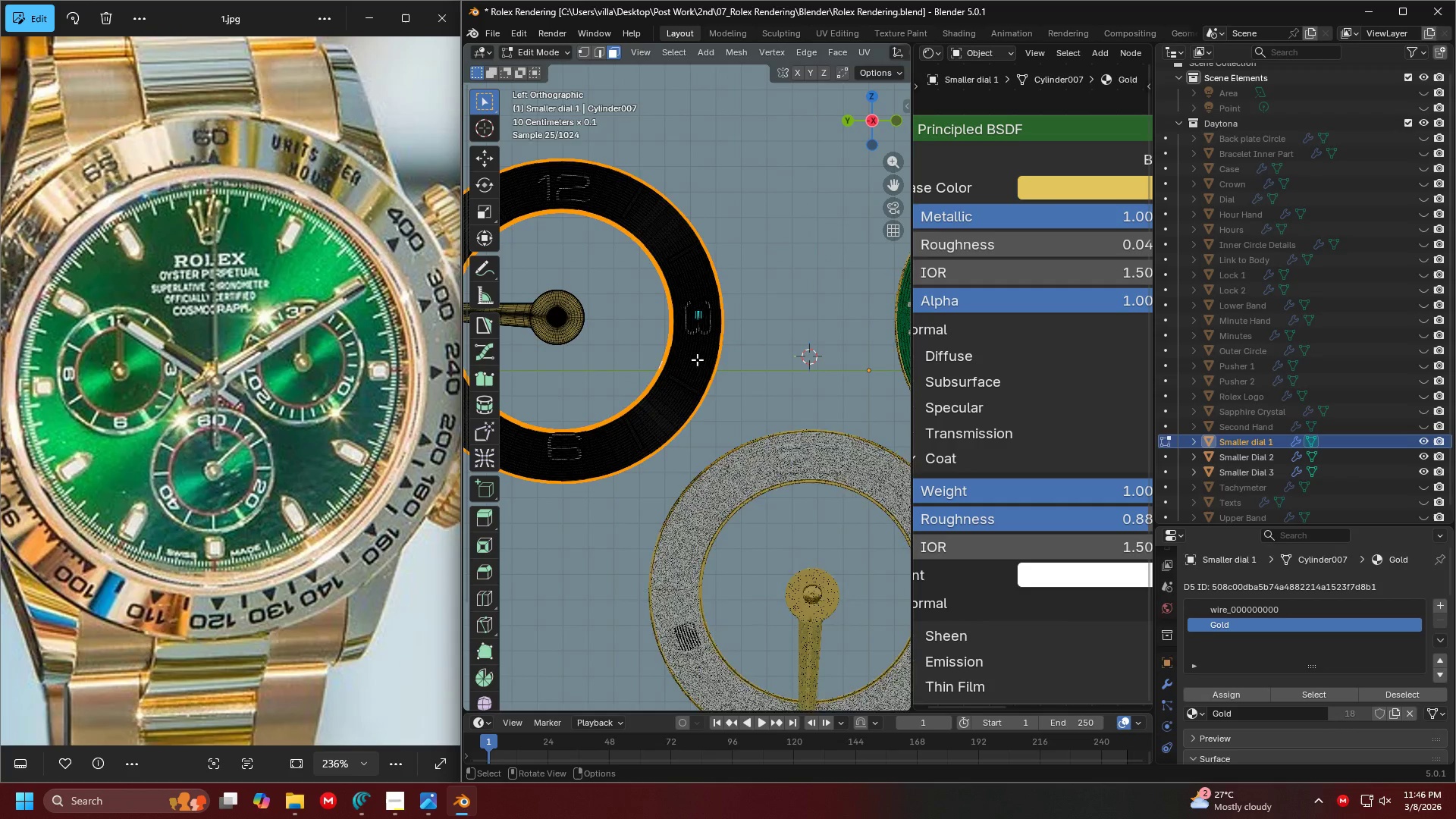 
scroll: coordinate [618, 360], scroll_direction: up, amount: 1.0
 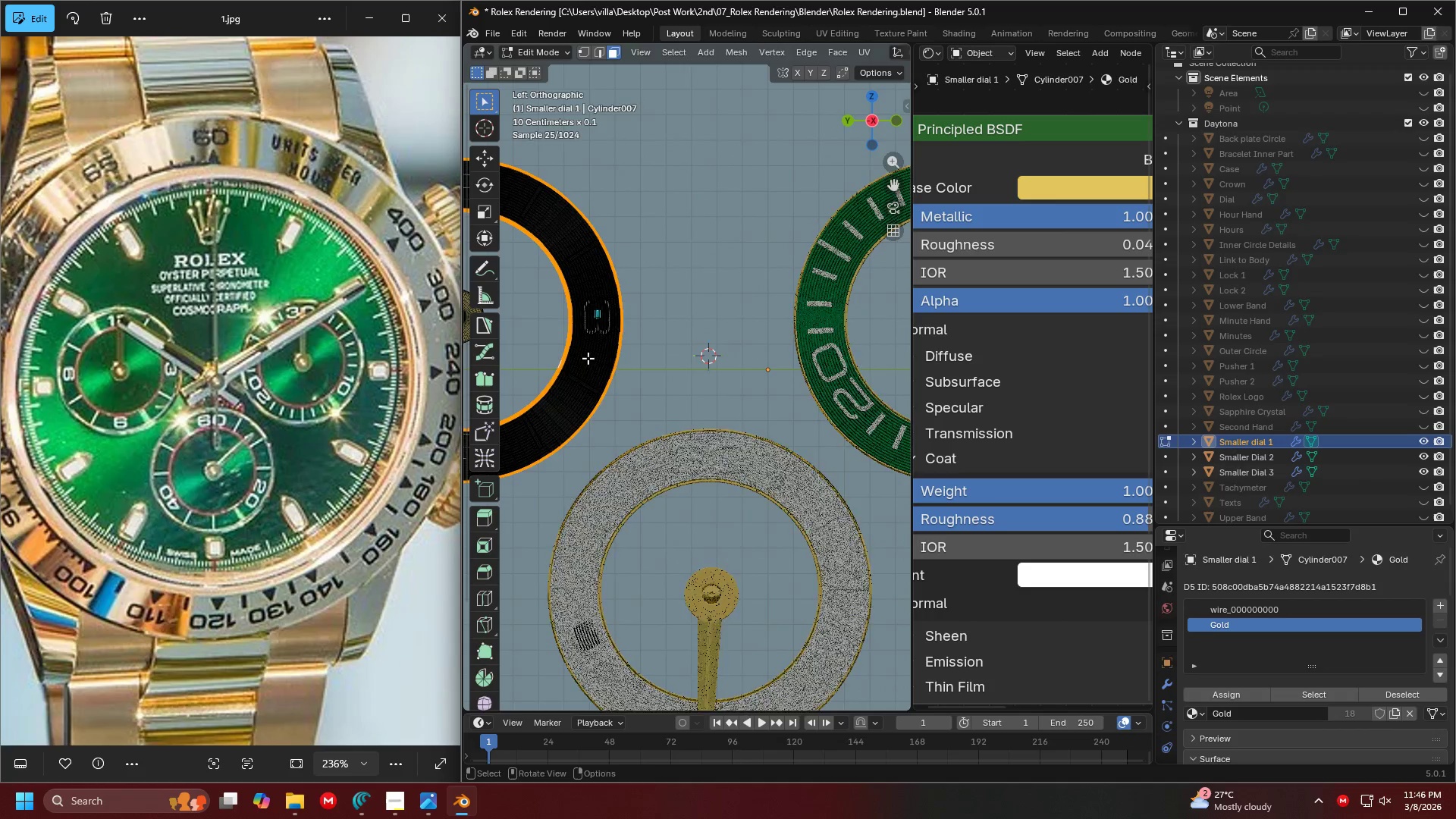 
left_click([697, 359])
 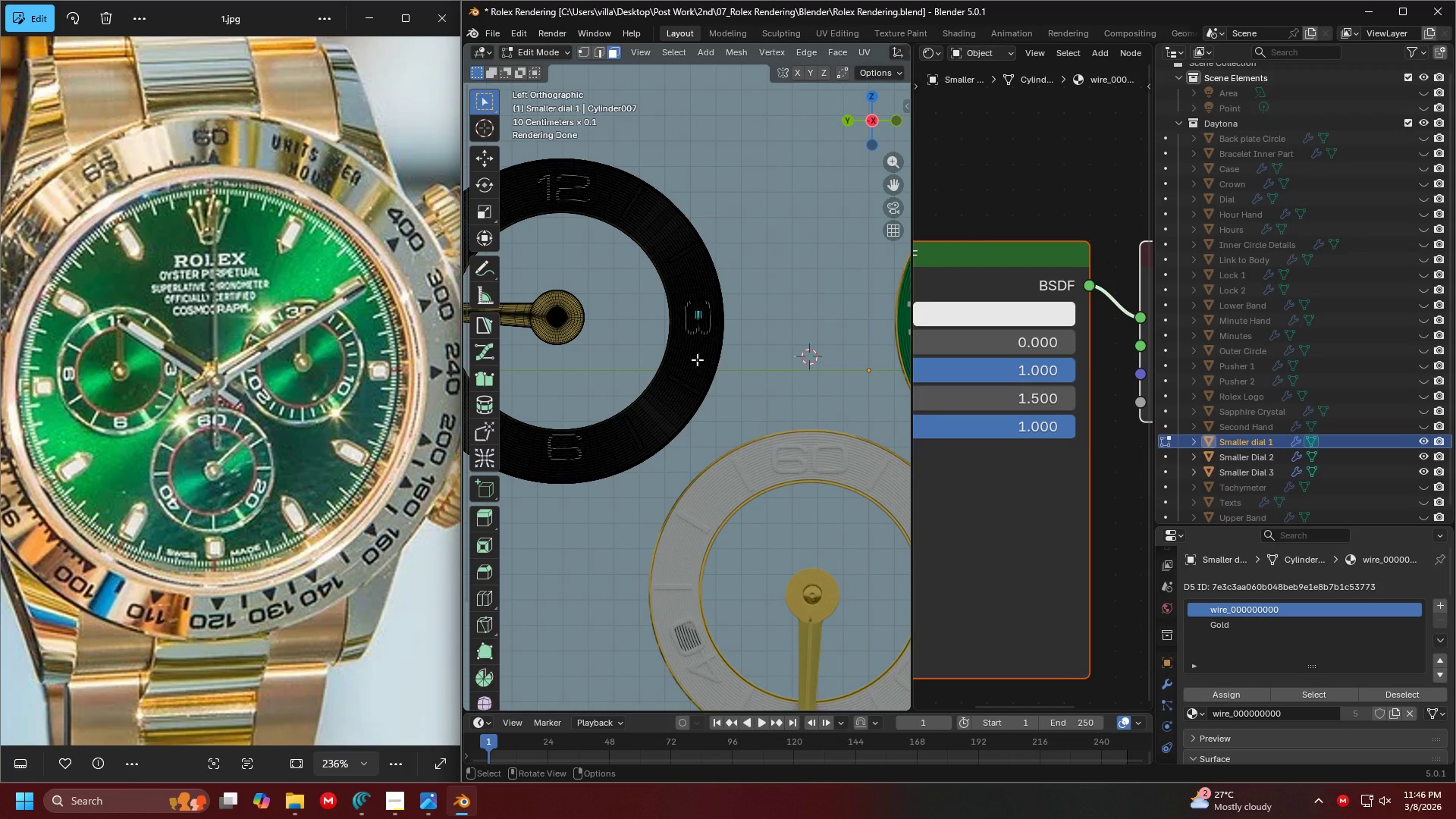 
key(L)
 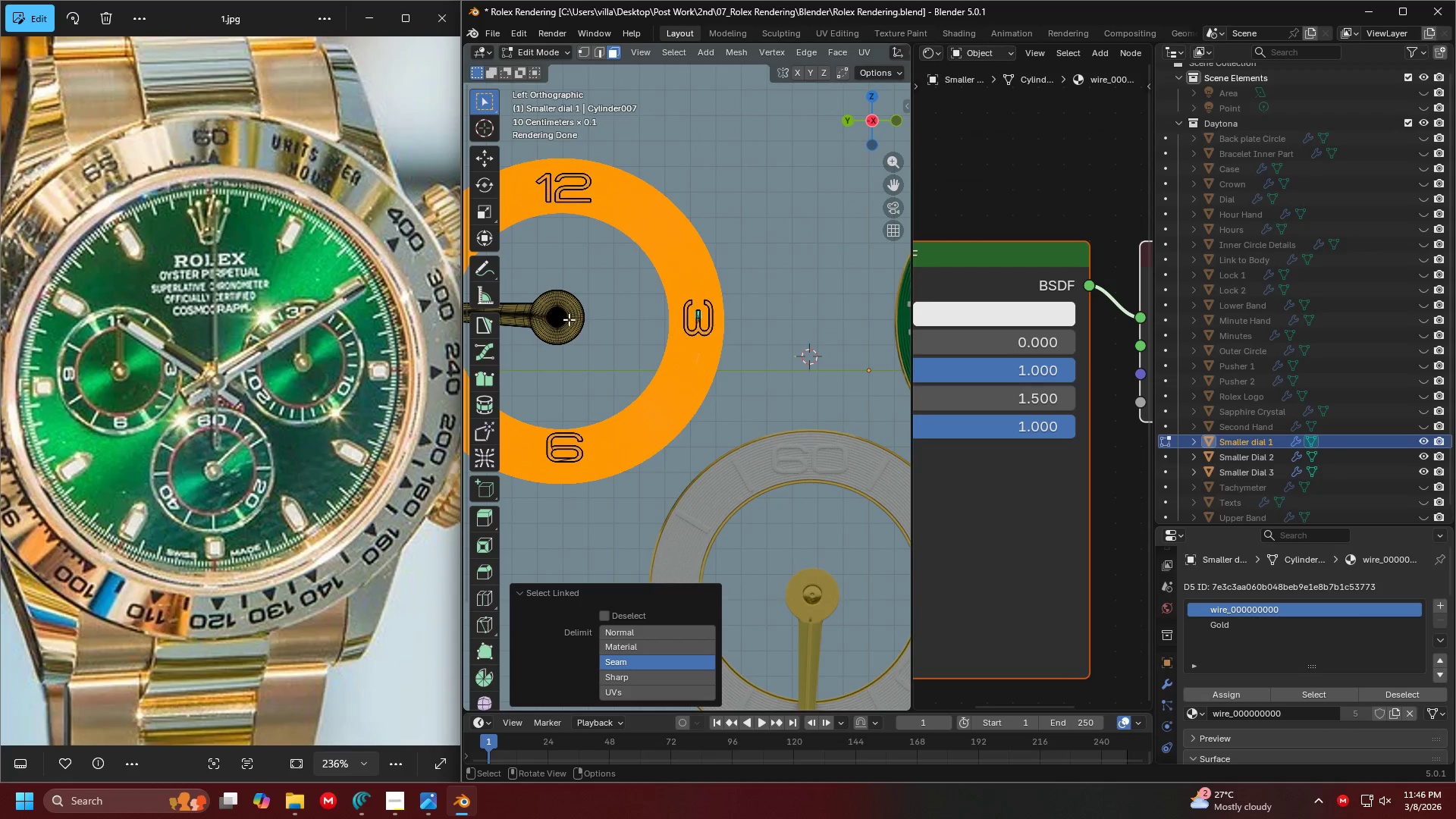 
type(lll)
 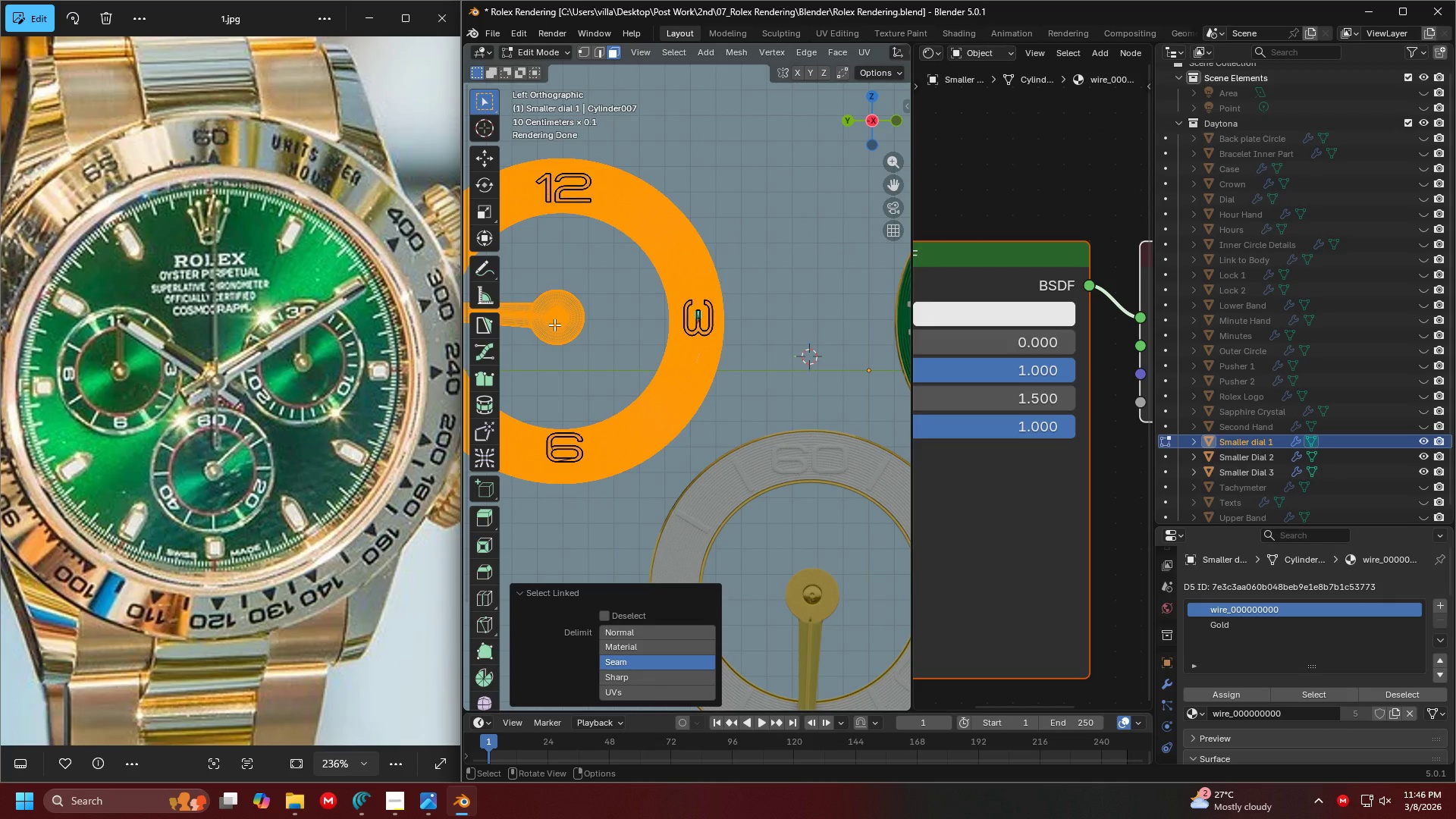 
key(Control+I)
 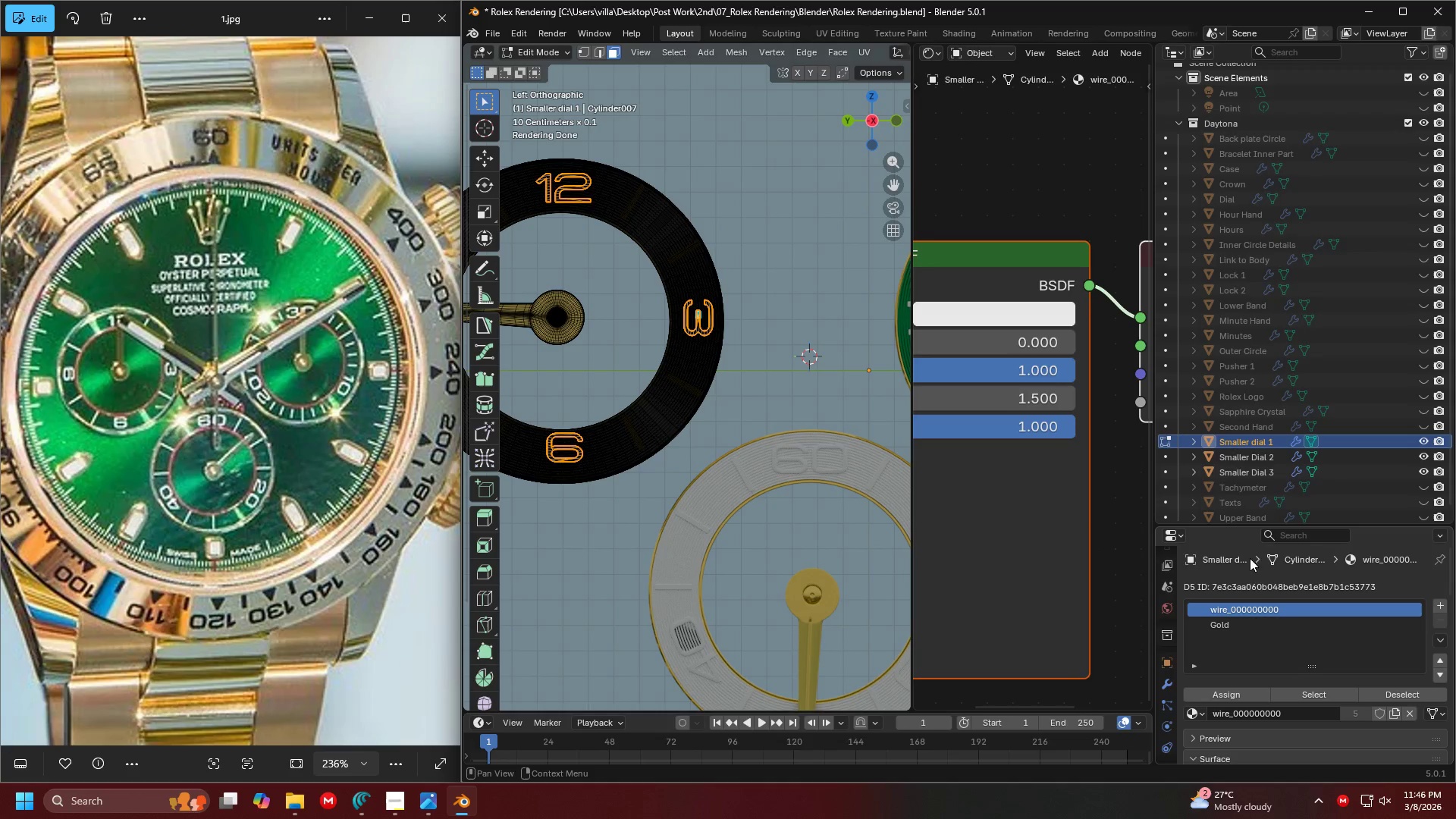 
left_click([1258, 625])
 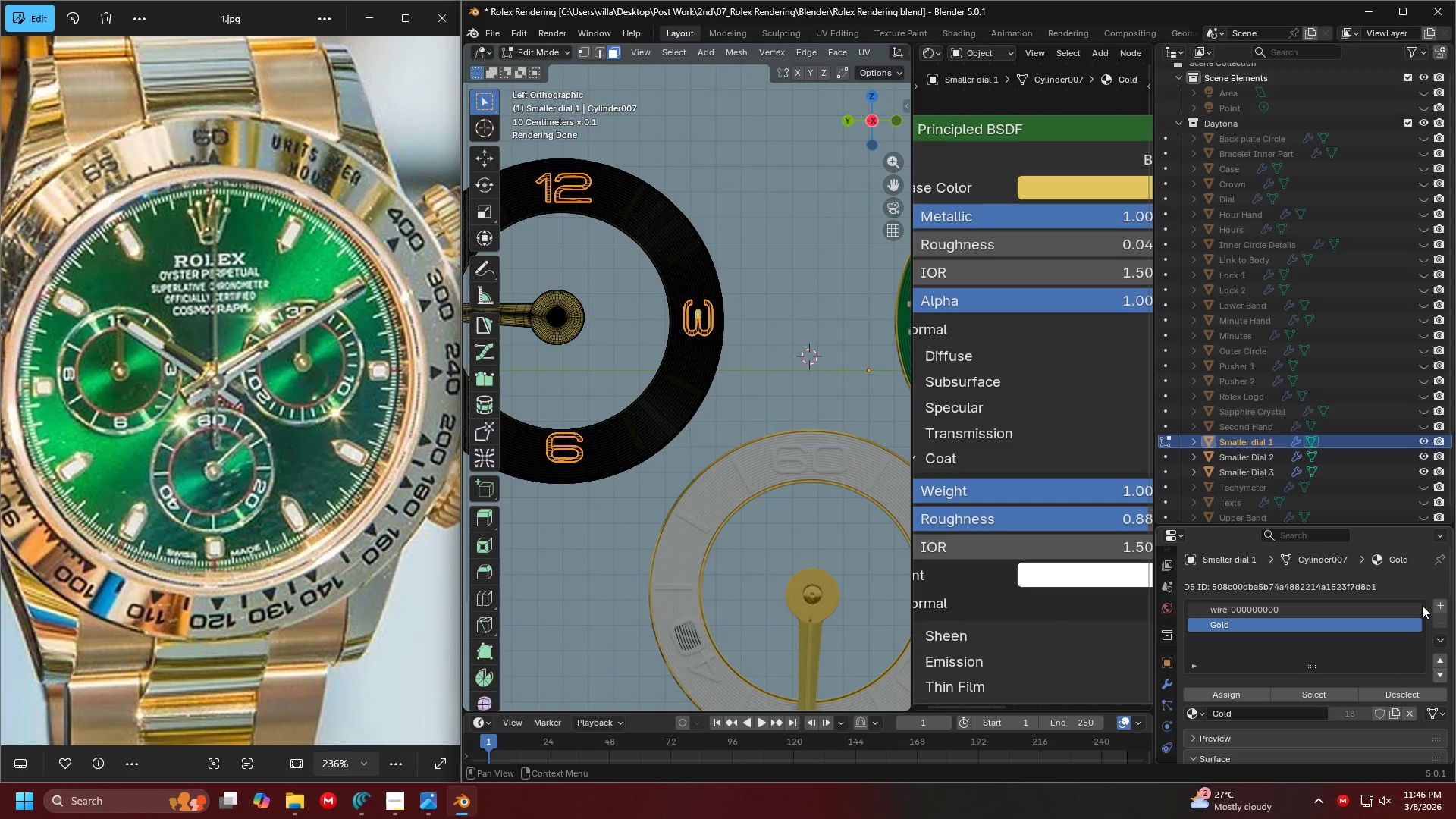 
left_click([1437, 605])
 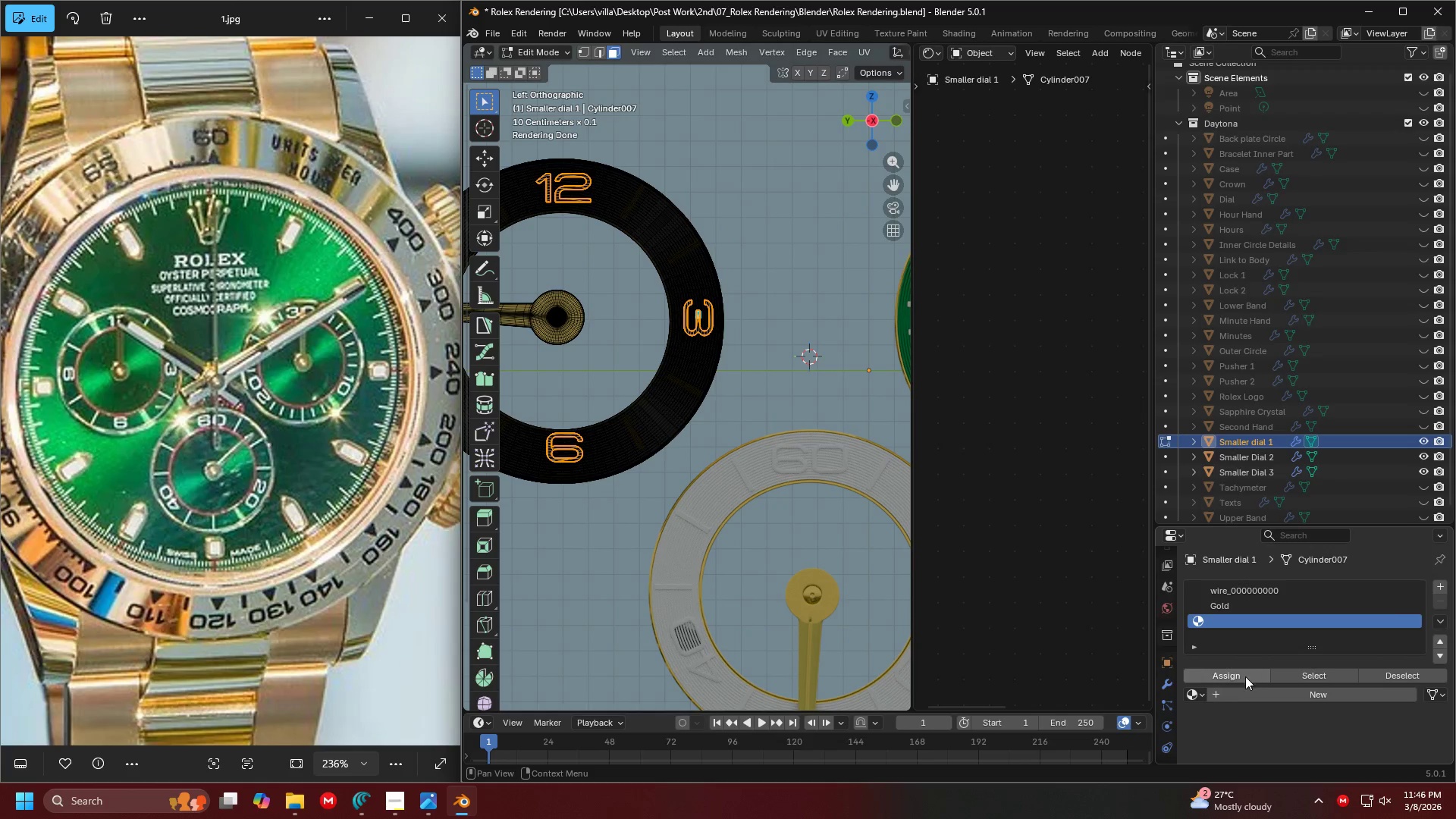 
left_click([1243, 676])
 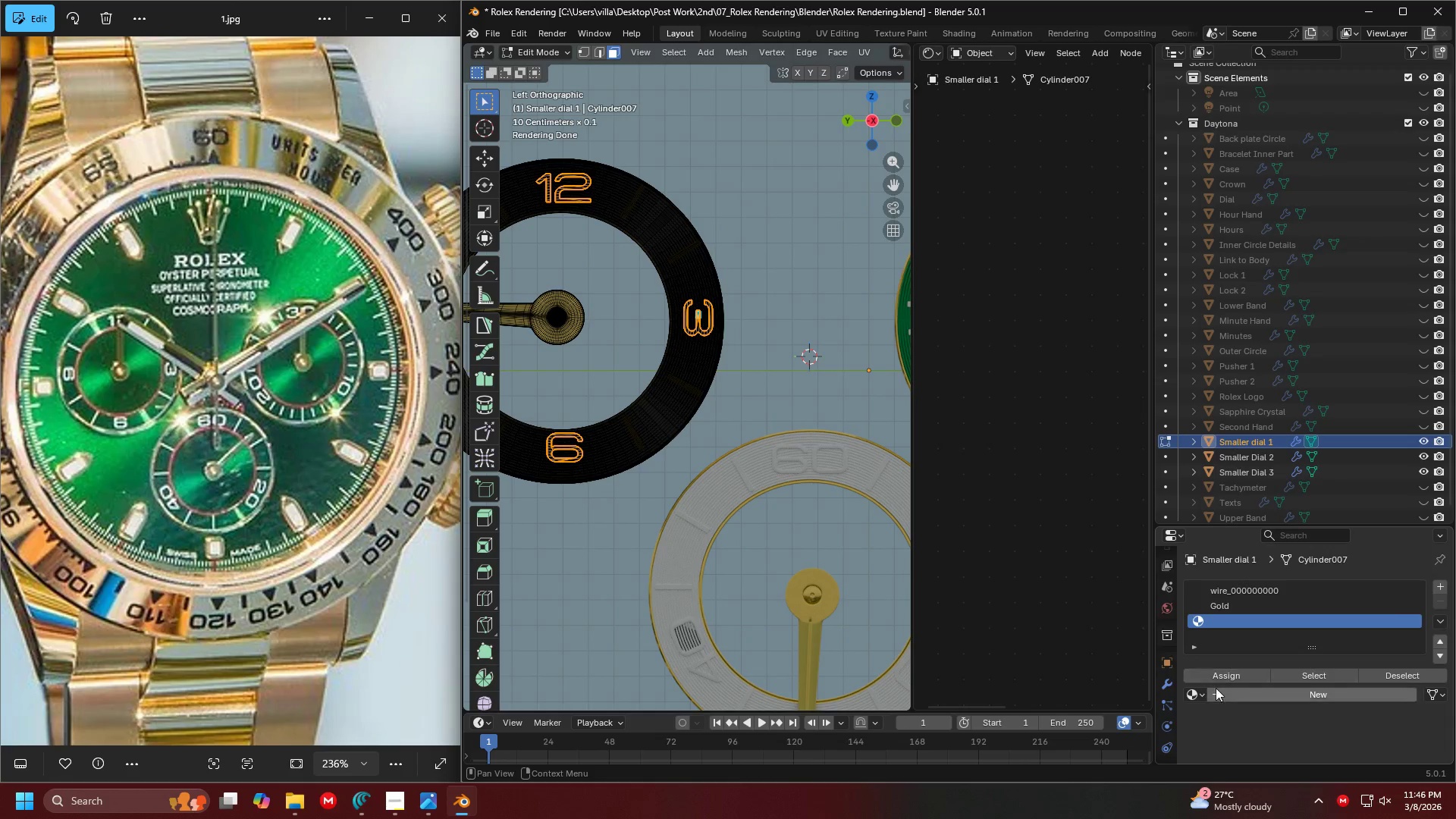 
left_click([1199, 698])
 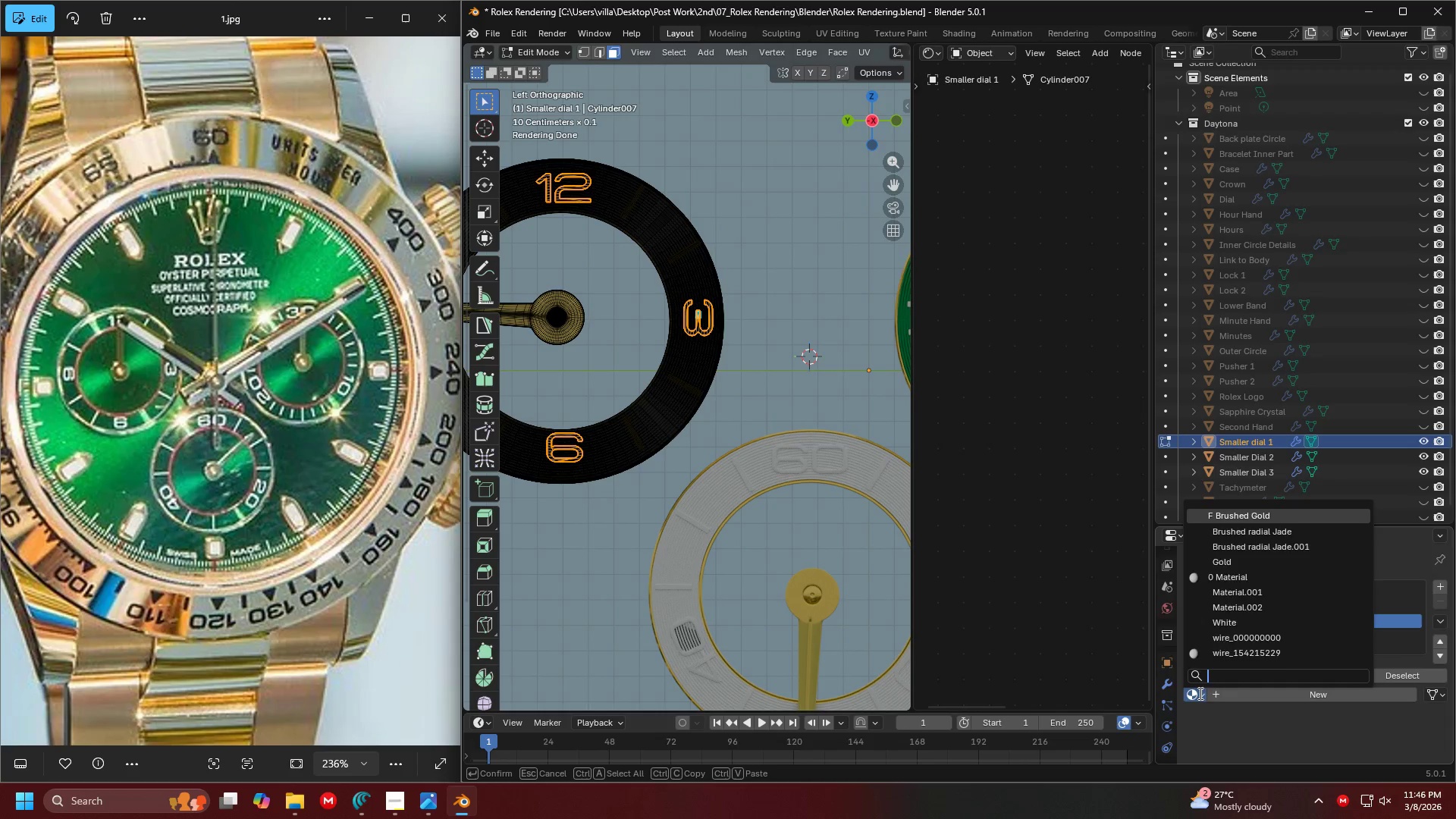 
type(white)
 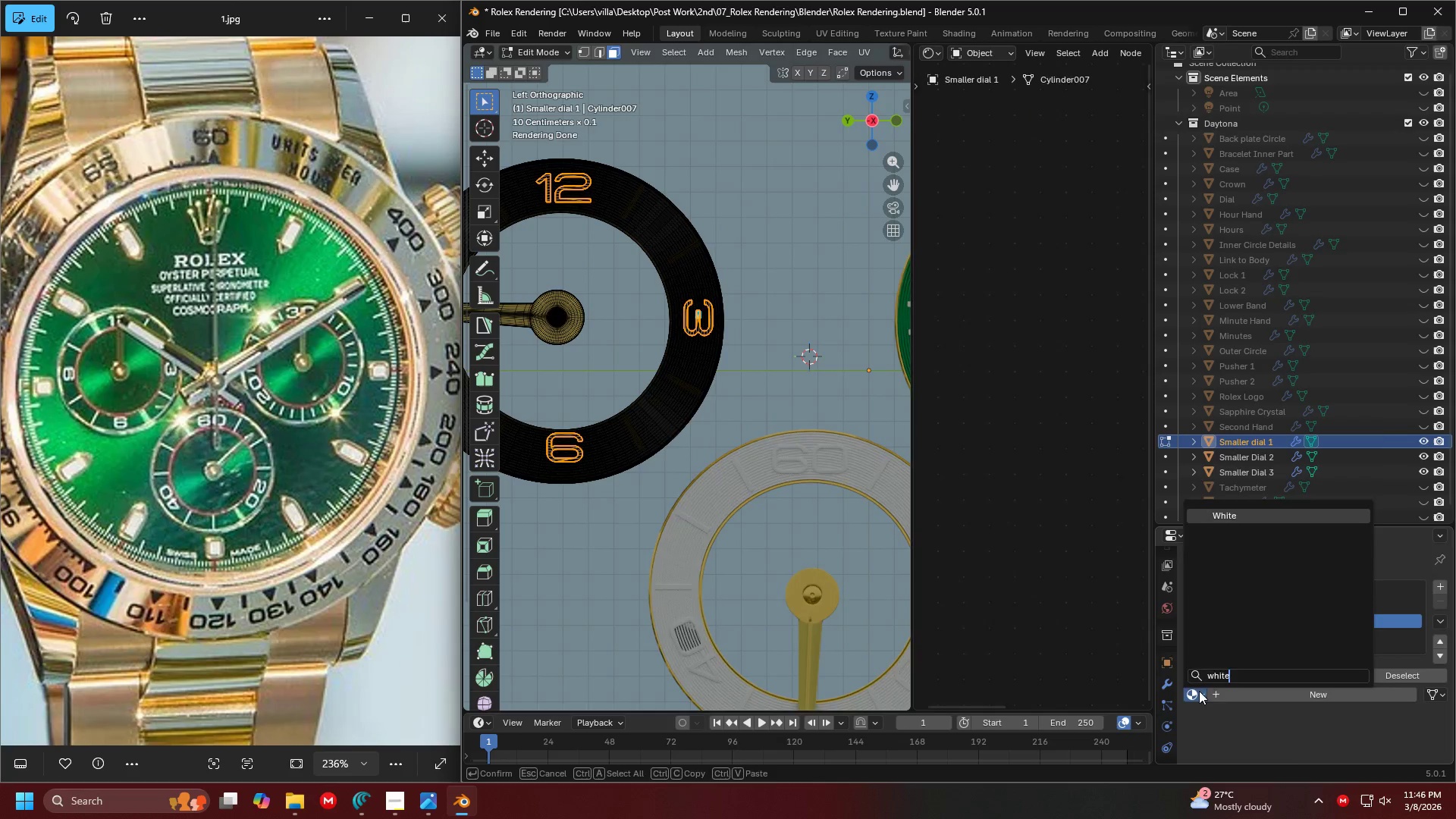 
key(Enter)
 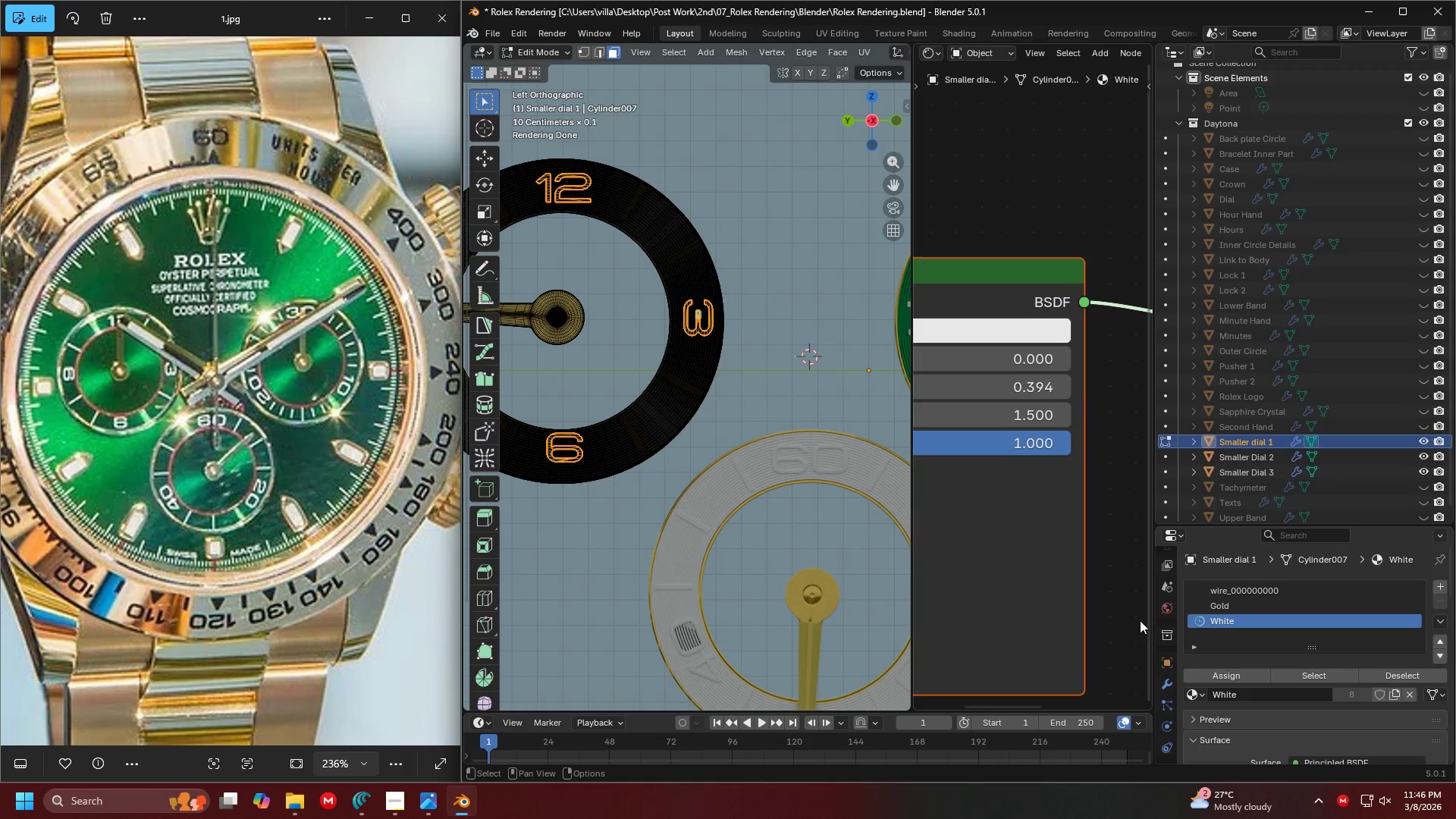 
double_click([1209, 670])
 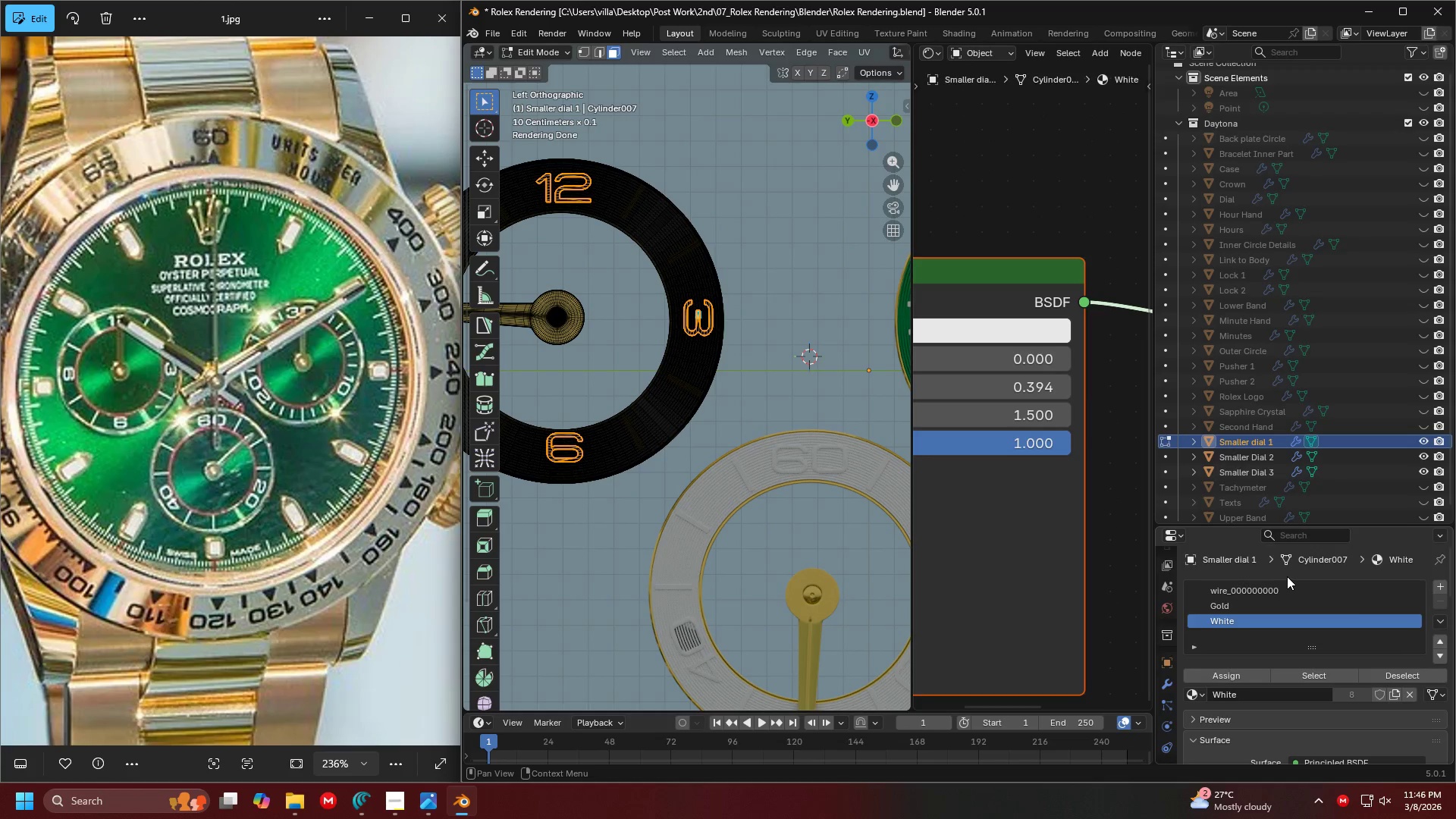 
left_click([1274, 585])
 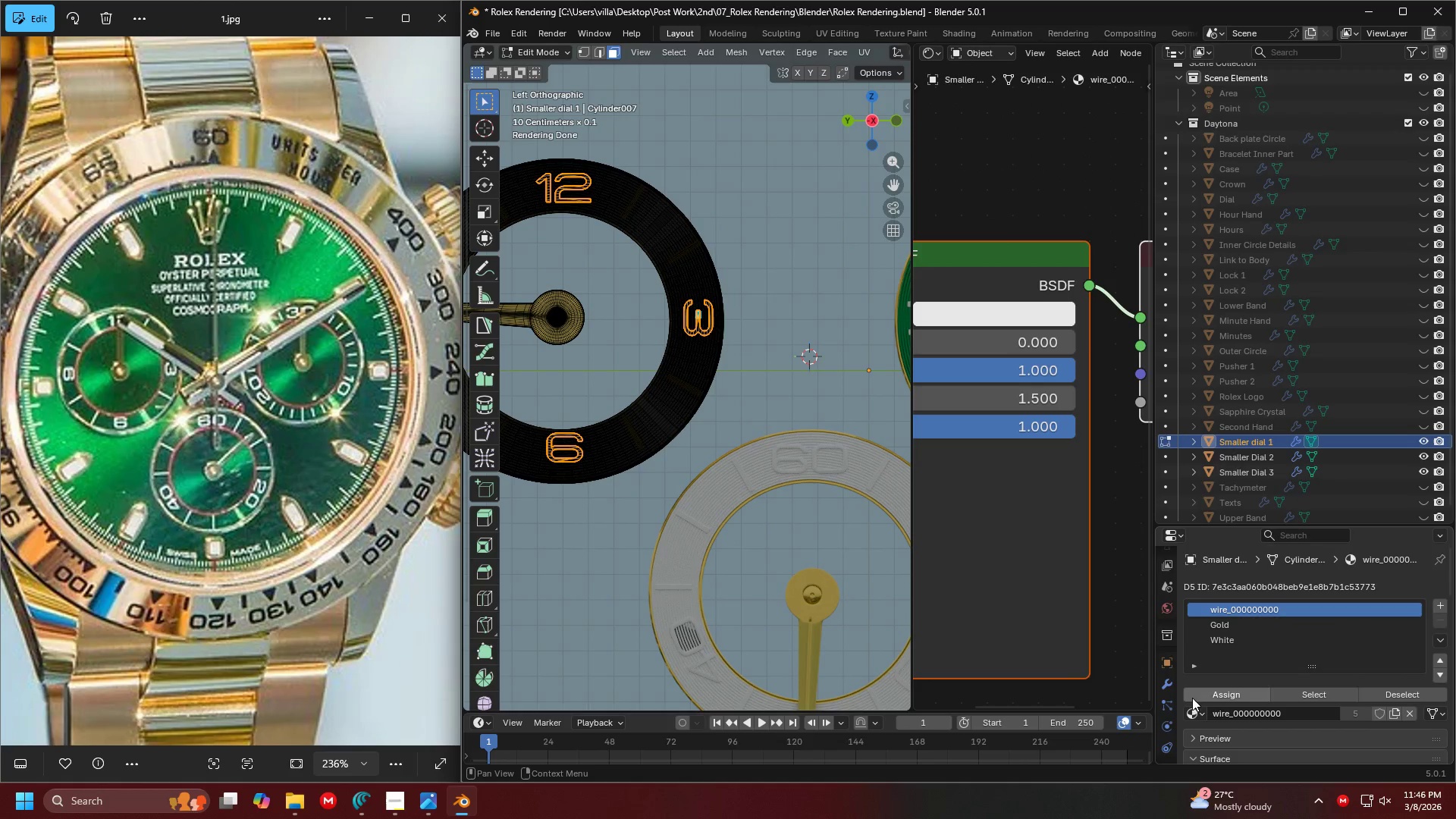 
left_click([1195, 711])
 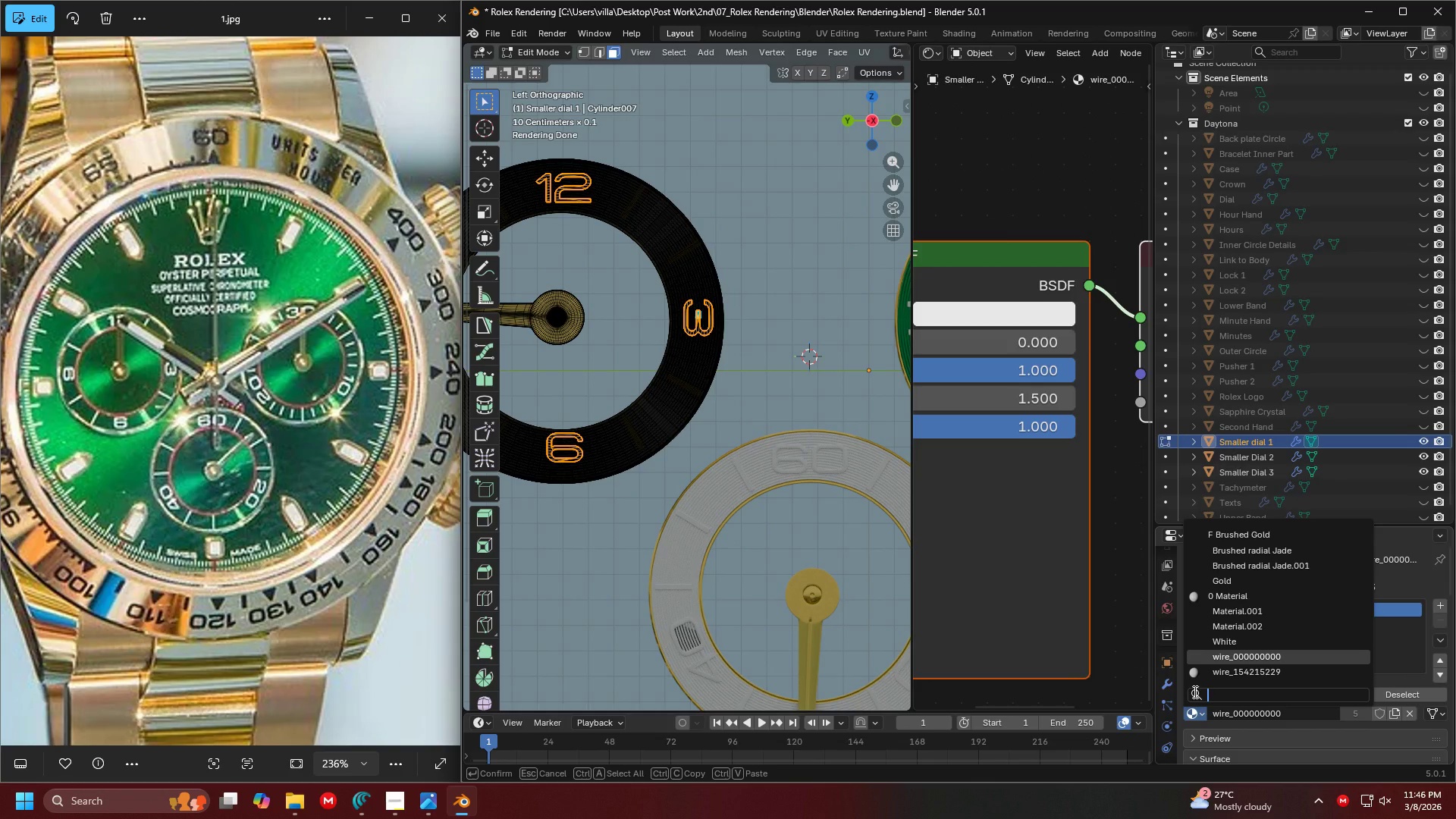 
type(rta)
key(Backspace)
key(Backspace)
type(adia)
 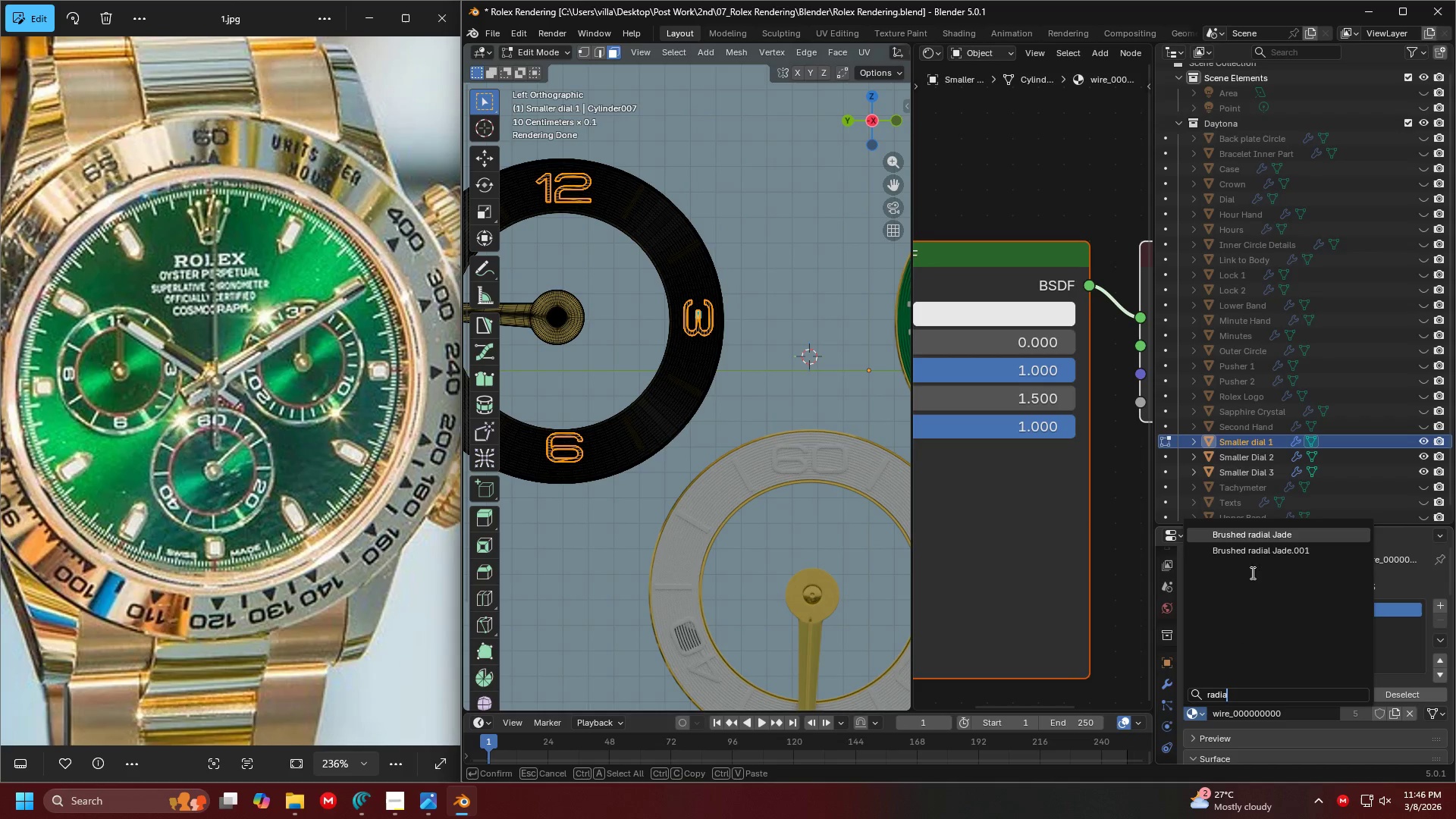 
left_click([1265, 550])
 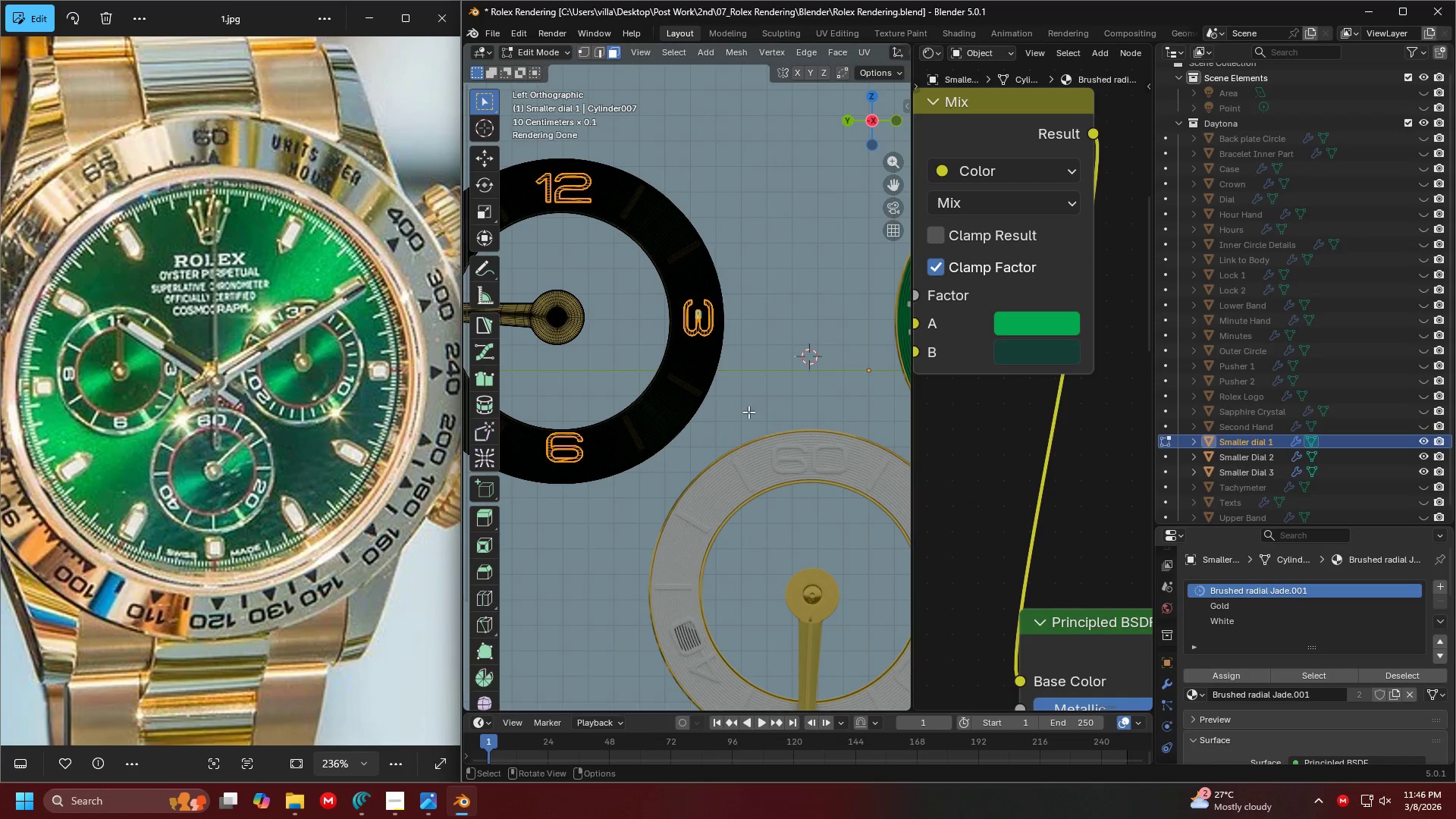 
key(Tab)
 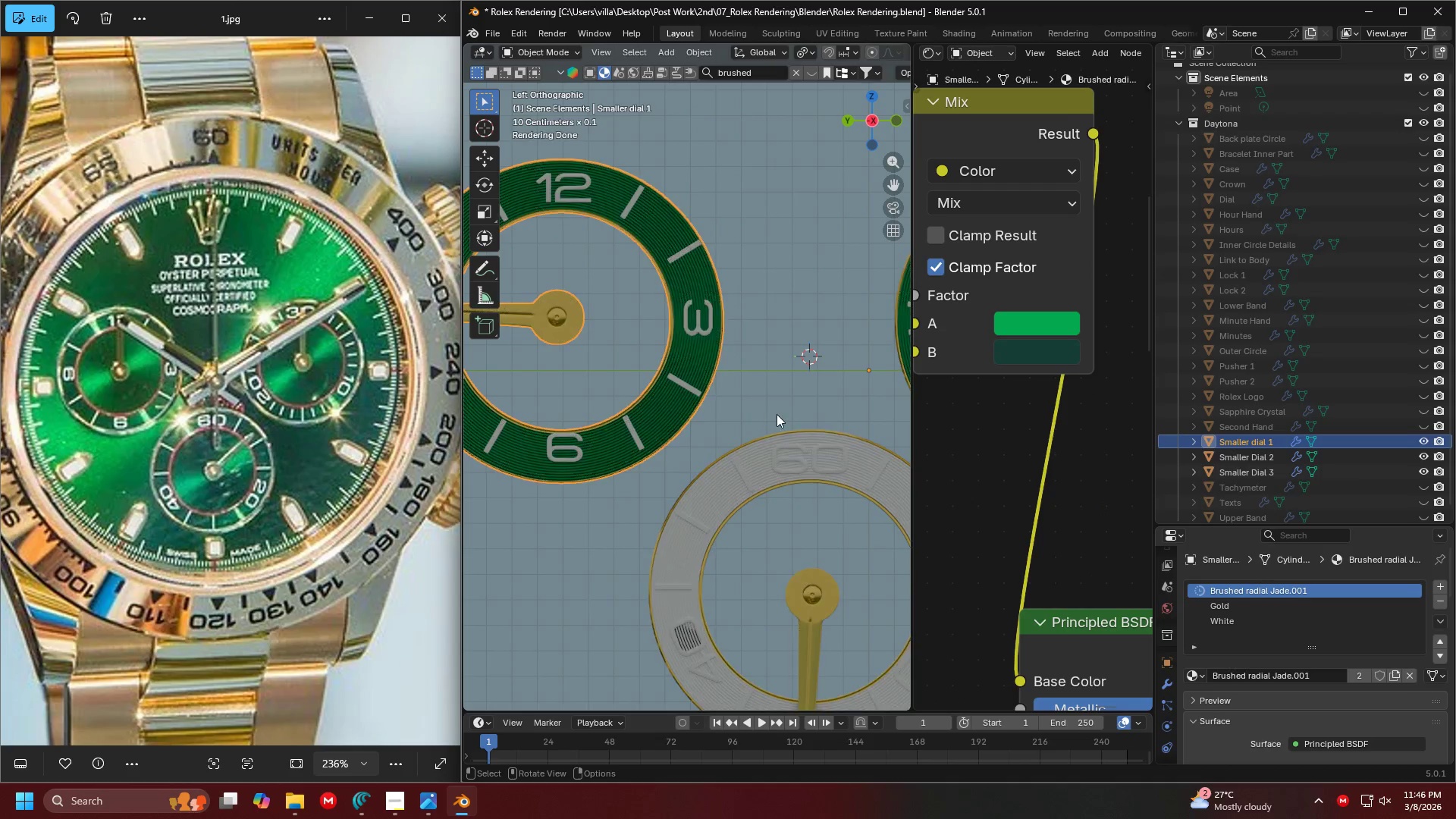 
key(Shift+ShiftLeft)
 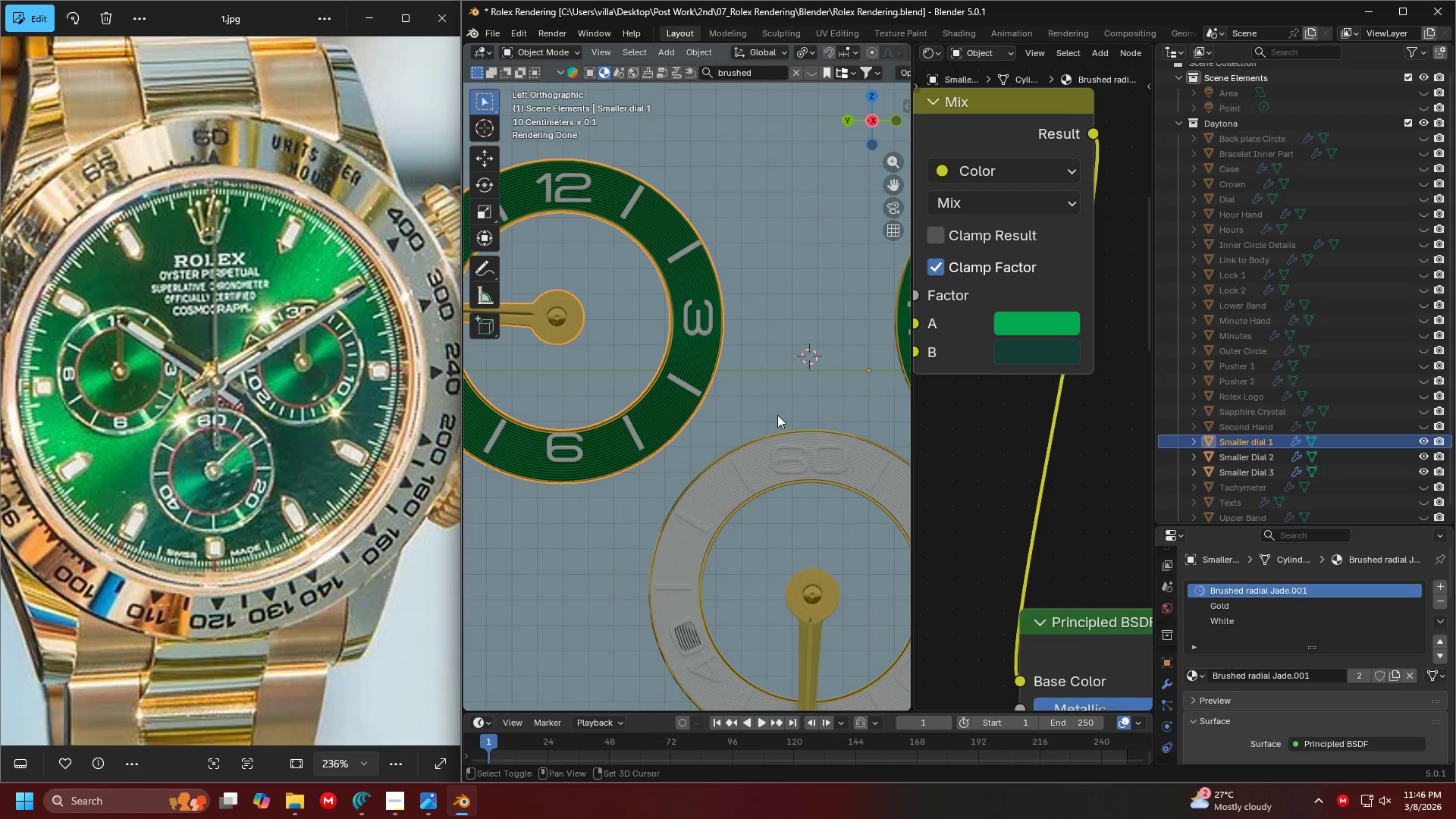 
left_click([689, 394])
 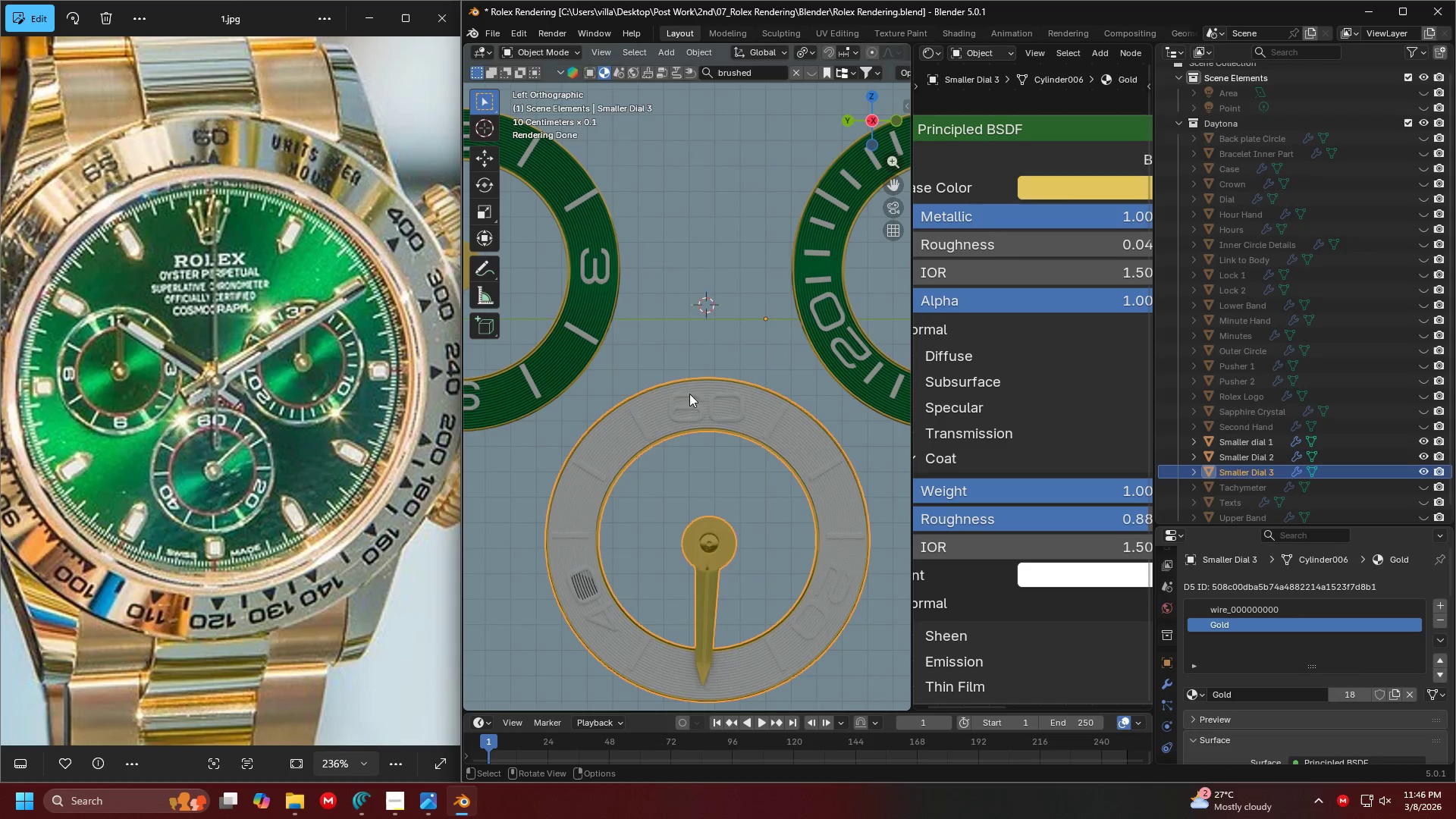 
scroll: coordinate [777, 415], scroll_direction: down, amount: 1.0
 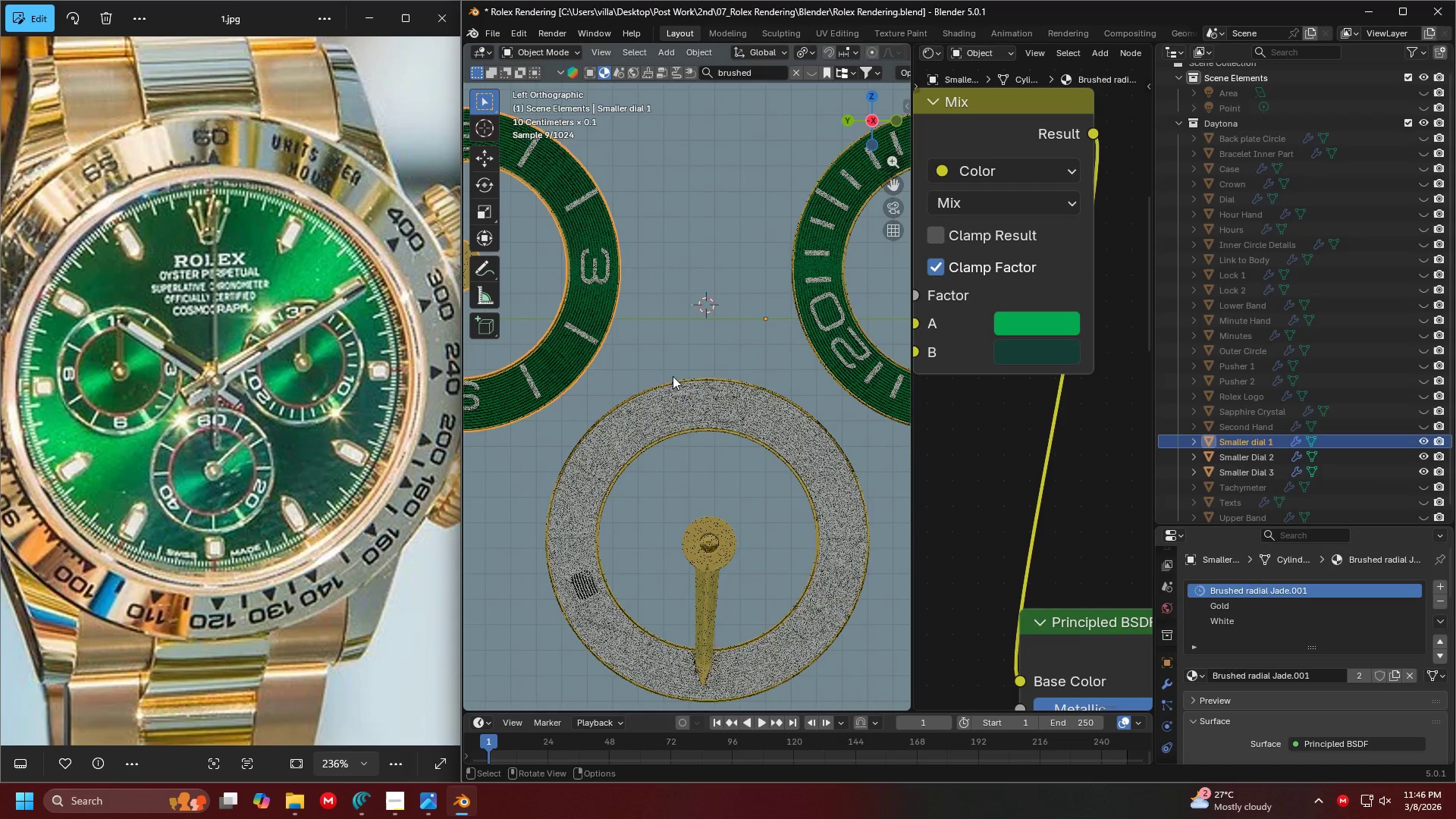 
key(Tab)
 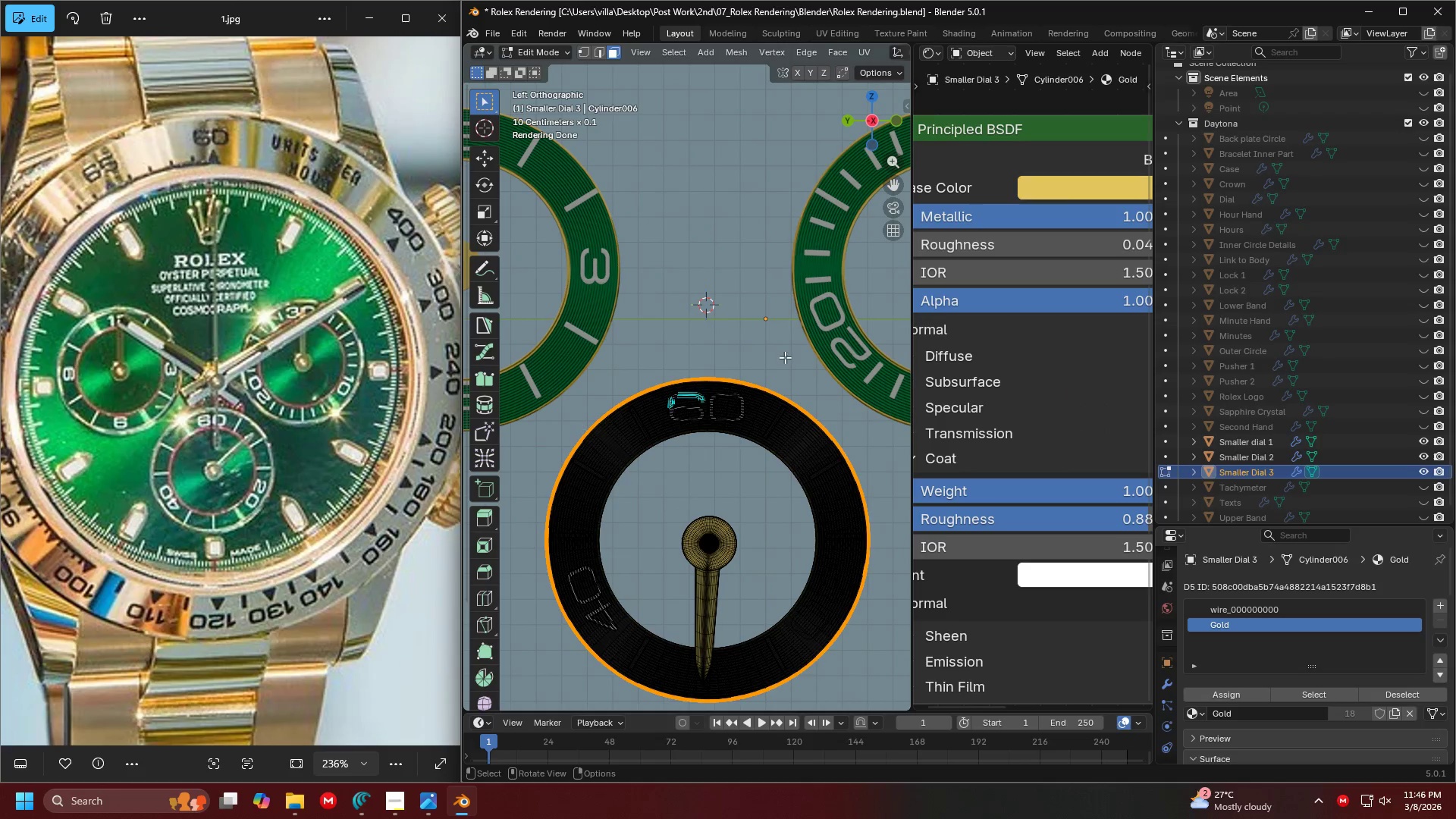 
left_click([770, 392])
 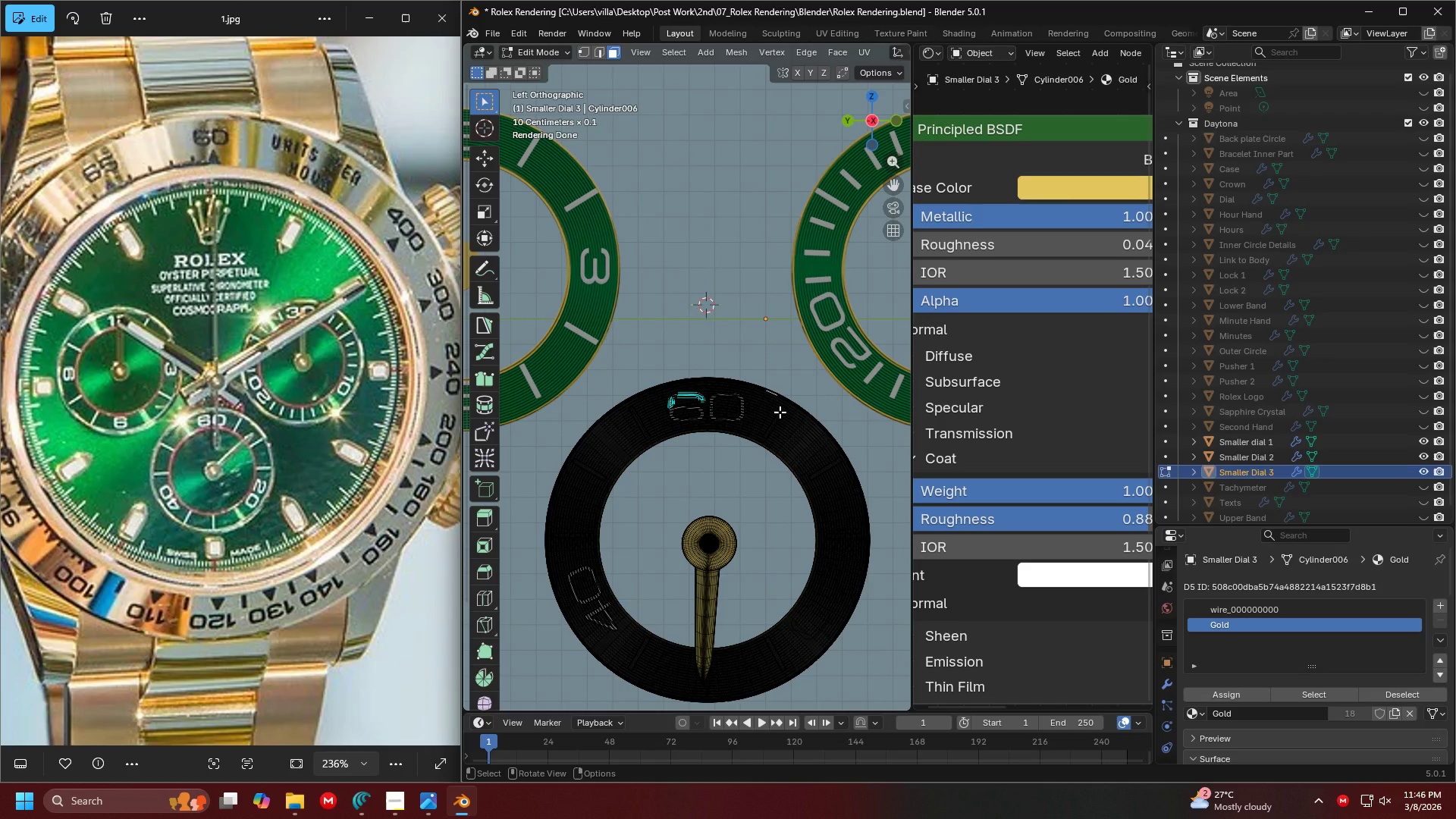 
left_click([780, 412])
 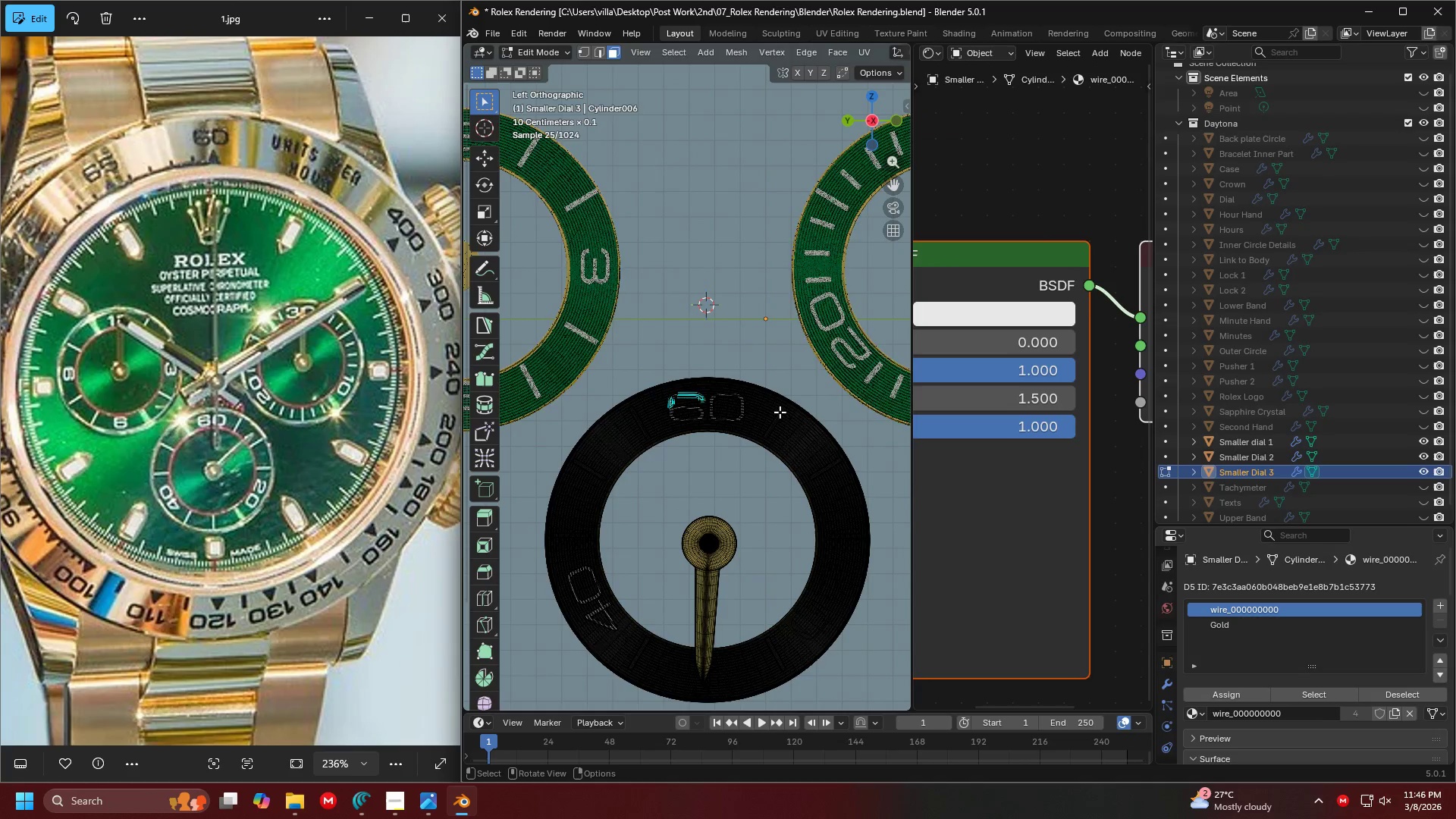 
key(L)
 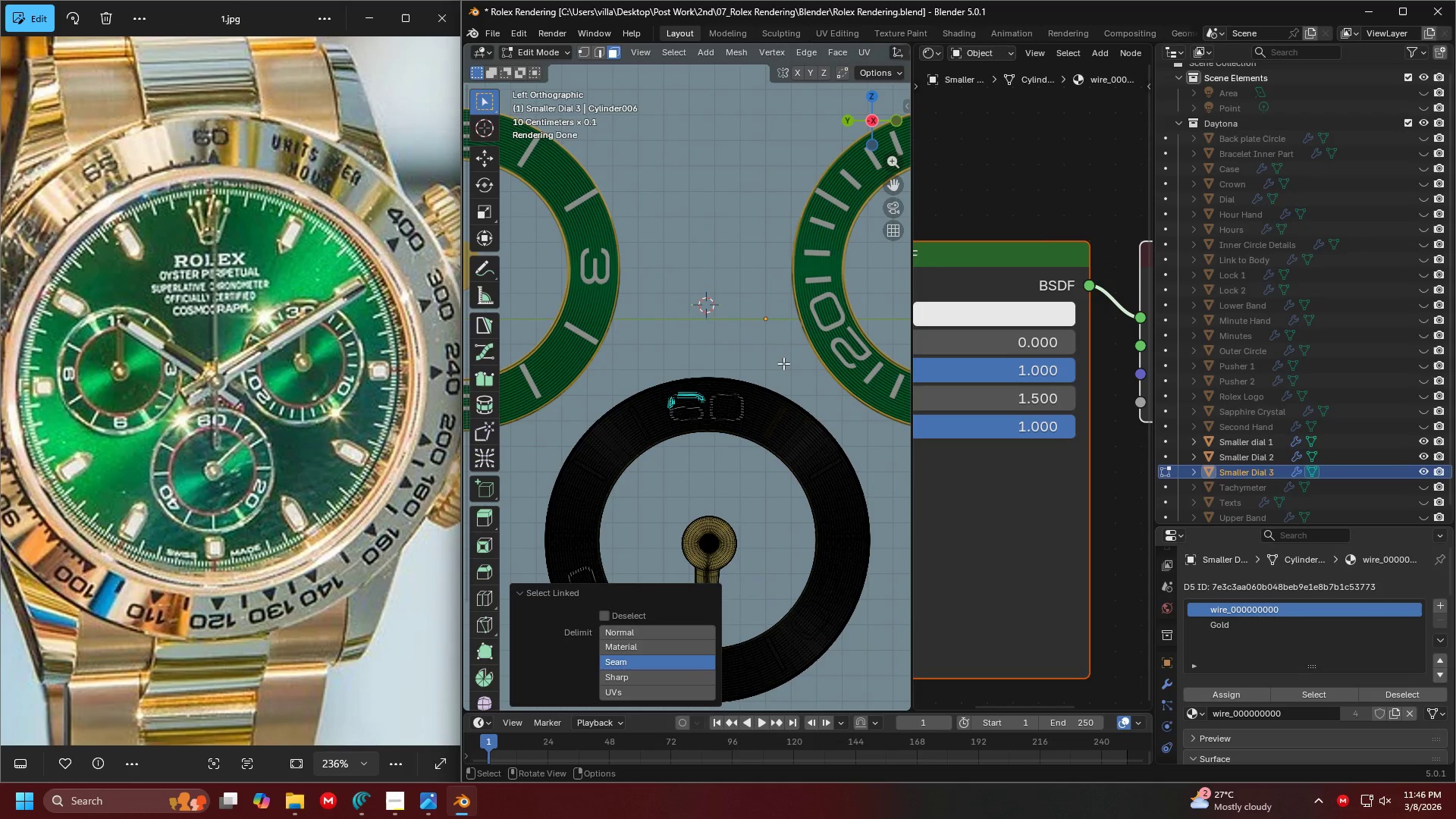 
left_click([784, 356])
 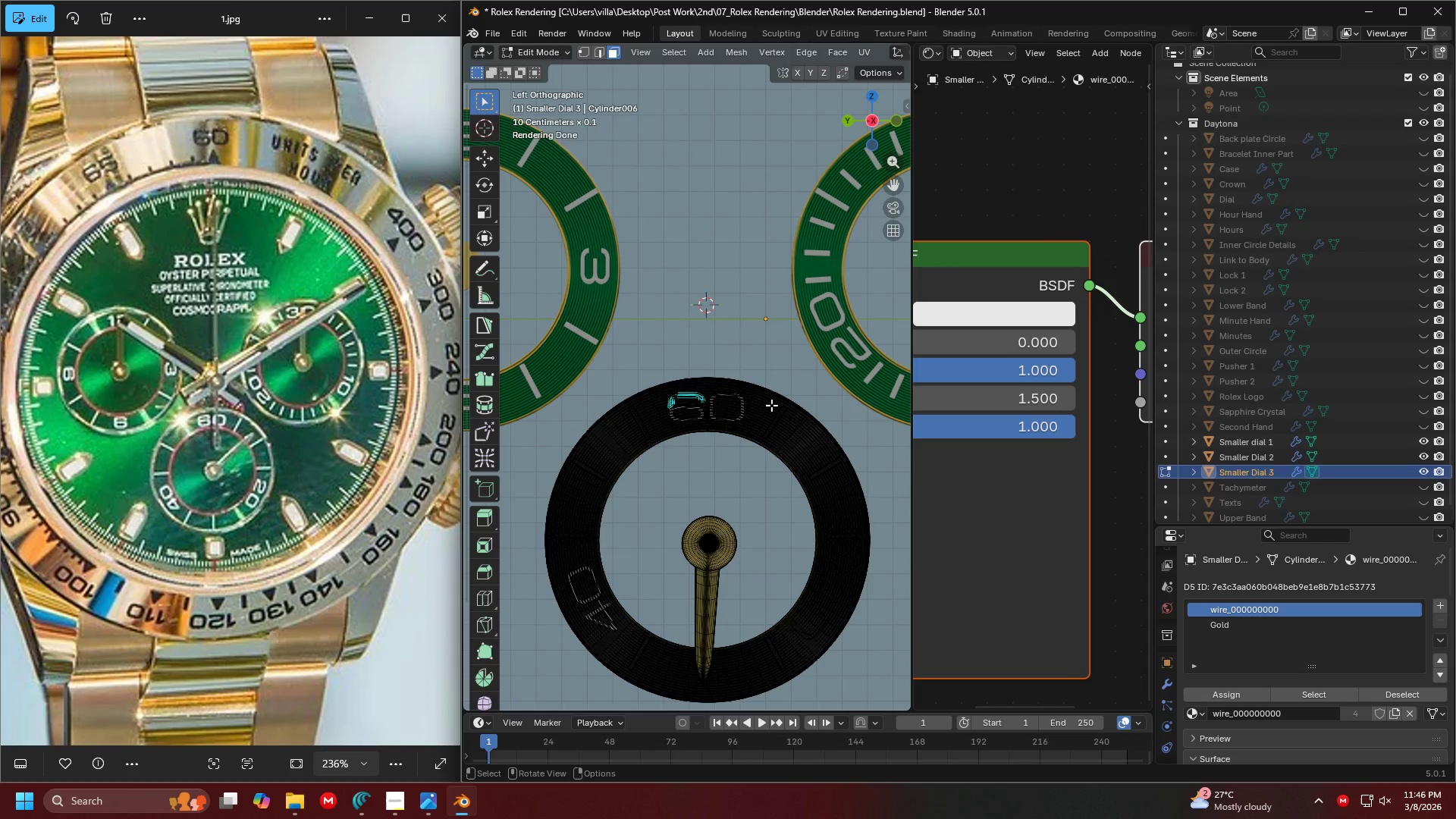 
type(lll)
 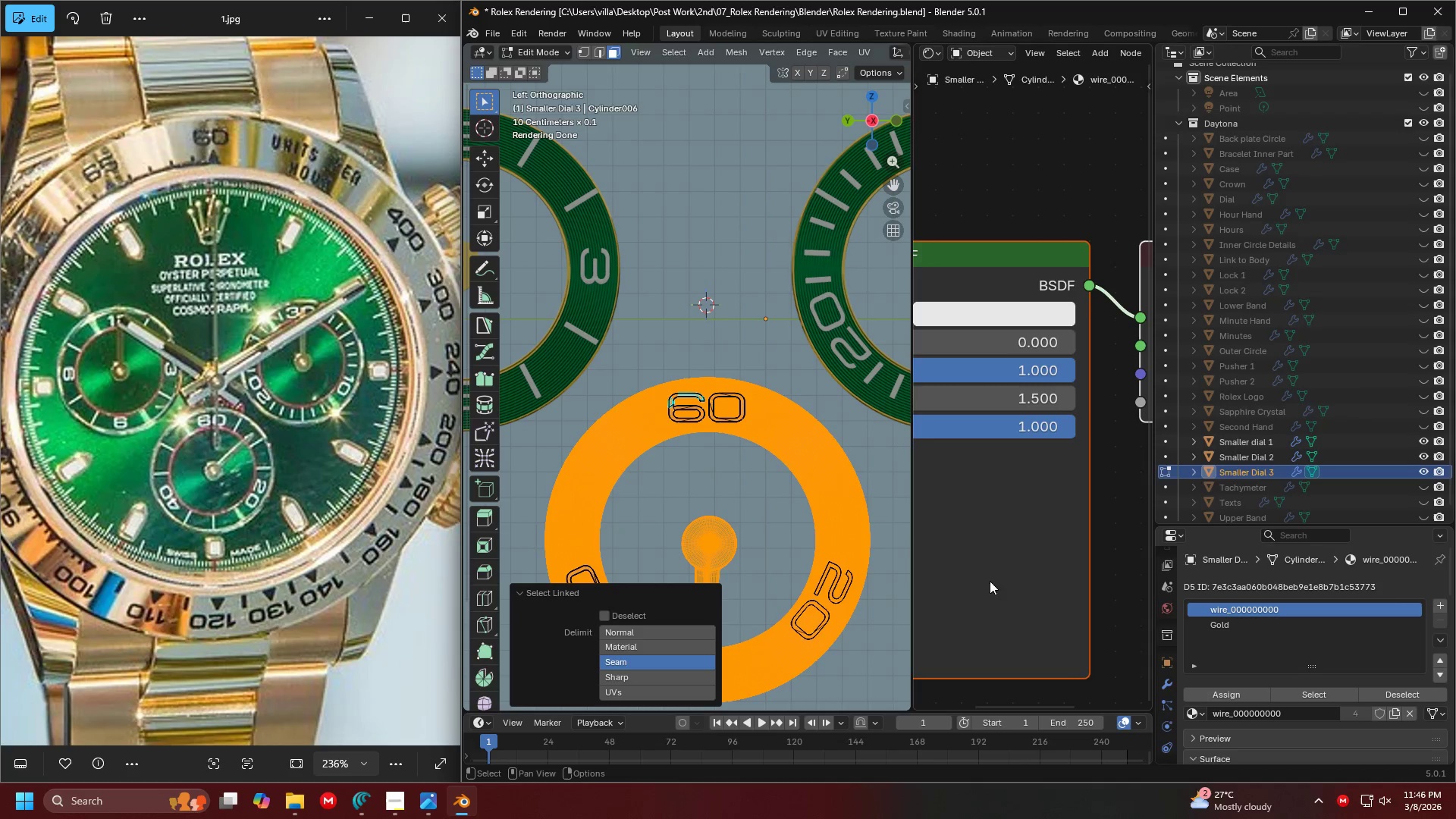 
key(Control+I)
 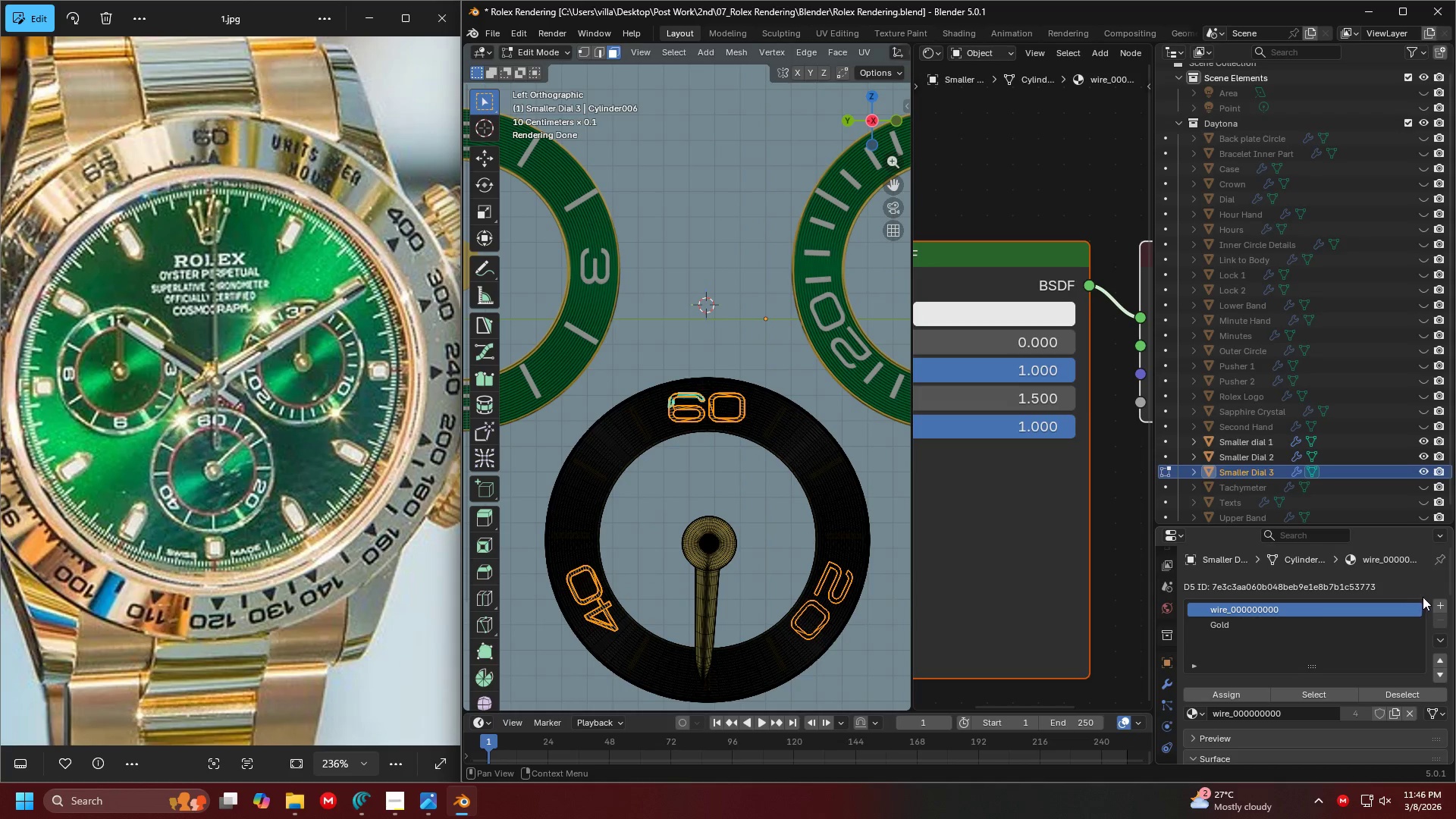 
left_click([1434, 604])
 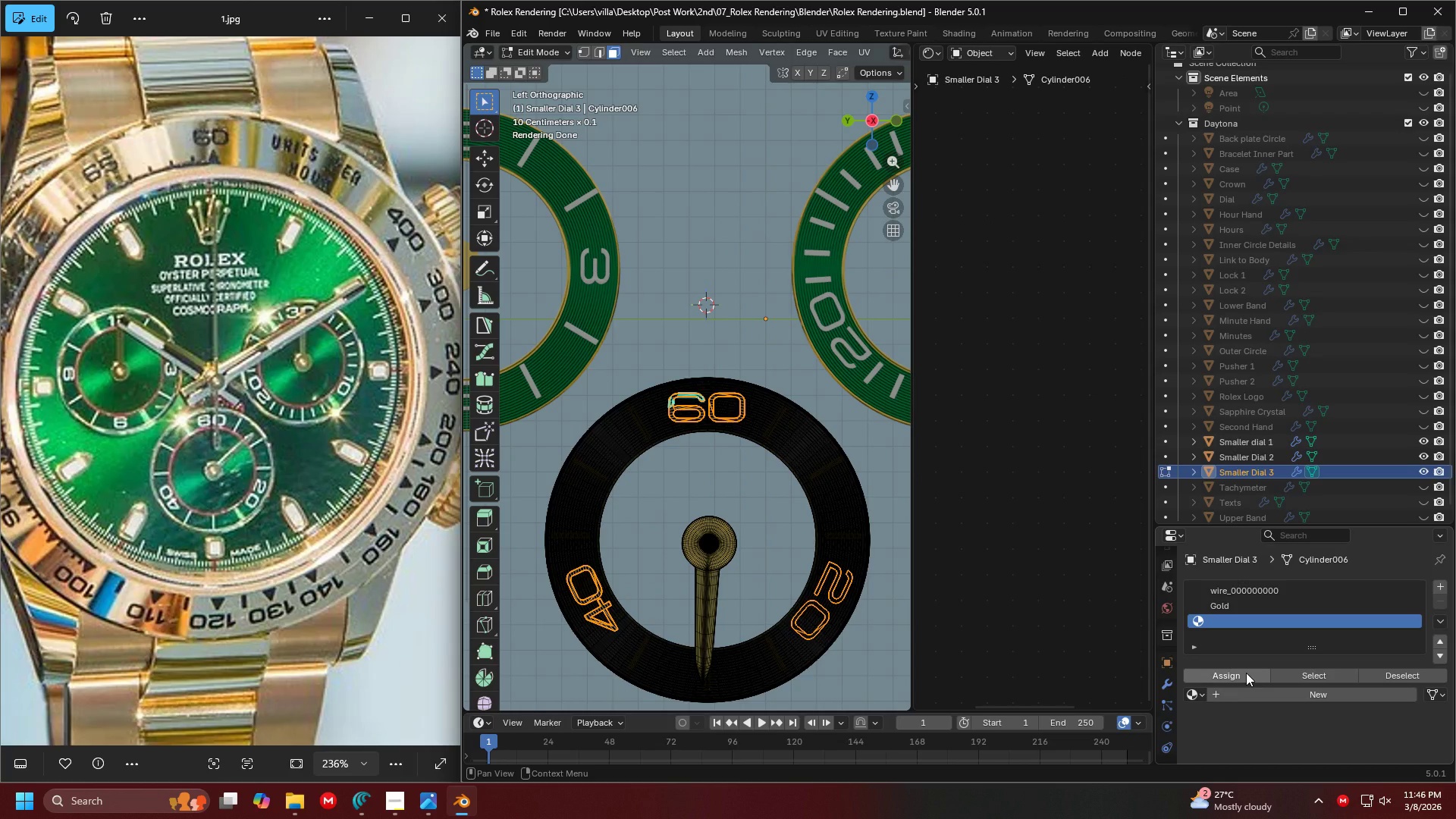 
double_click([1246, 673])
 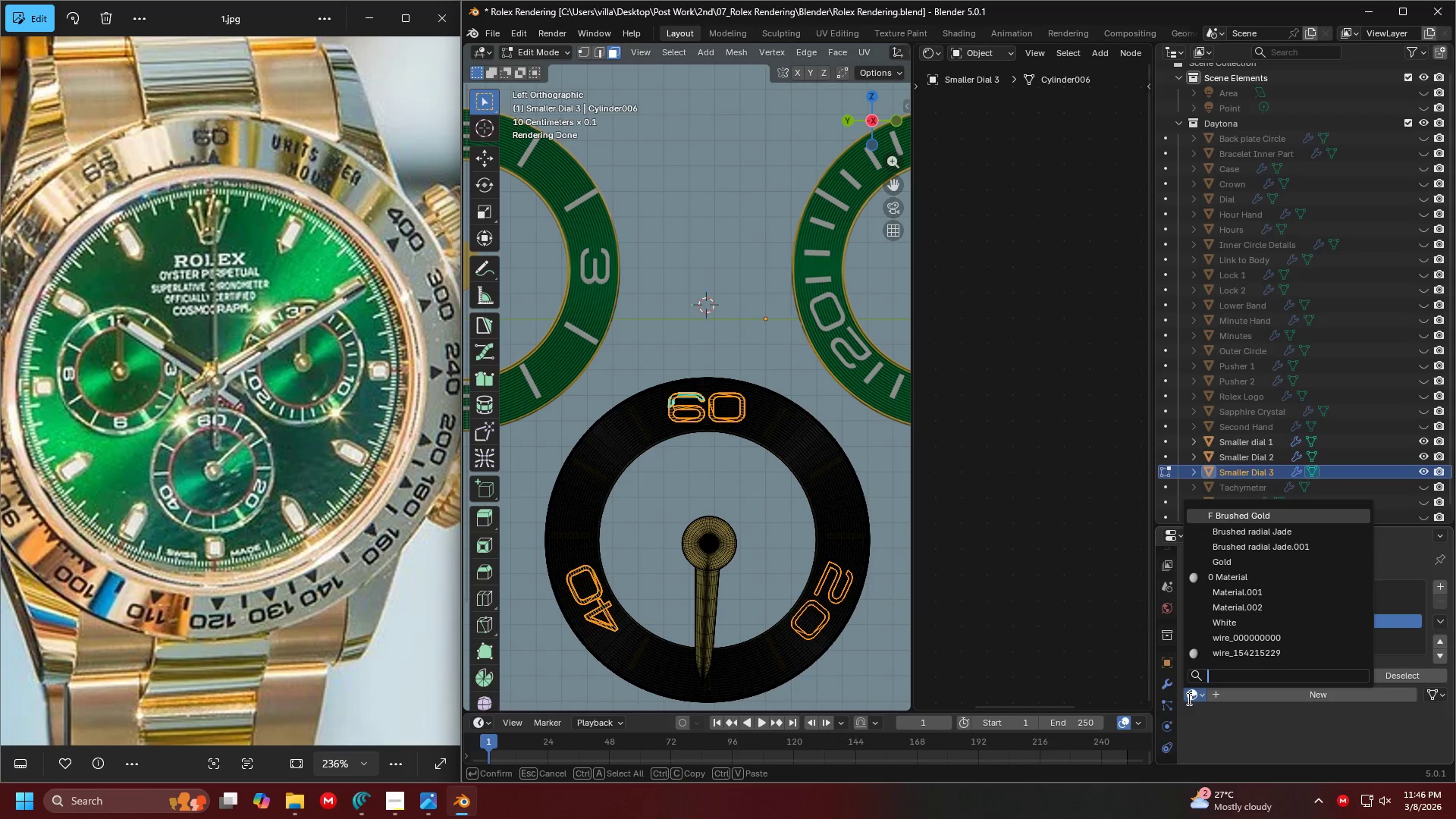 
type(white)
 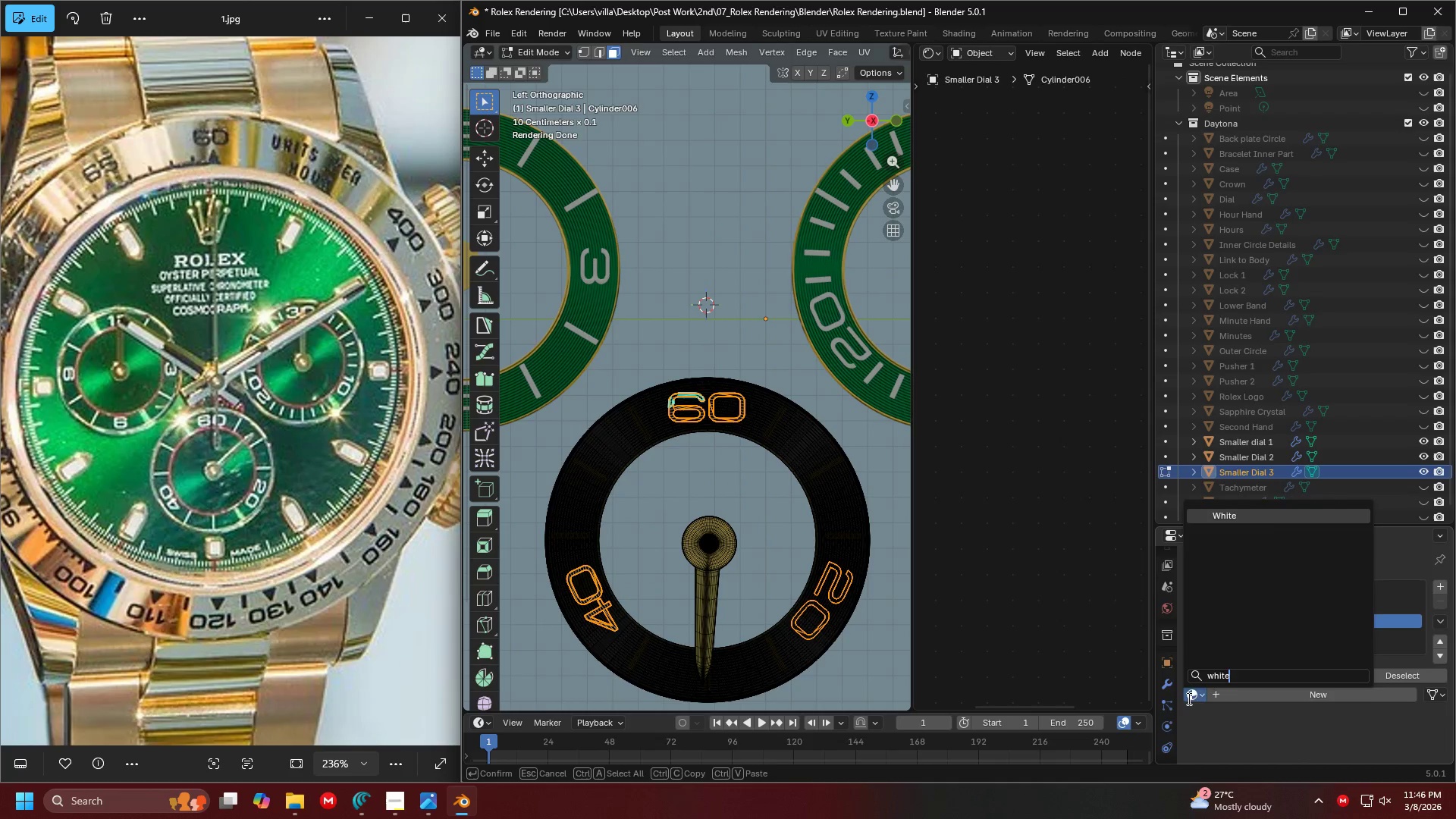 
key(Enter)
 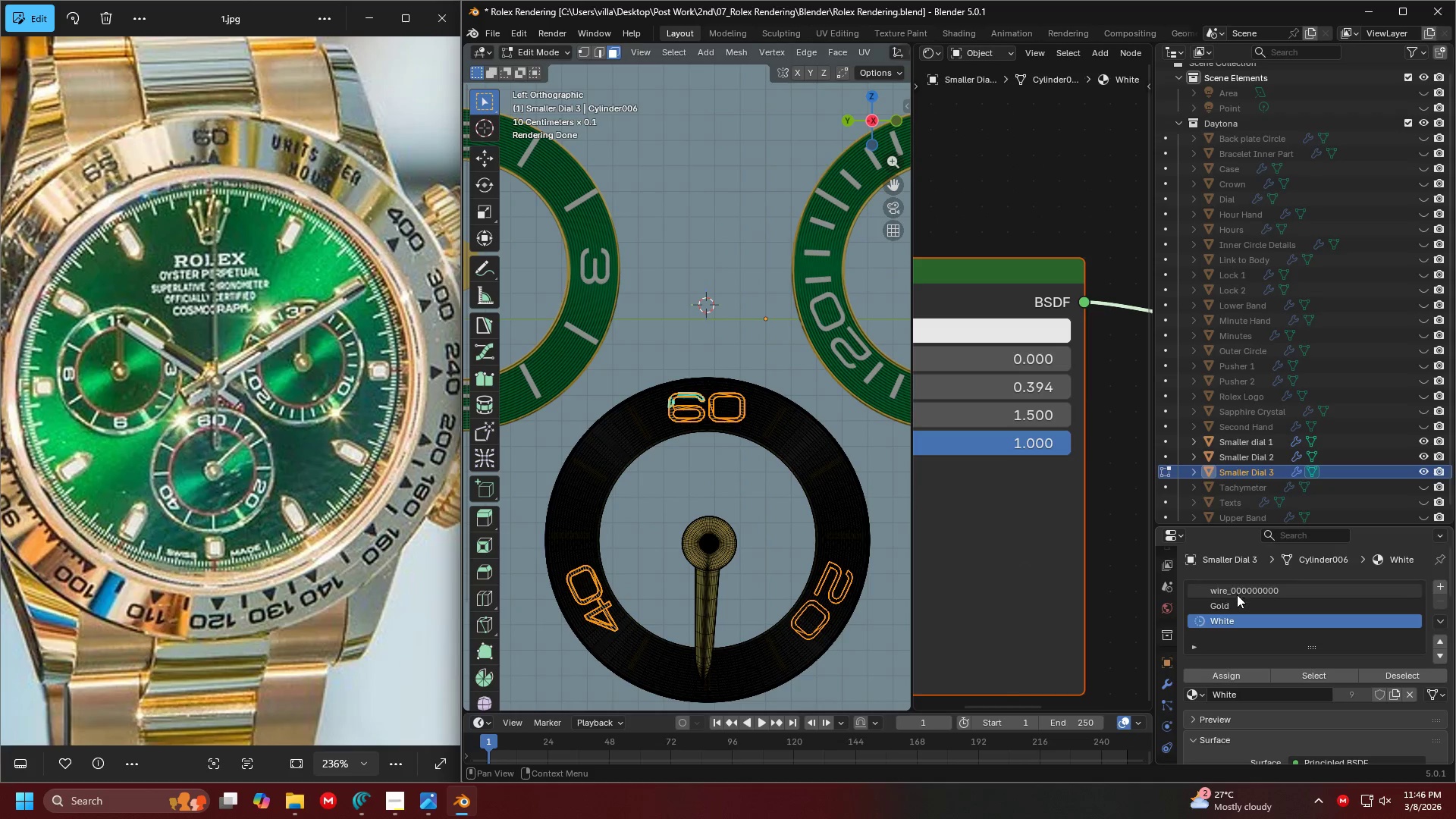 
left_click([1240, 588])
 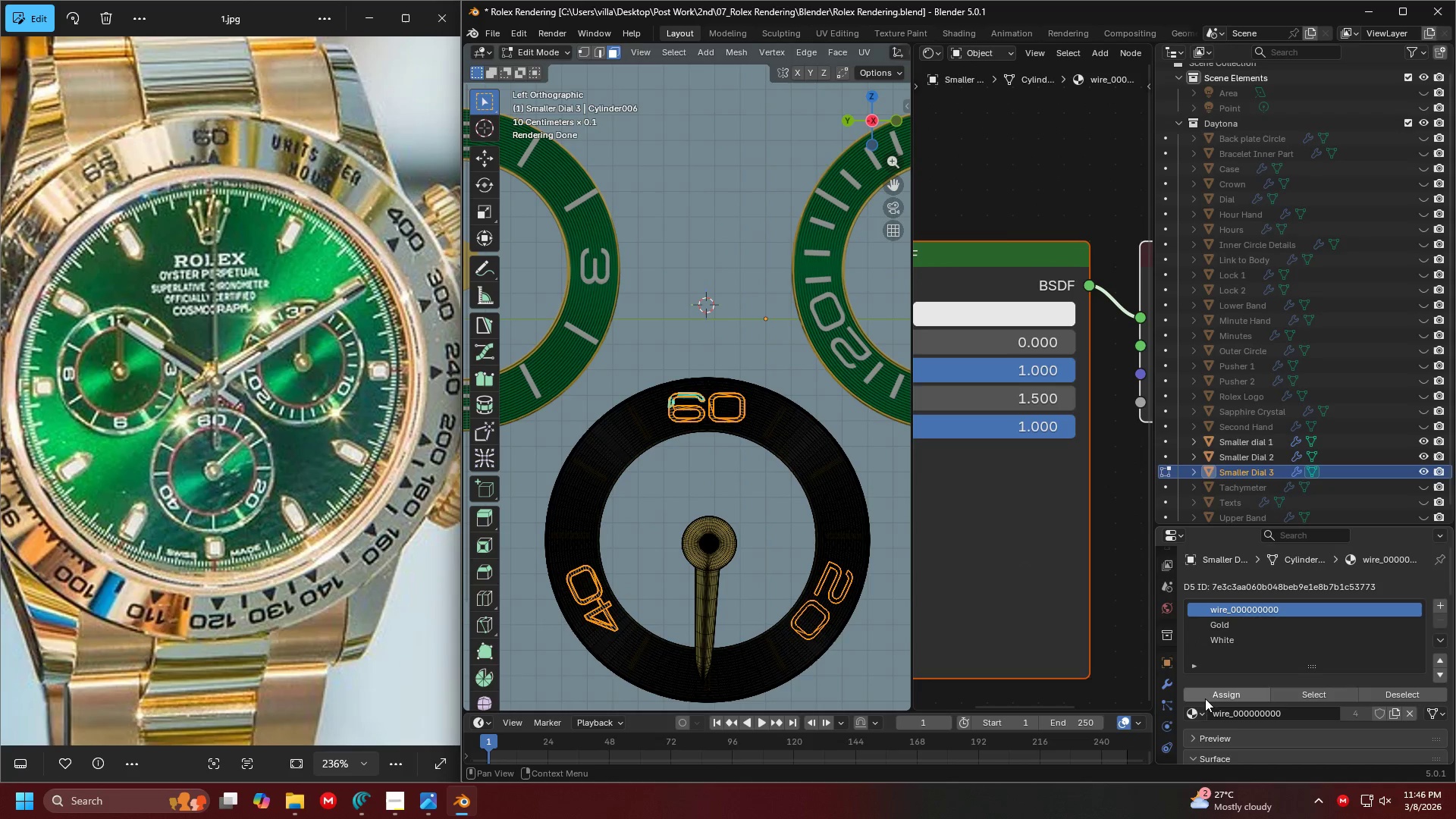 
left_click([1197, 709])
 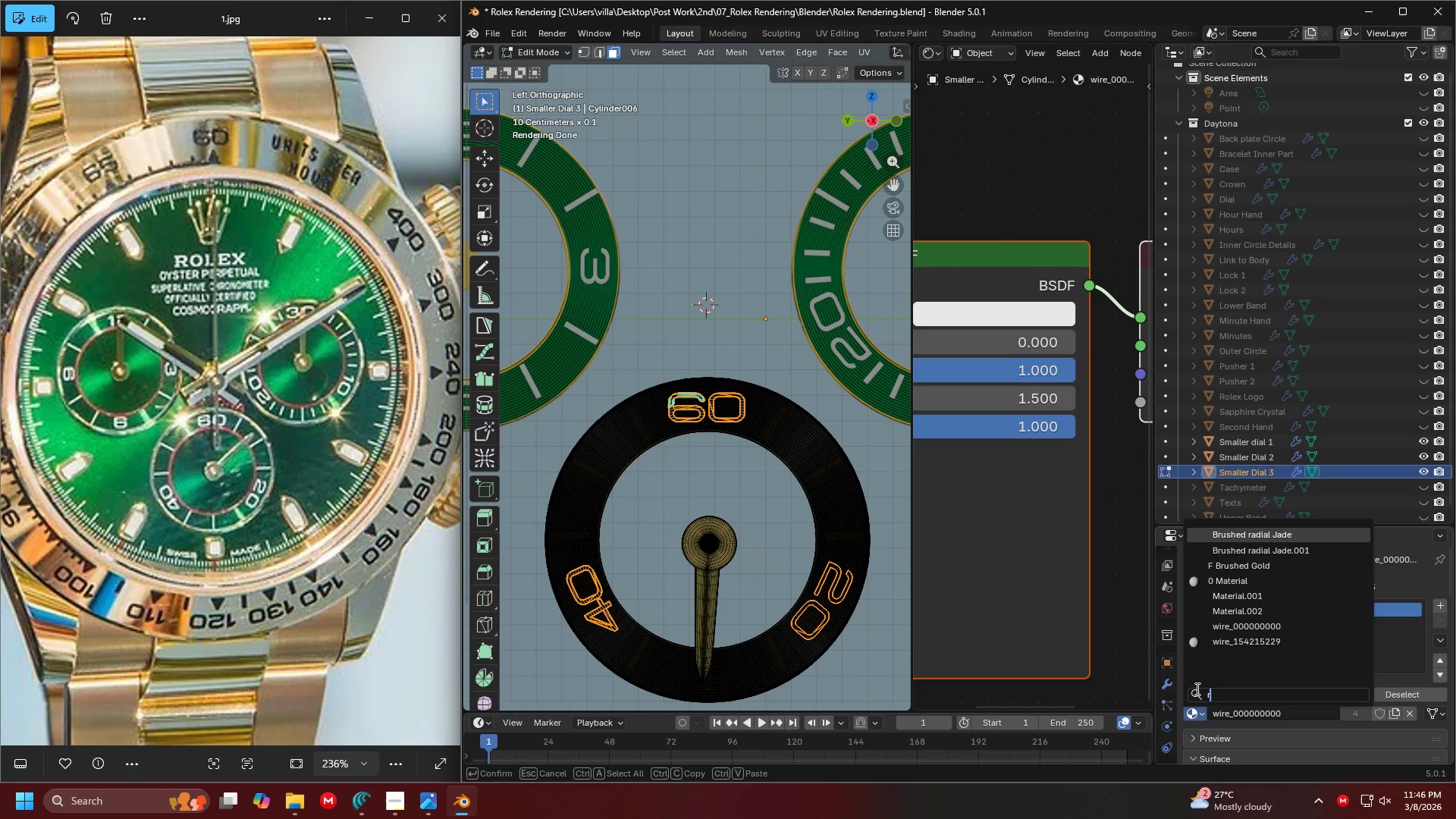 
type(radia)
 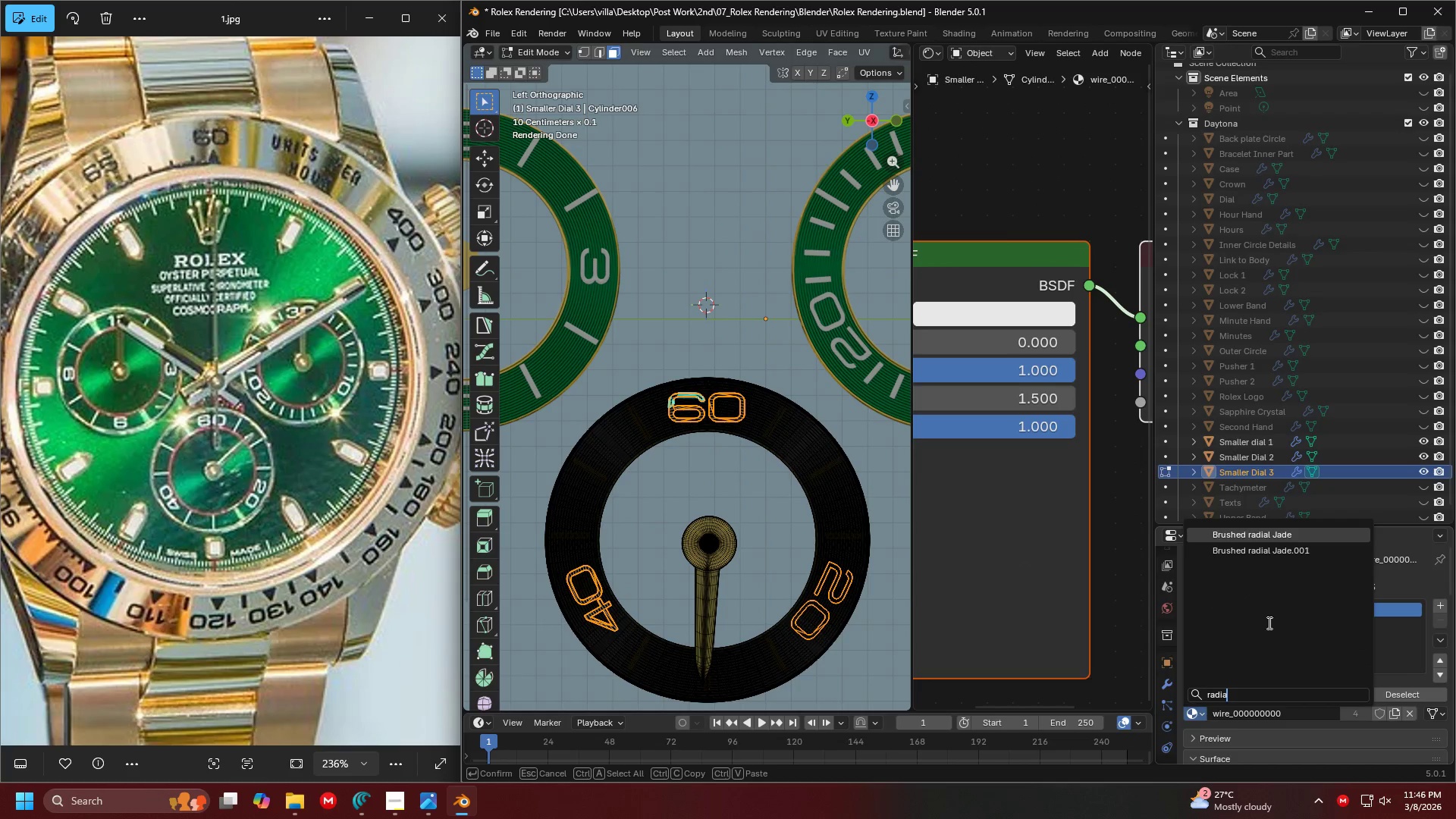 
left_click([1320, 555])
 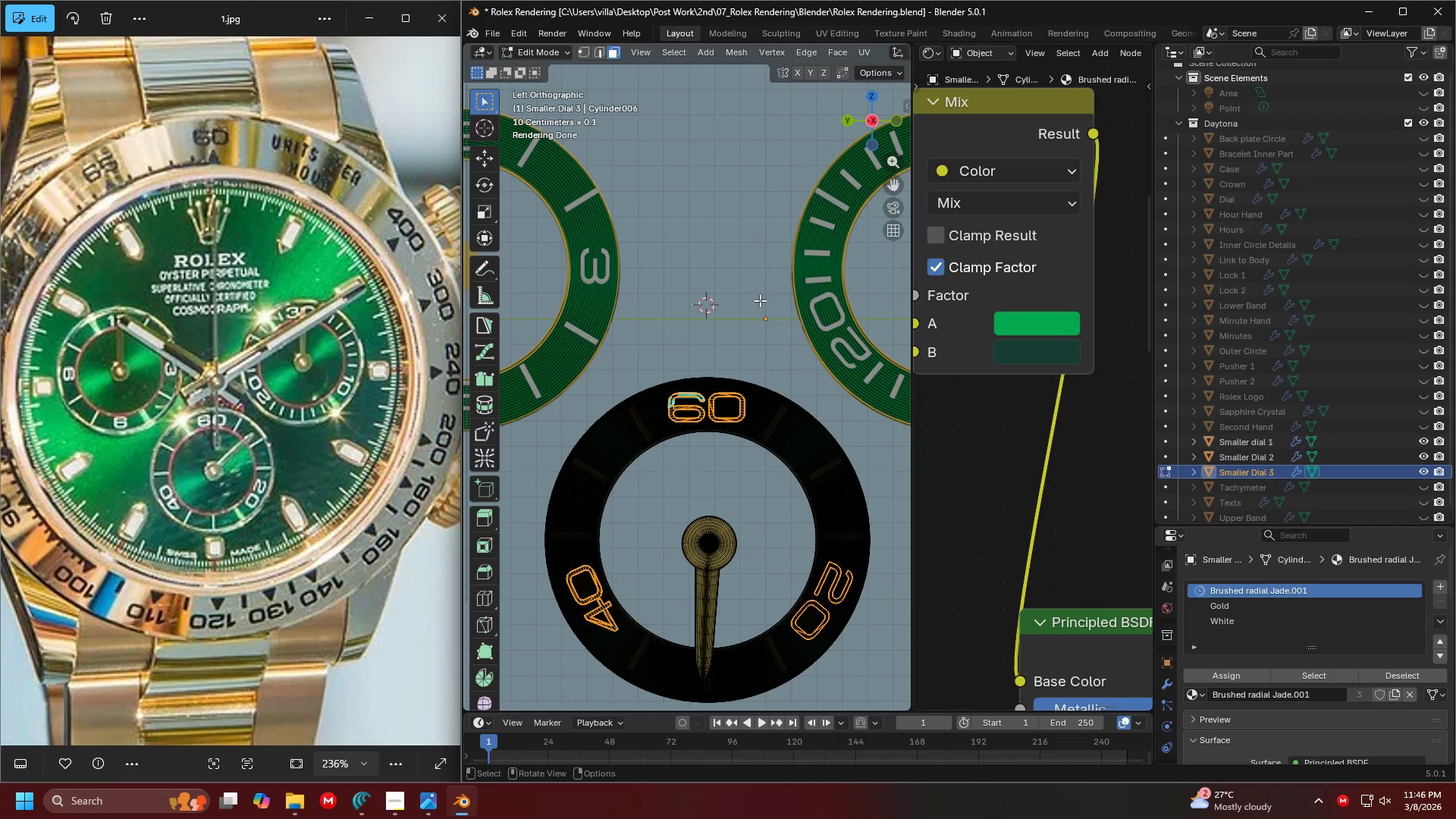 
key(Tab)
 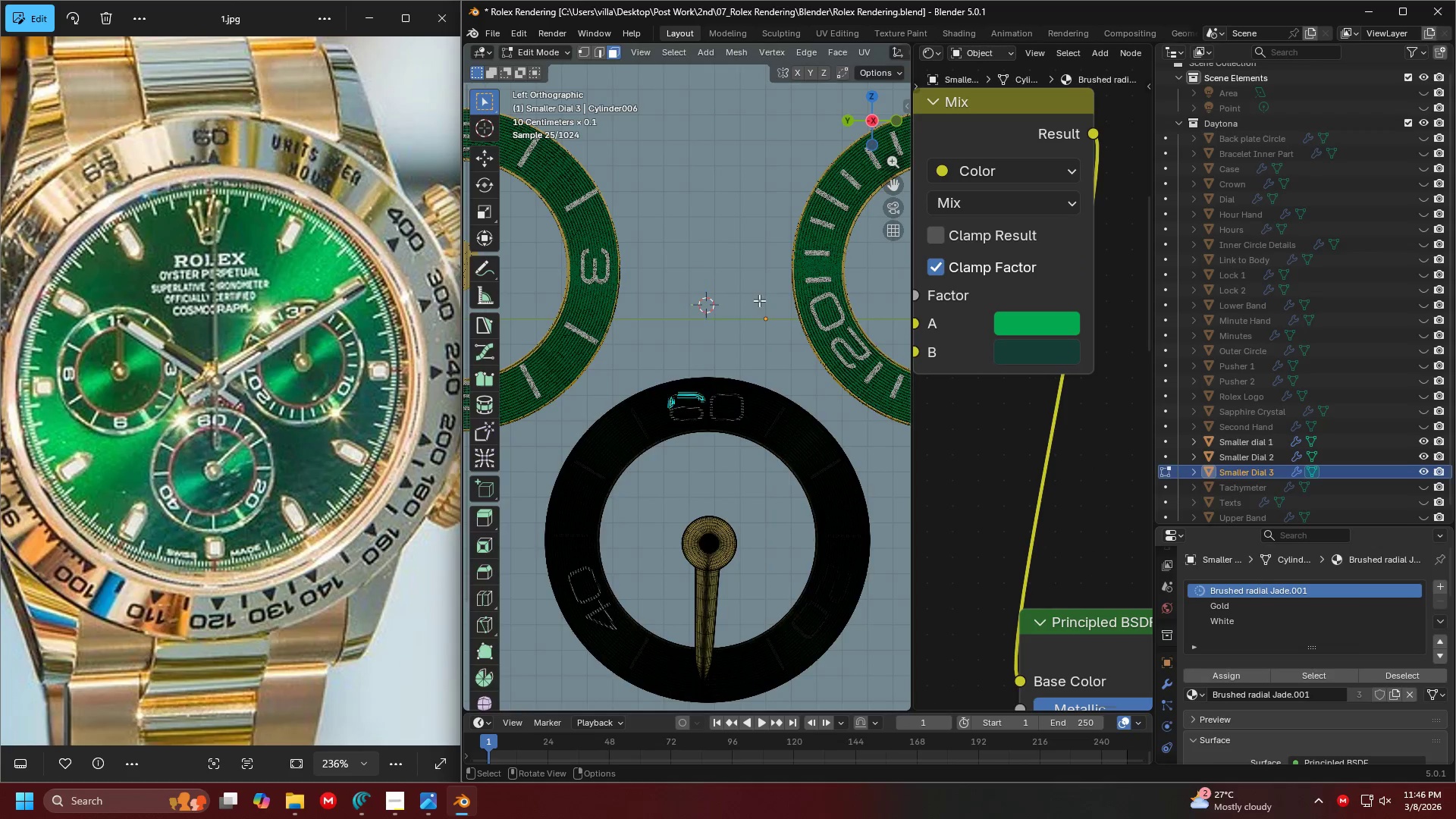 
left_click([718, 296])
 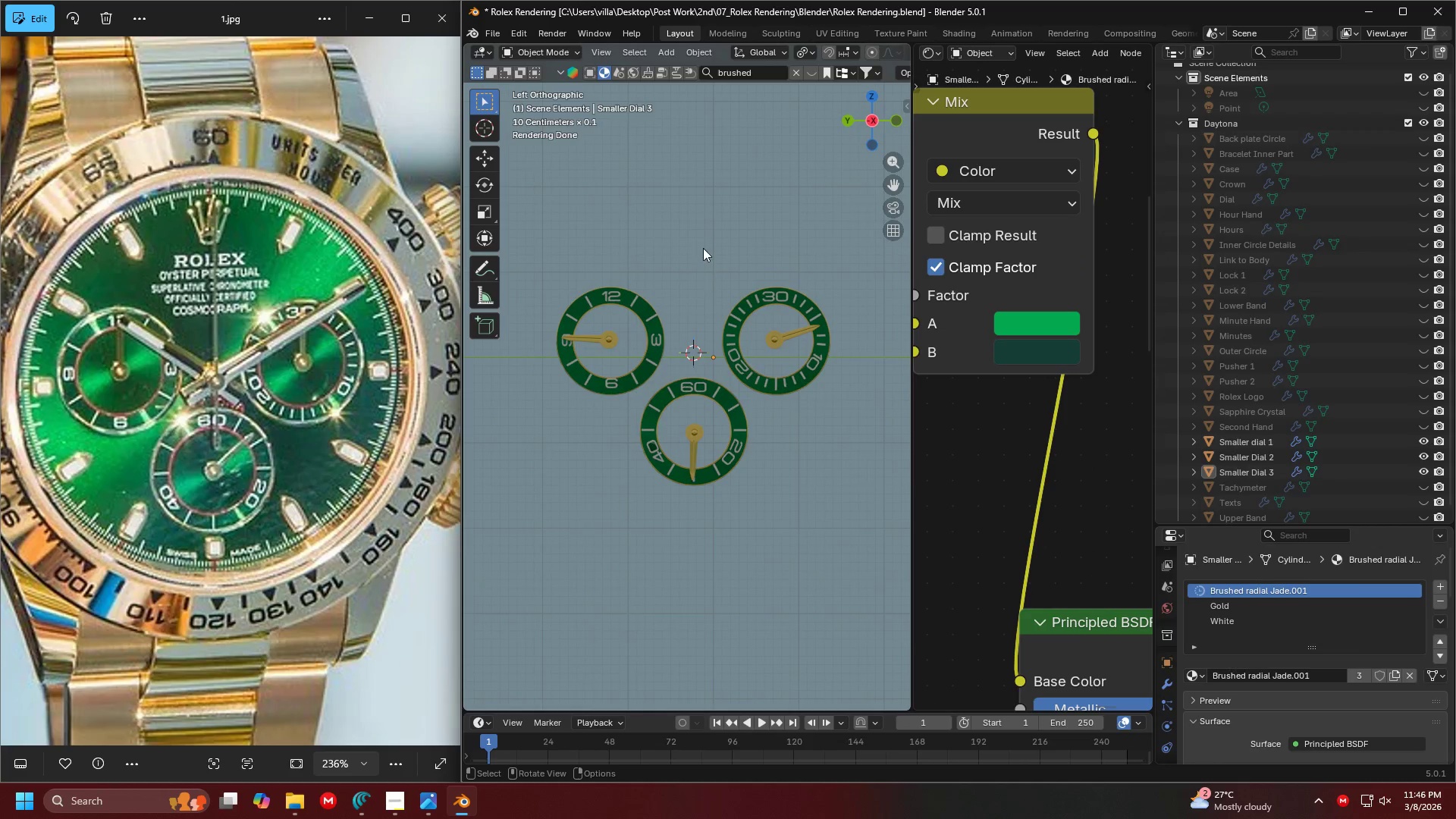 
scroll: coordinate [759, 300], scroll_direction: down, amount: 6.0
 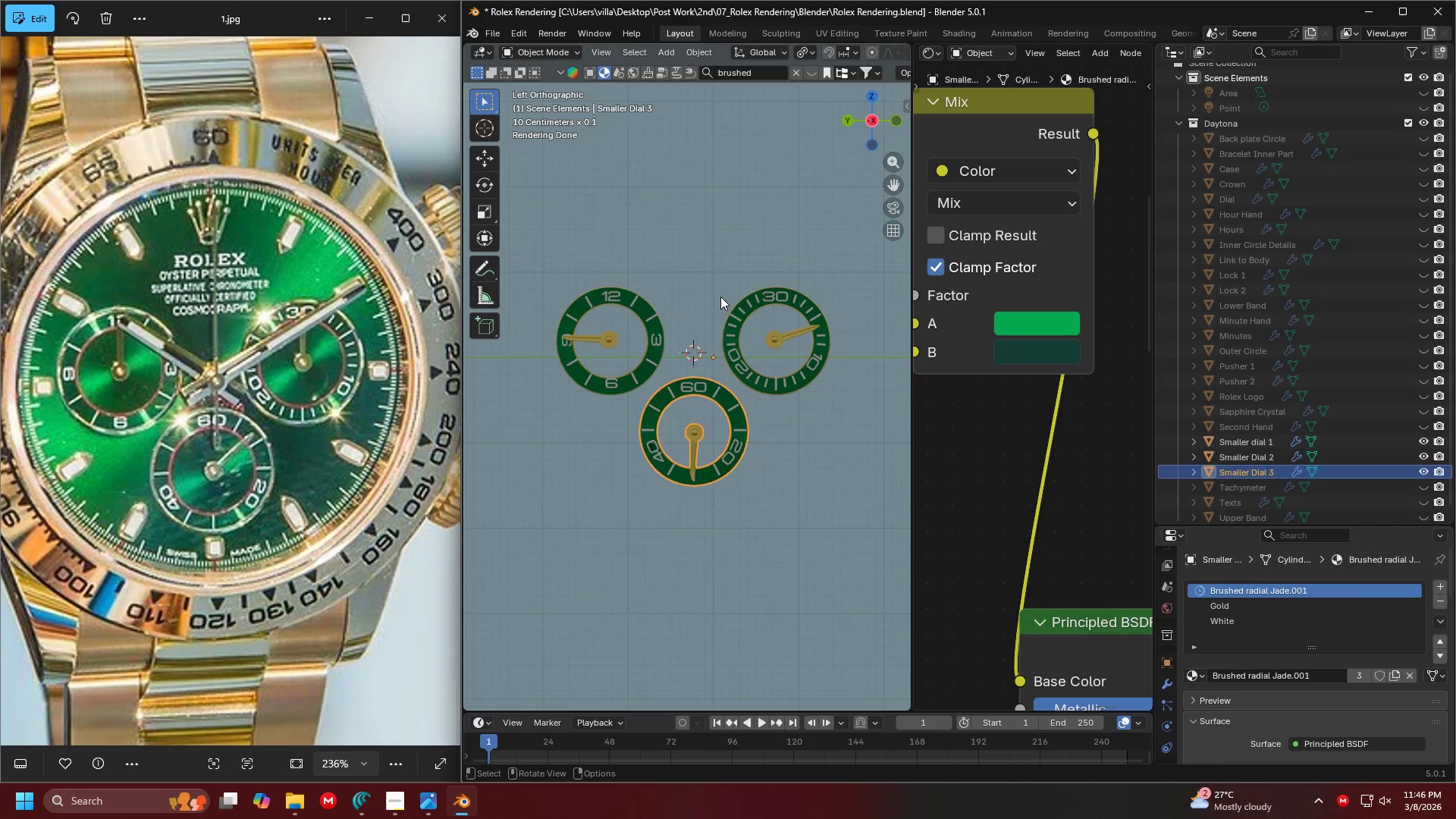 
double_click([703, 247])
 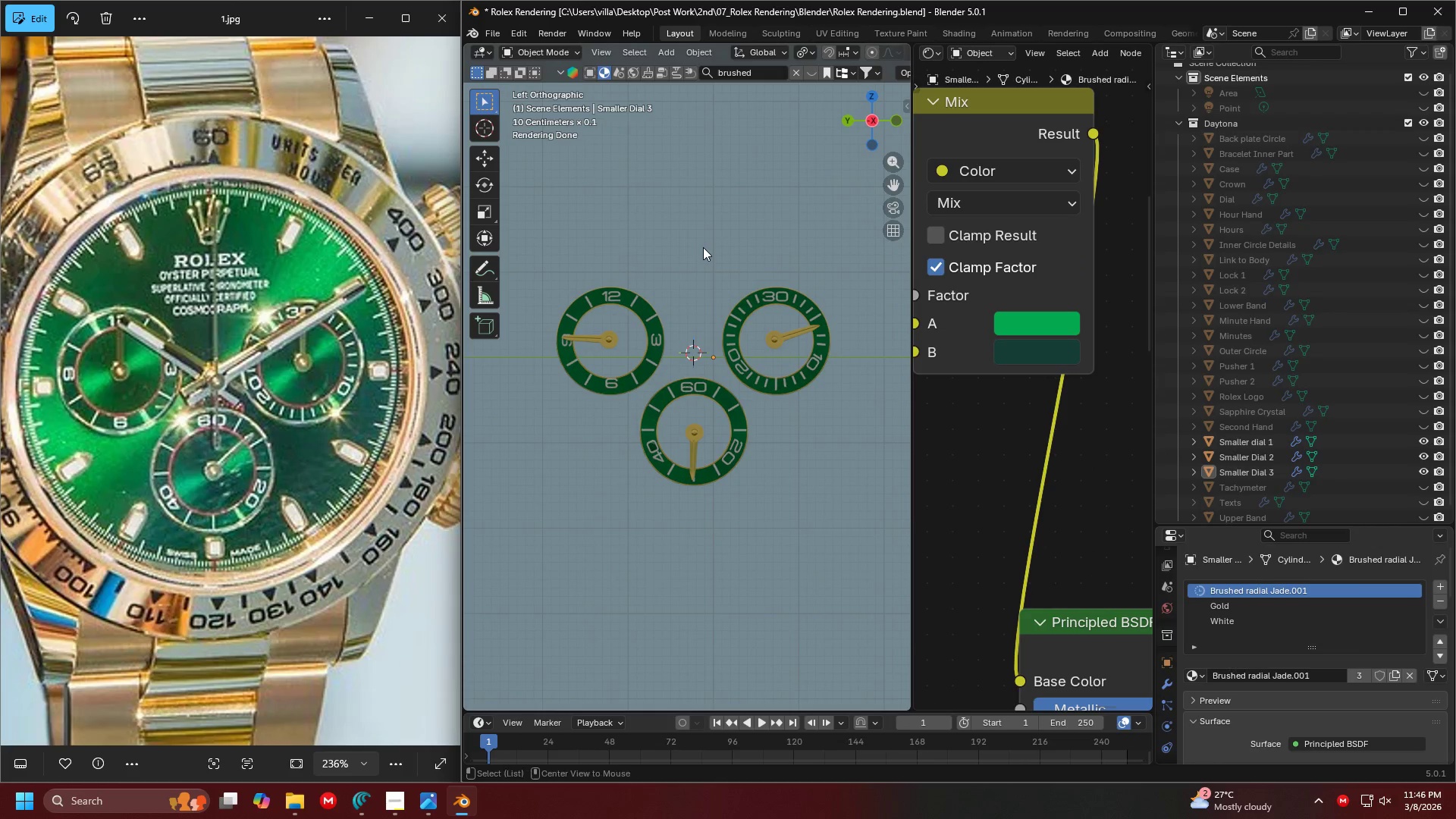 
key(Alt+H)
 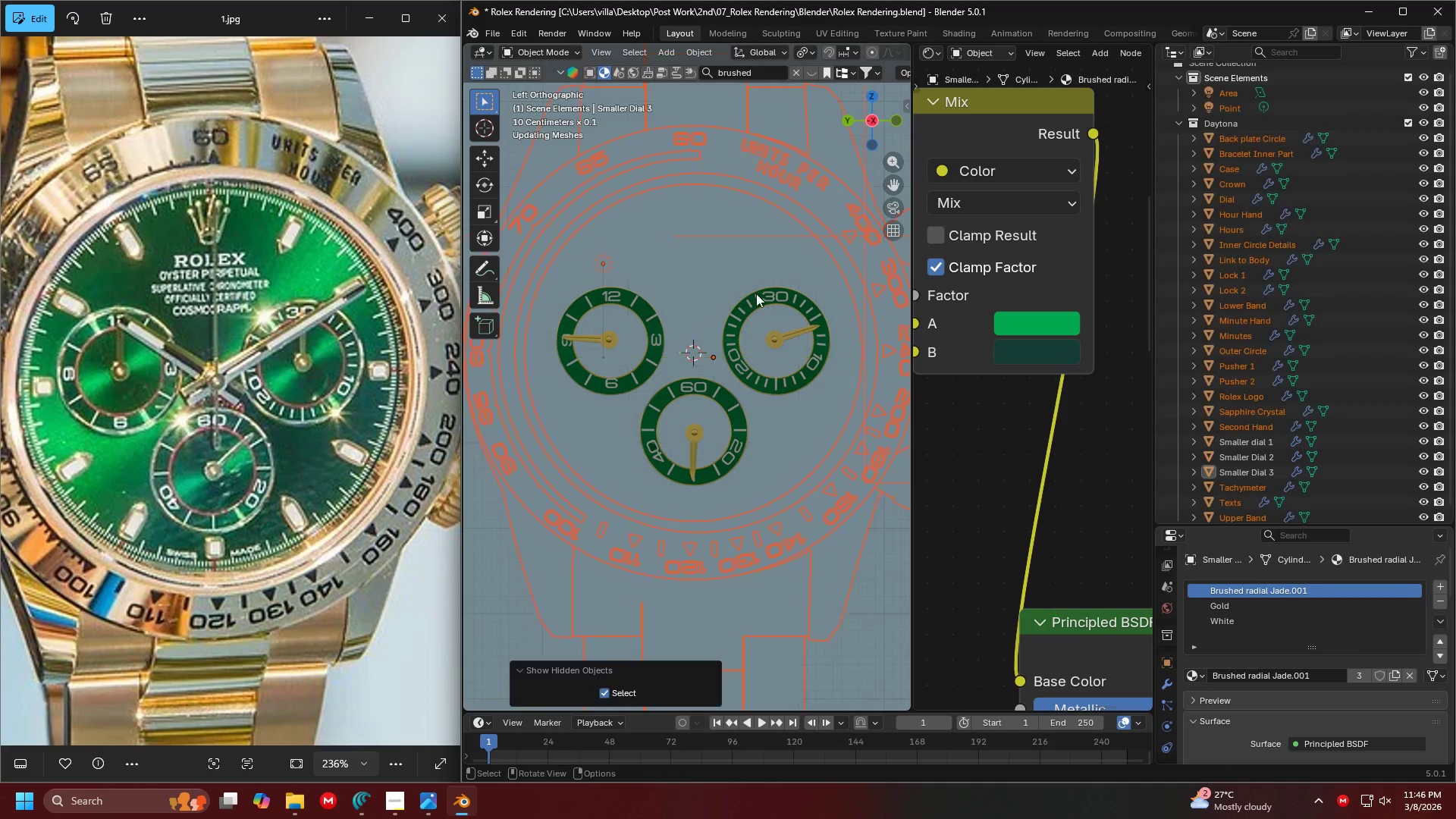 
scroll: coordinate [763, 307], scroll_direction: up, amount: 5.0
 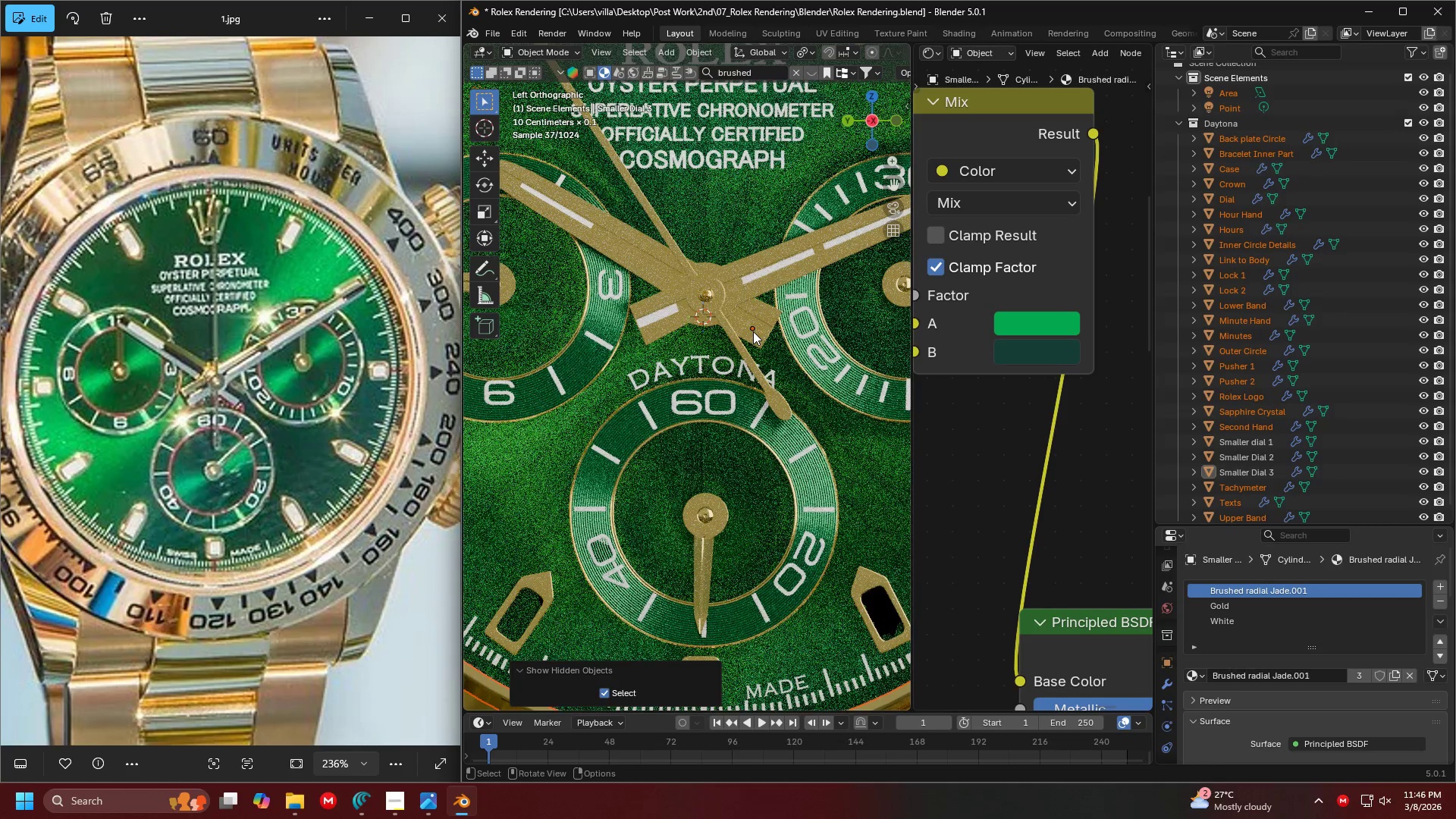 
key(Shift+ShiftLeft)
 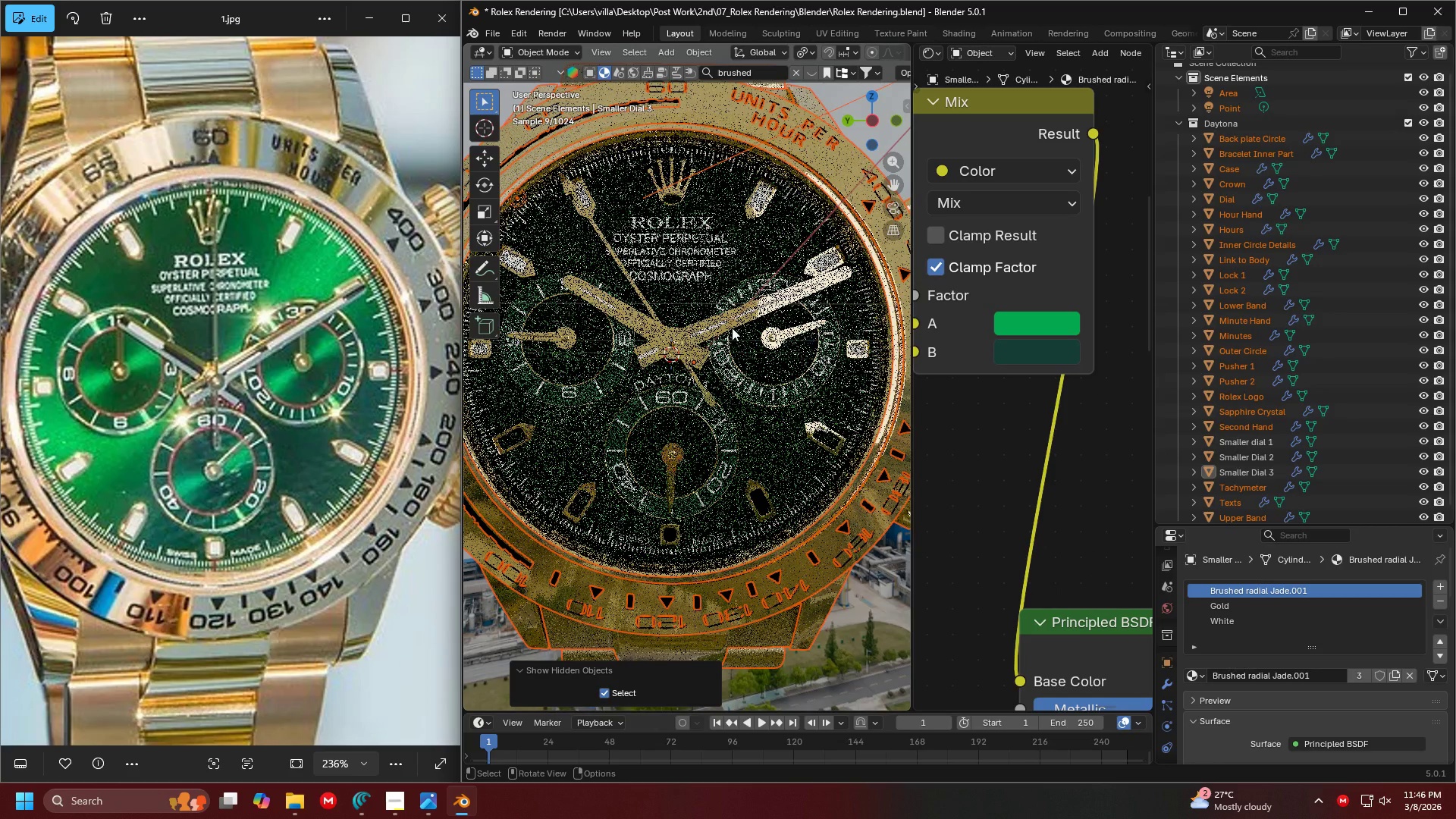 
scroll: coordinate [735, 325], scroll_direction: down, amount: 6.0
 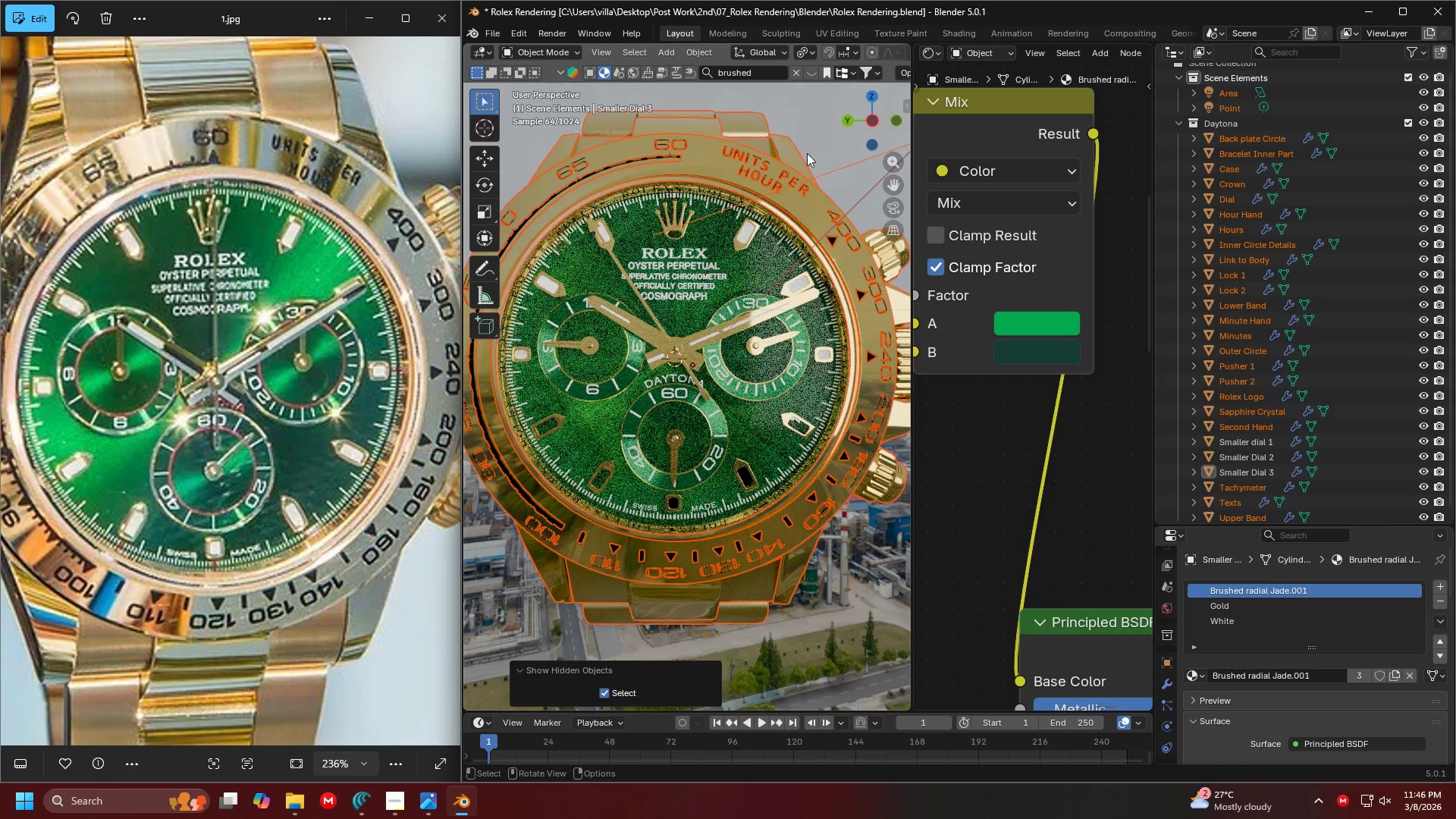 
left_click([804, 116])
 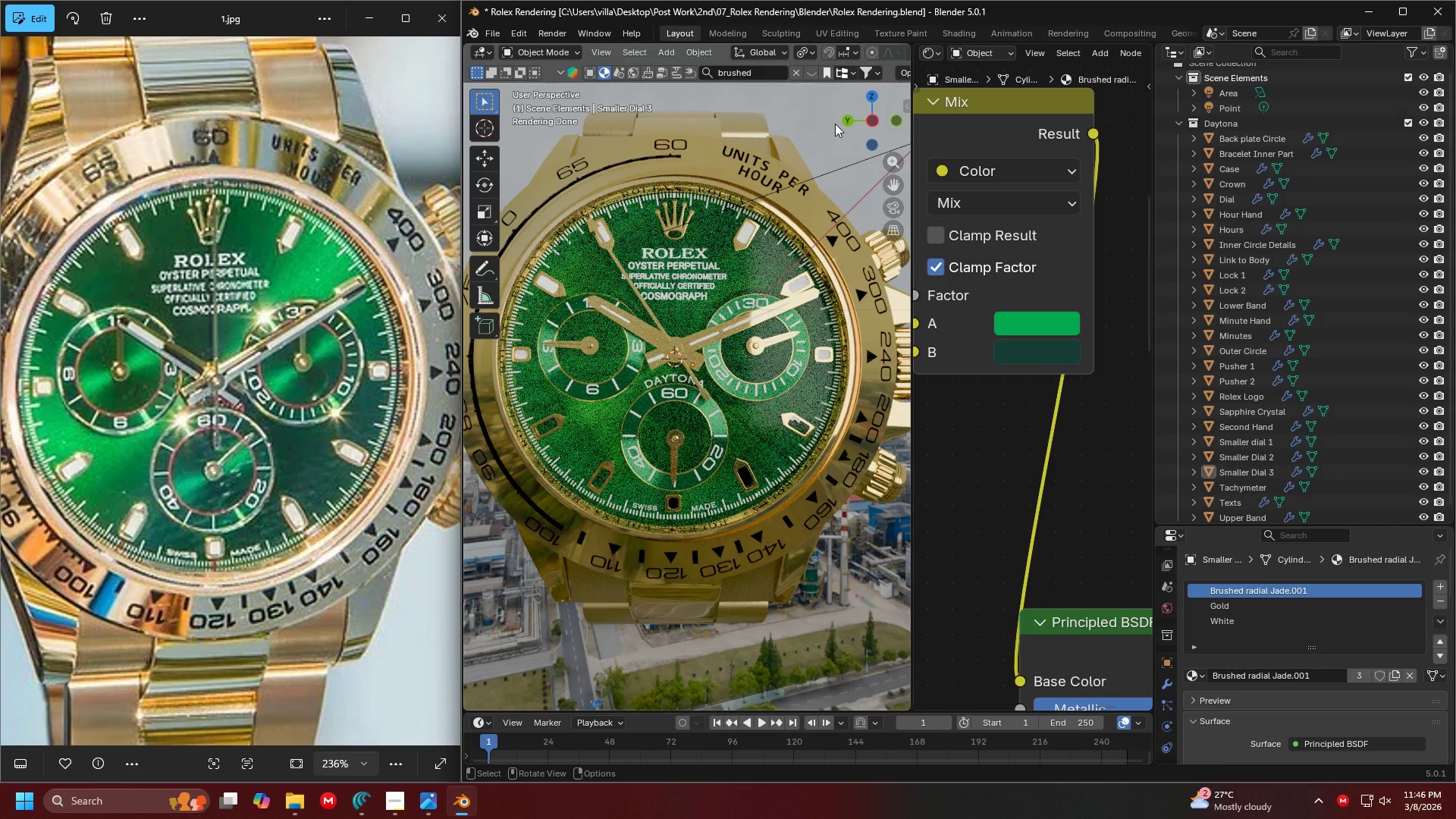 
left_click([836, 122])
 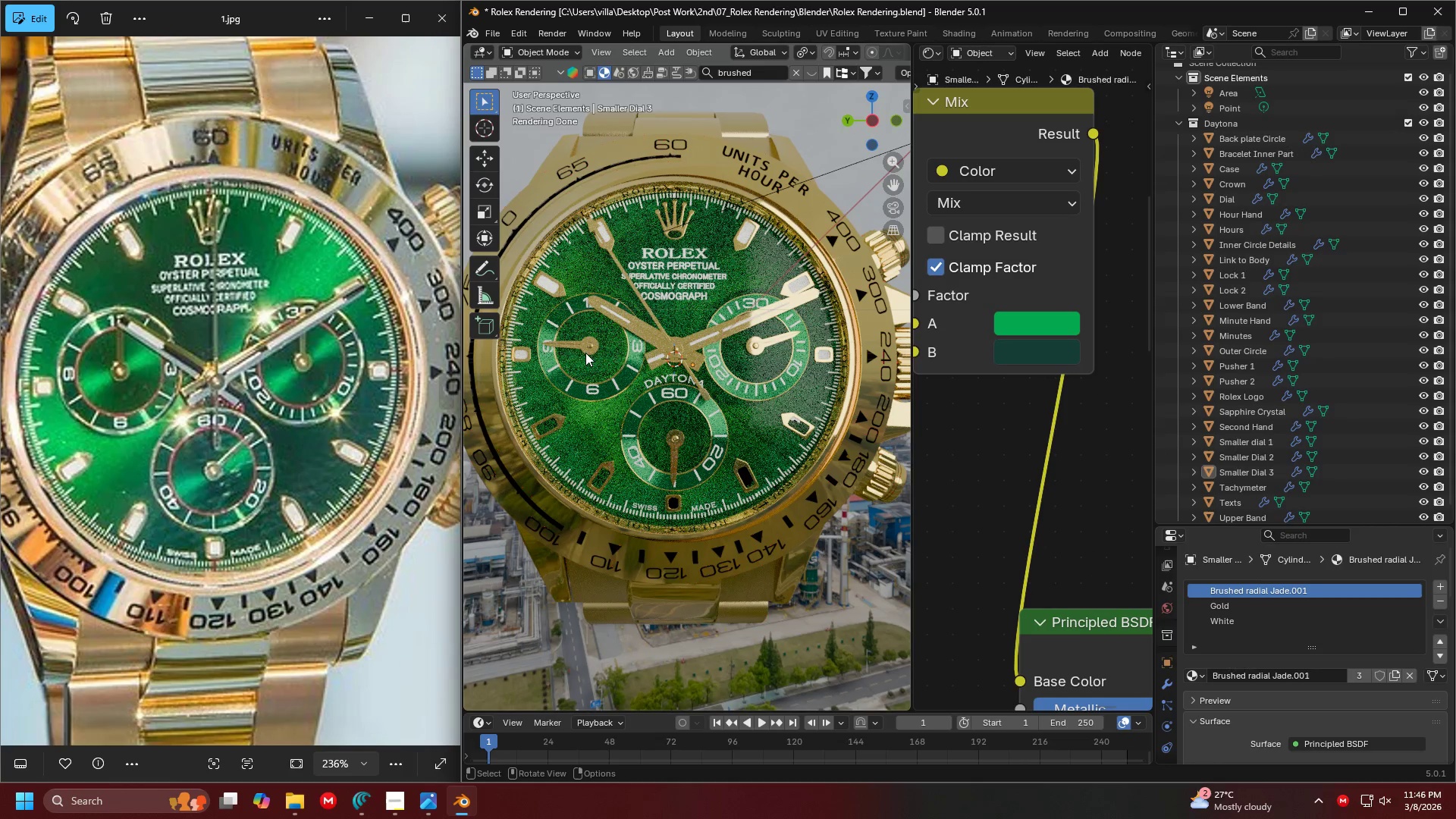 
scroll: coordinate [748, 386], scroll_direction: up, amount: 4.0
 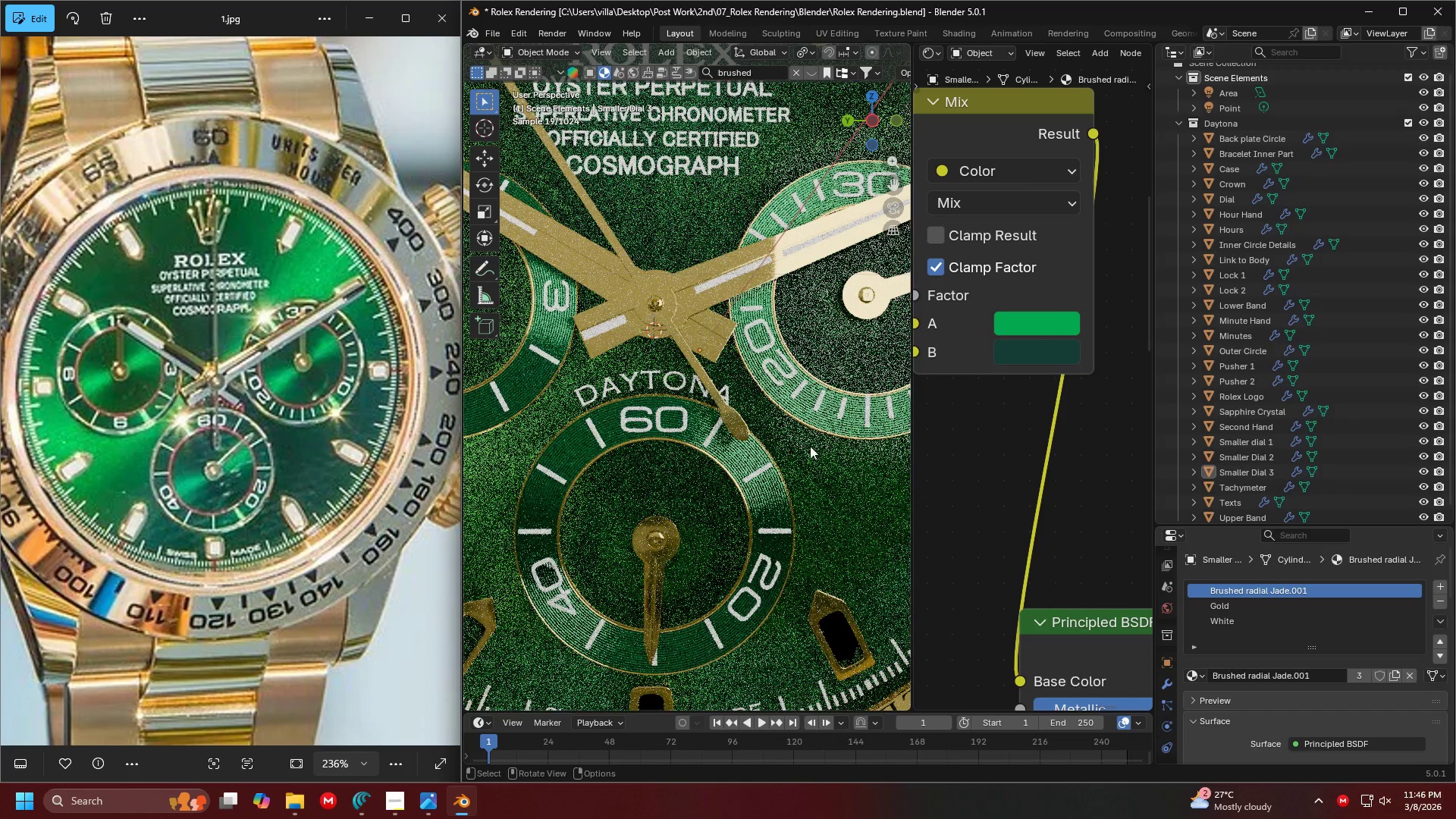 
left_click([824, 451])
 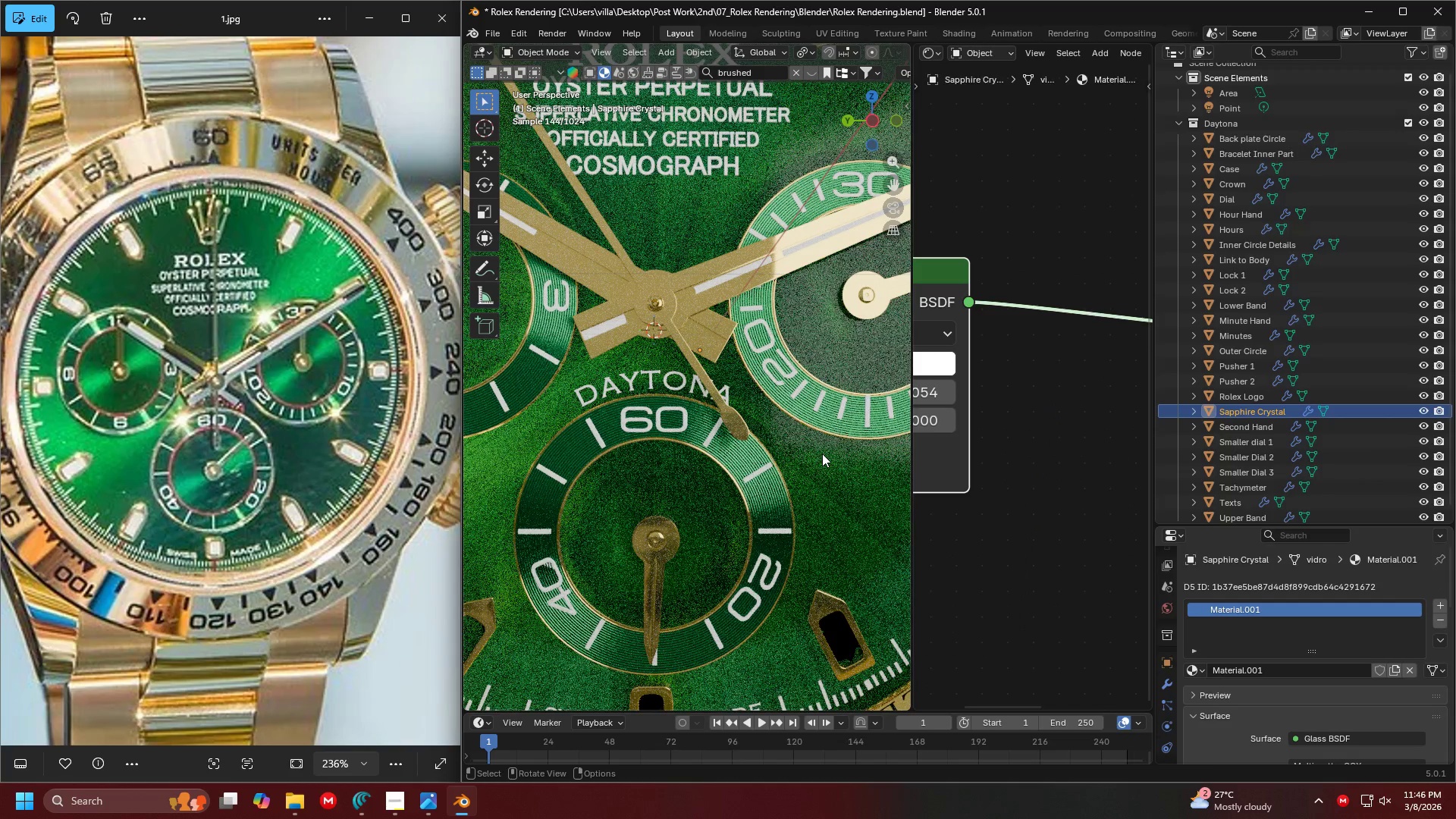 
key(H)
 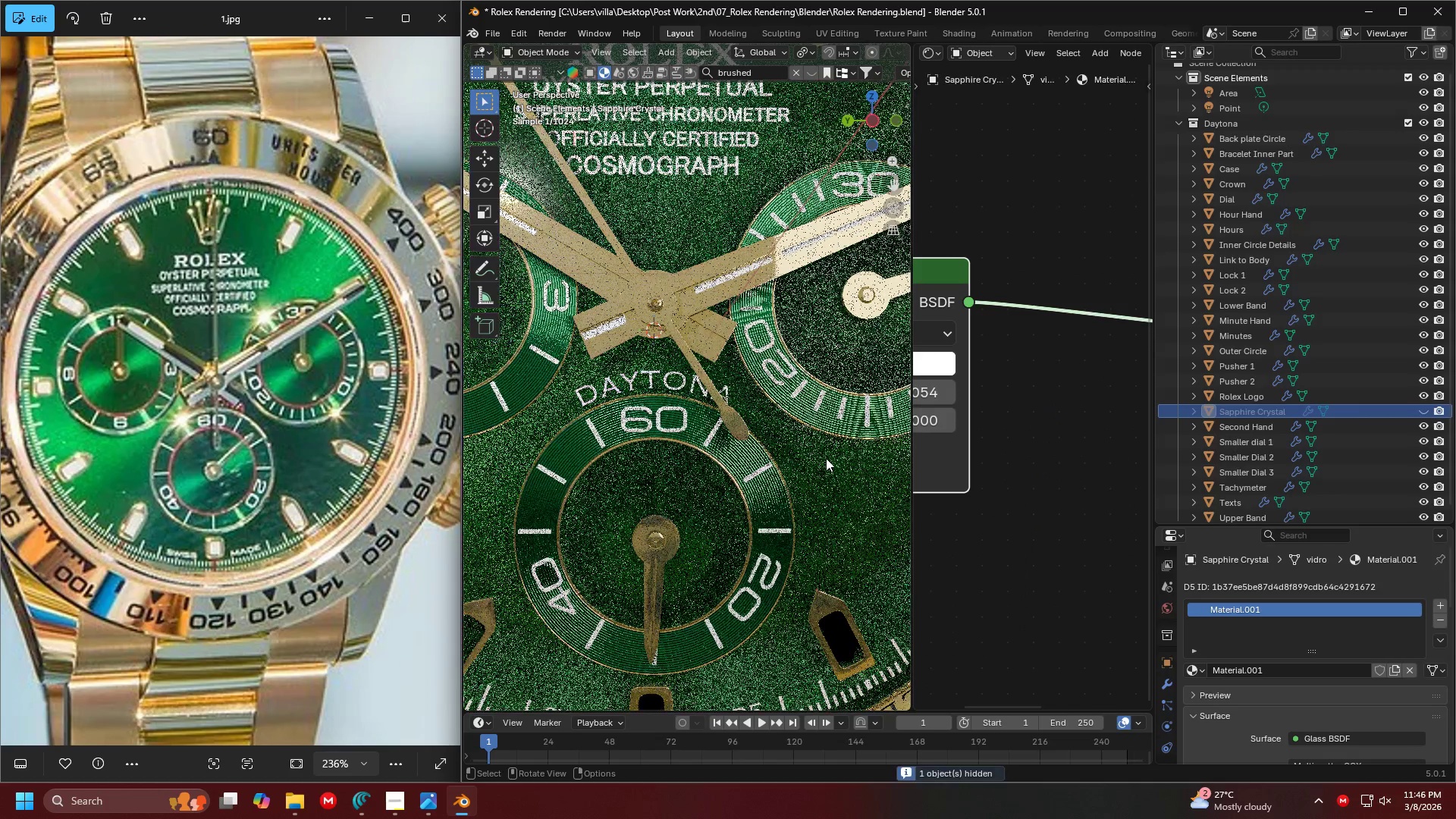 
left_click([828, 462])
 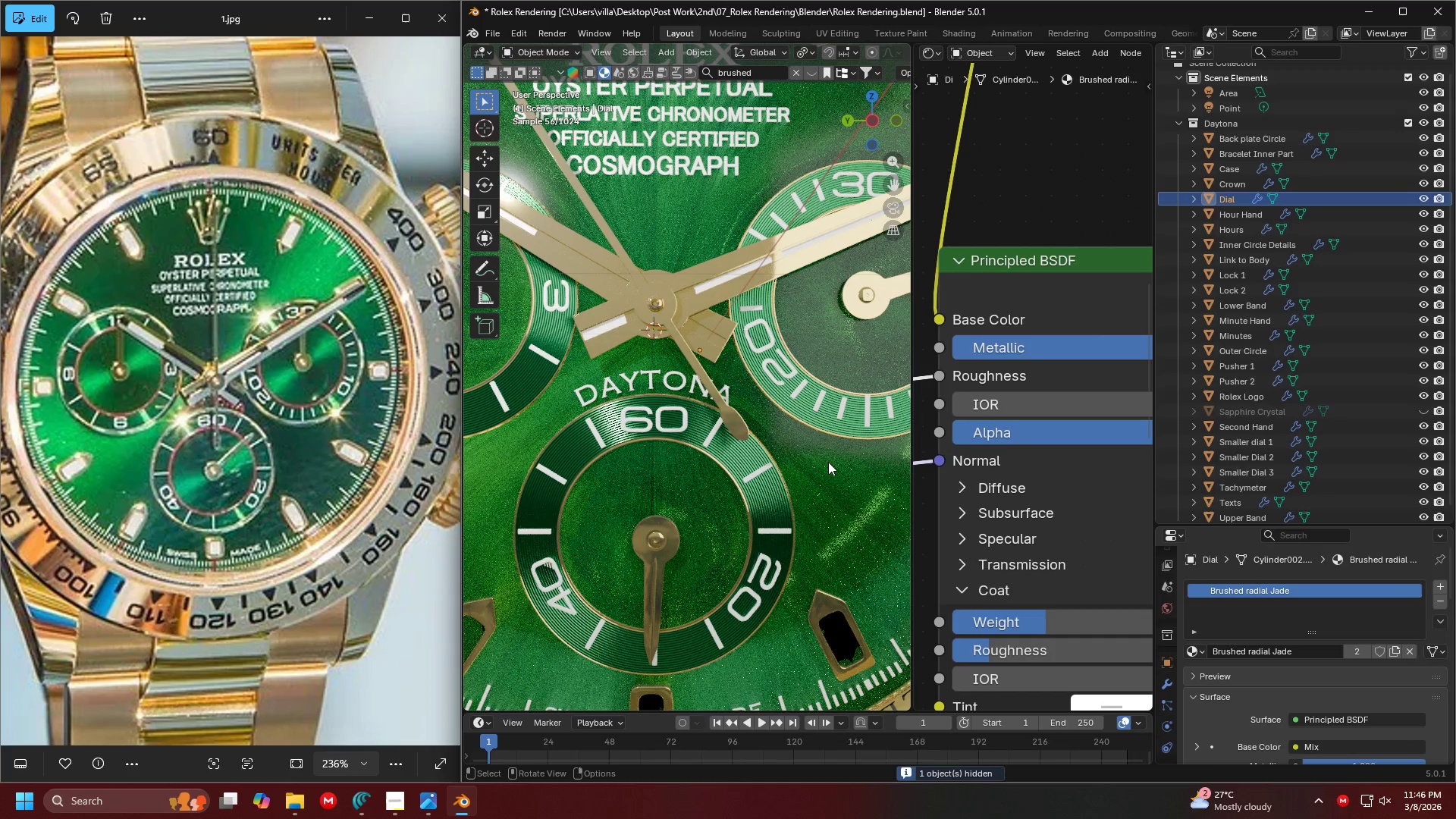 
key(Shift+H)
 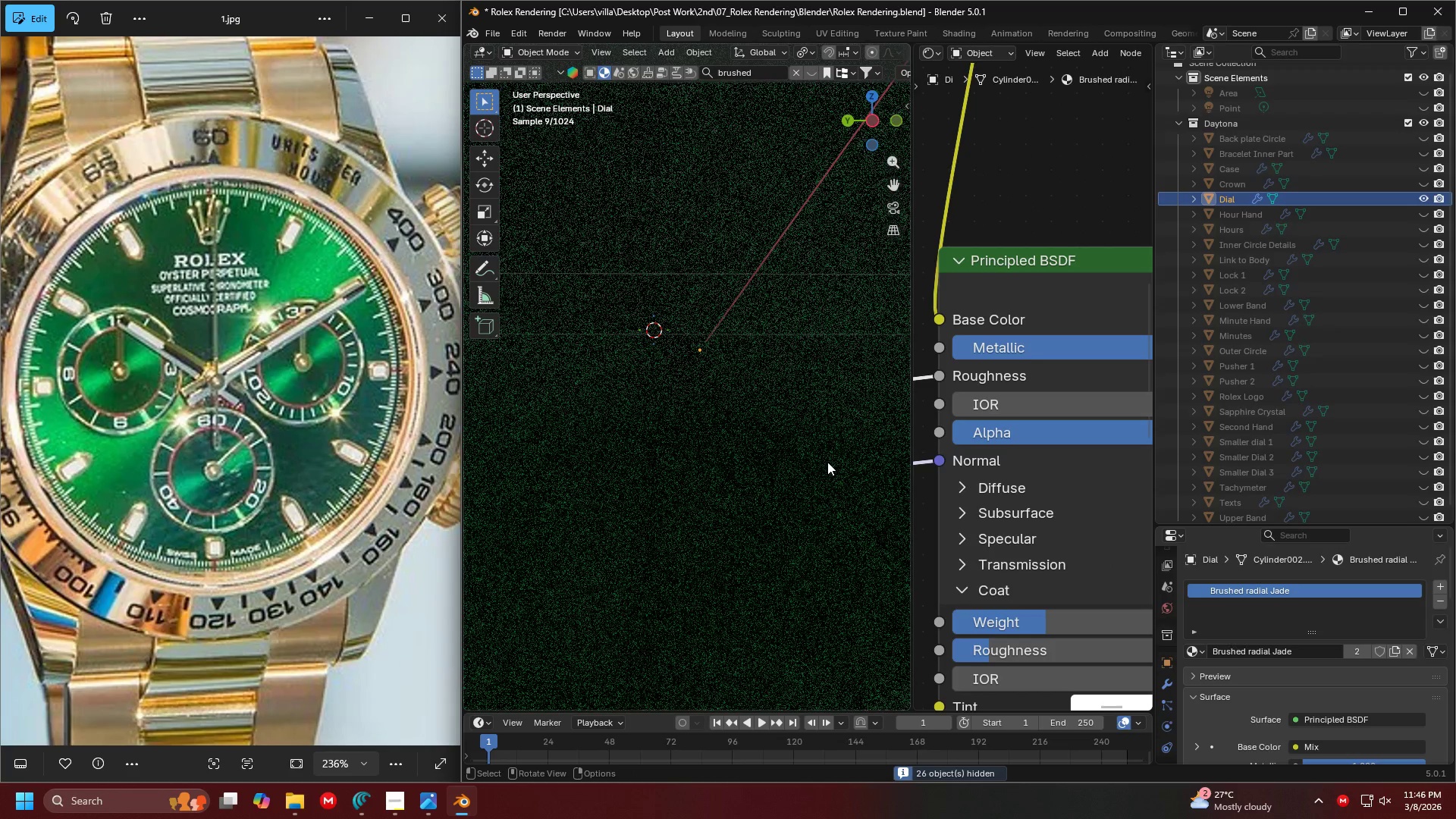 
key(Tab)
 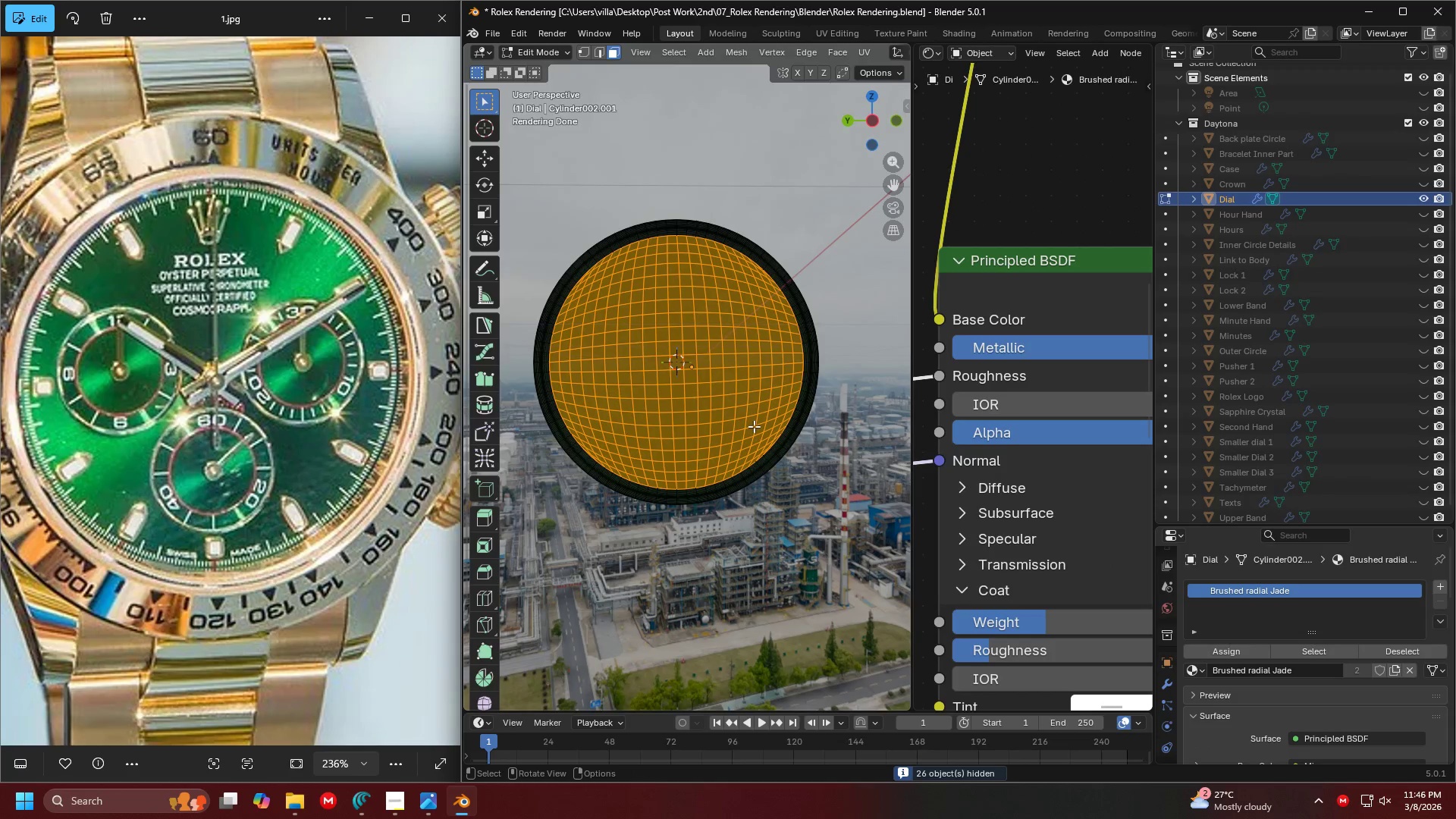 
scroll: coordinate [786, 451], scroll_direction: down, amount: 5.0
 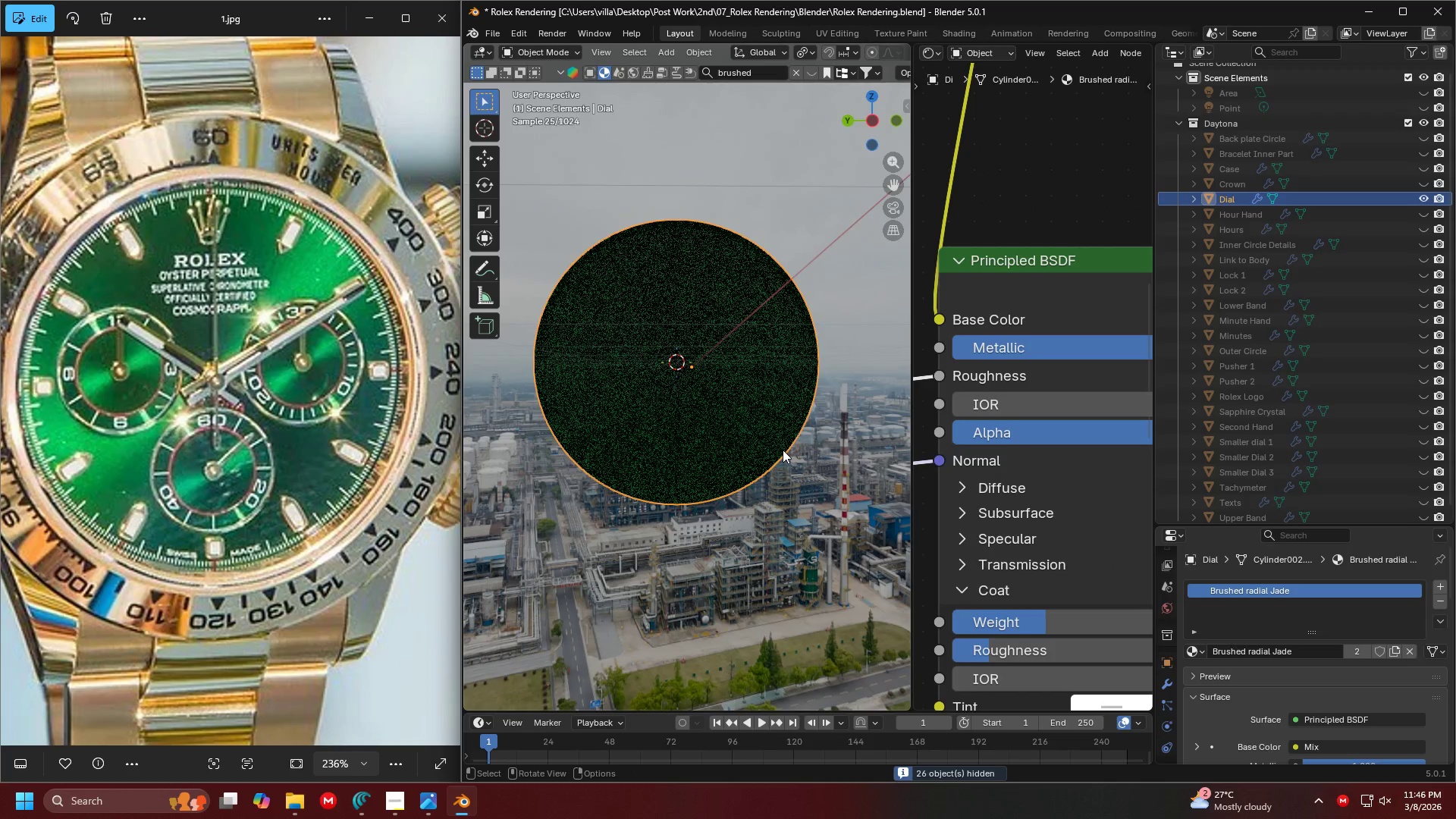 
key(Shift+ShiftLeft)
 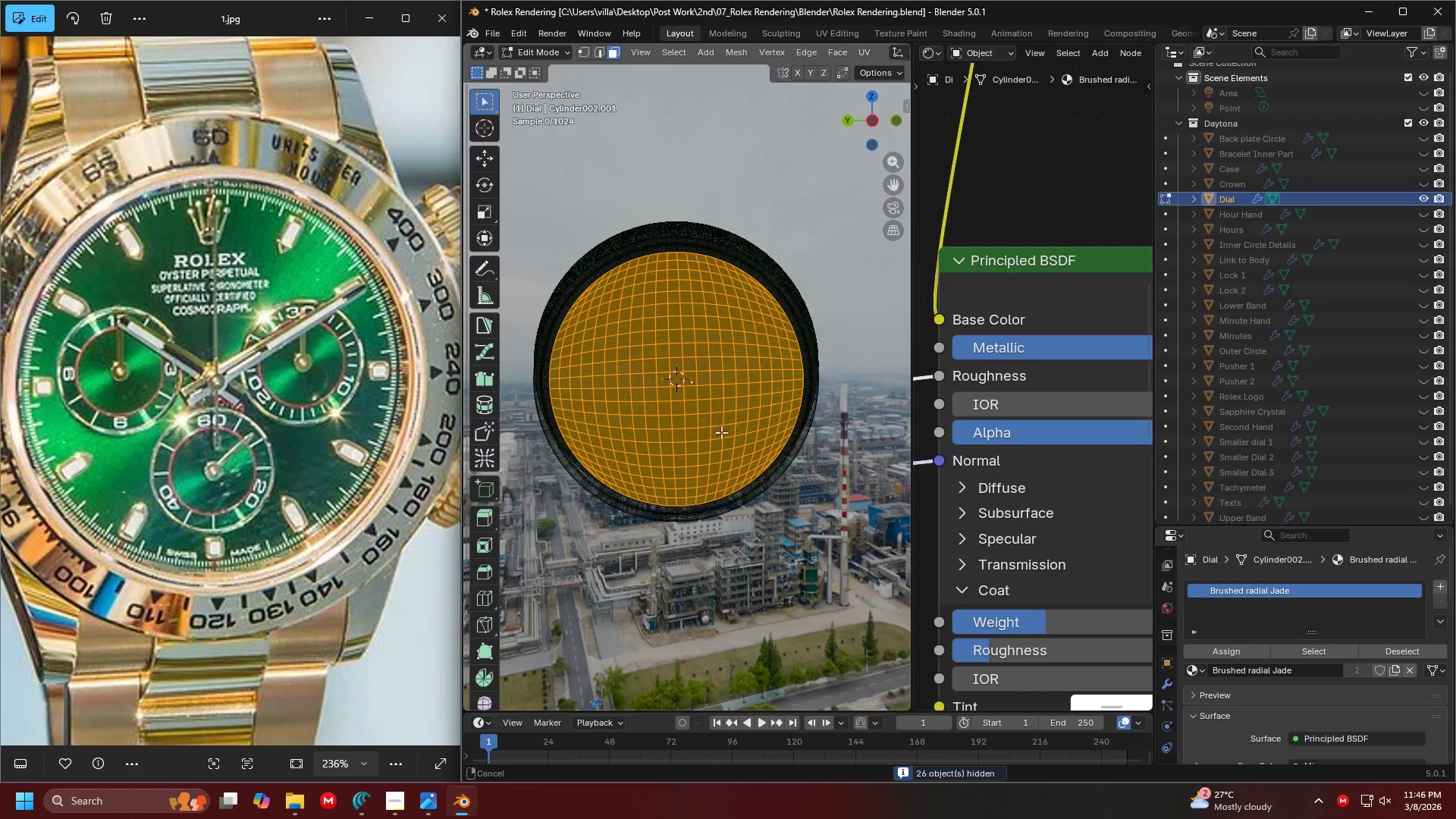 
key(X)
 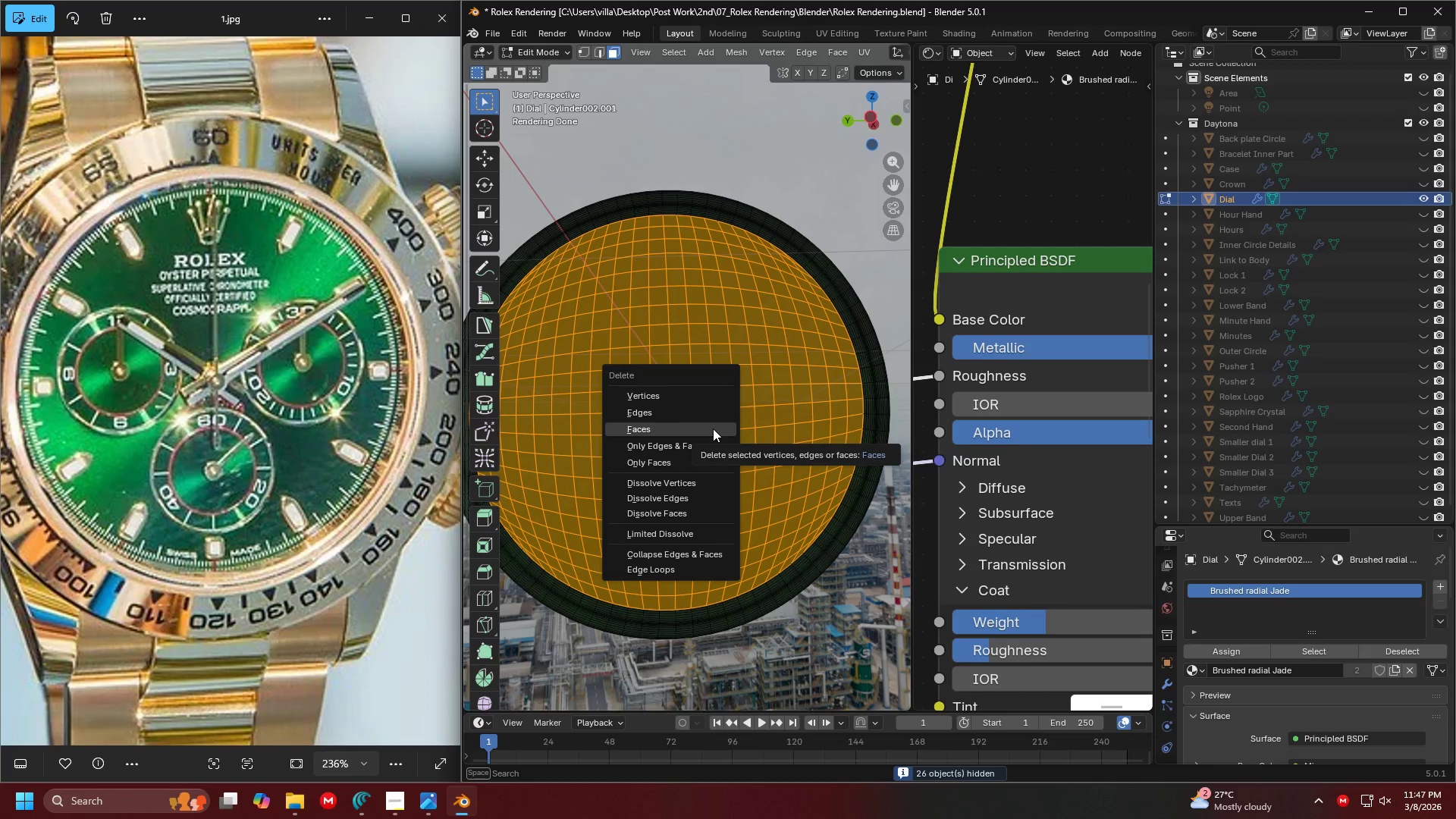 
scroll: coordinate [713, 428], scroll_direction: up, amount: 2.0
 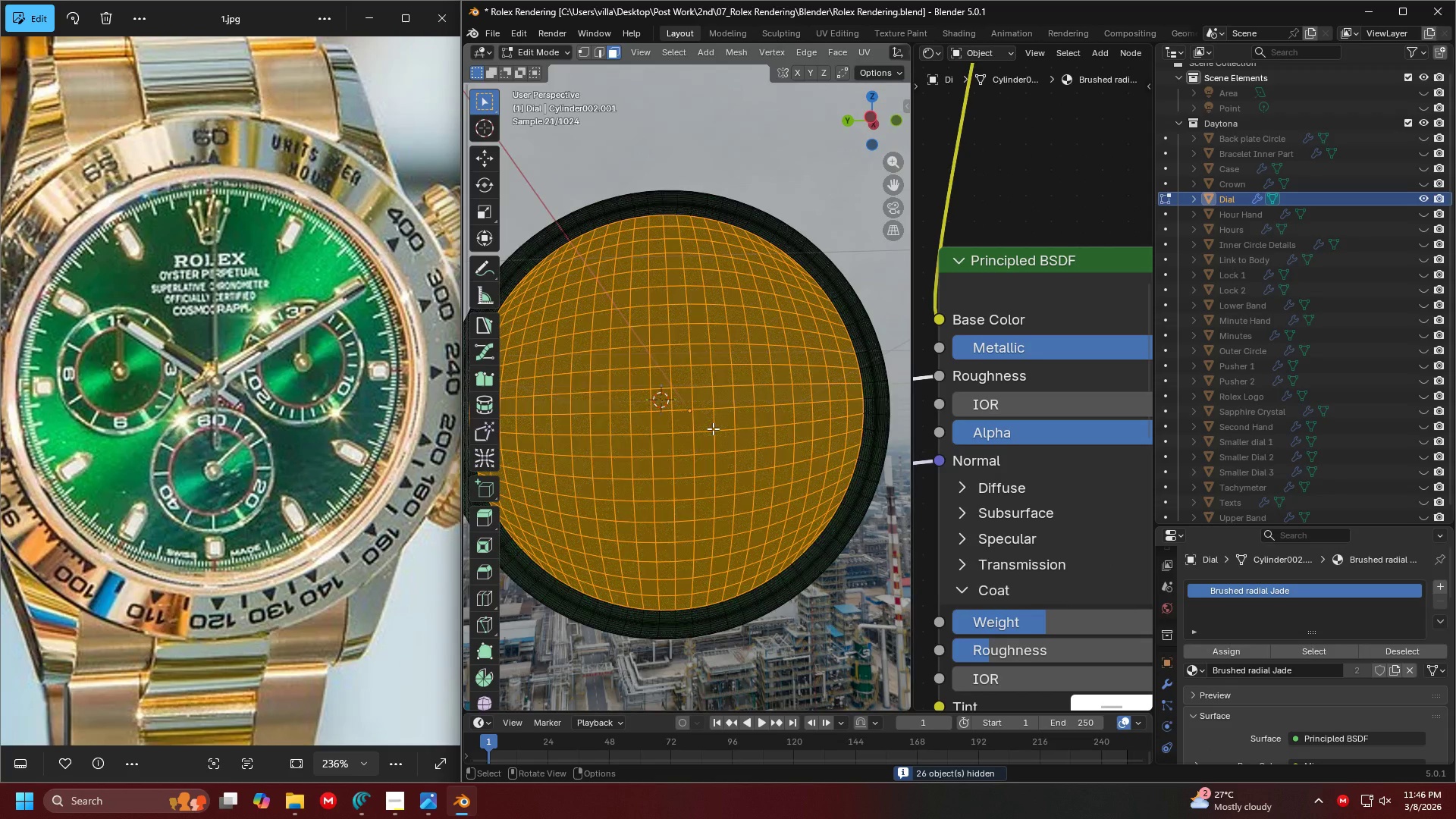 
mouse_move([711, 410])
 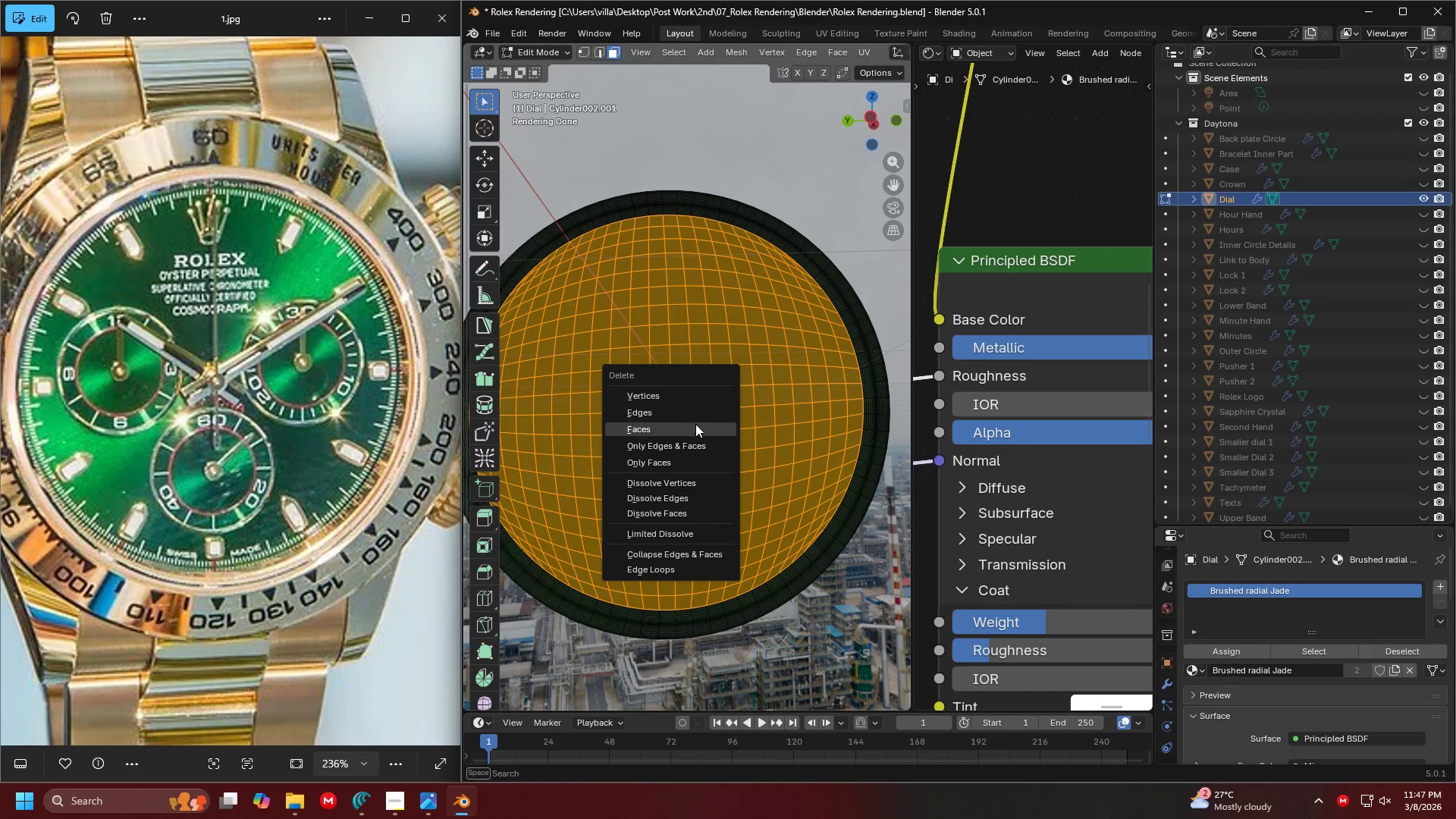 
left_click([695, 428])
 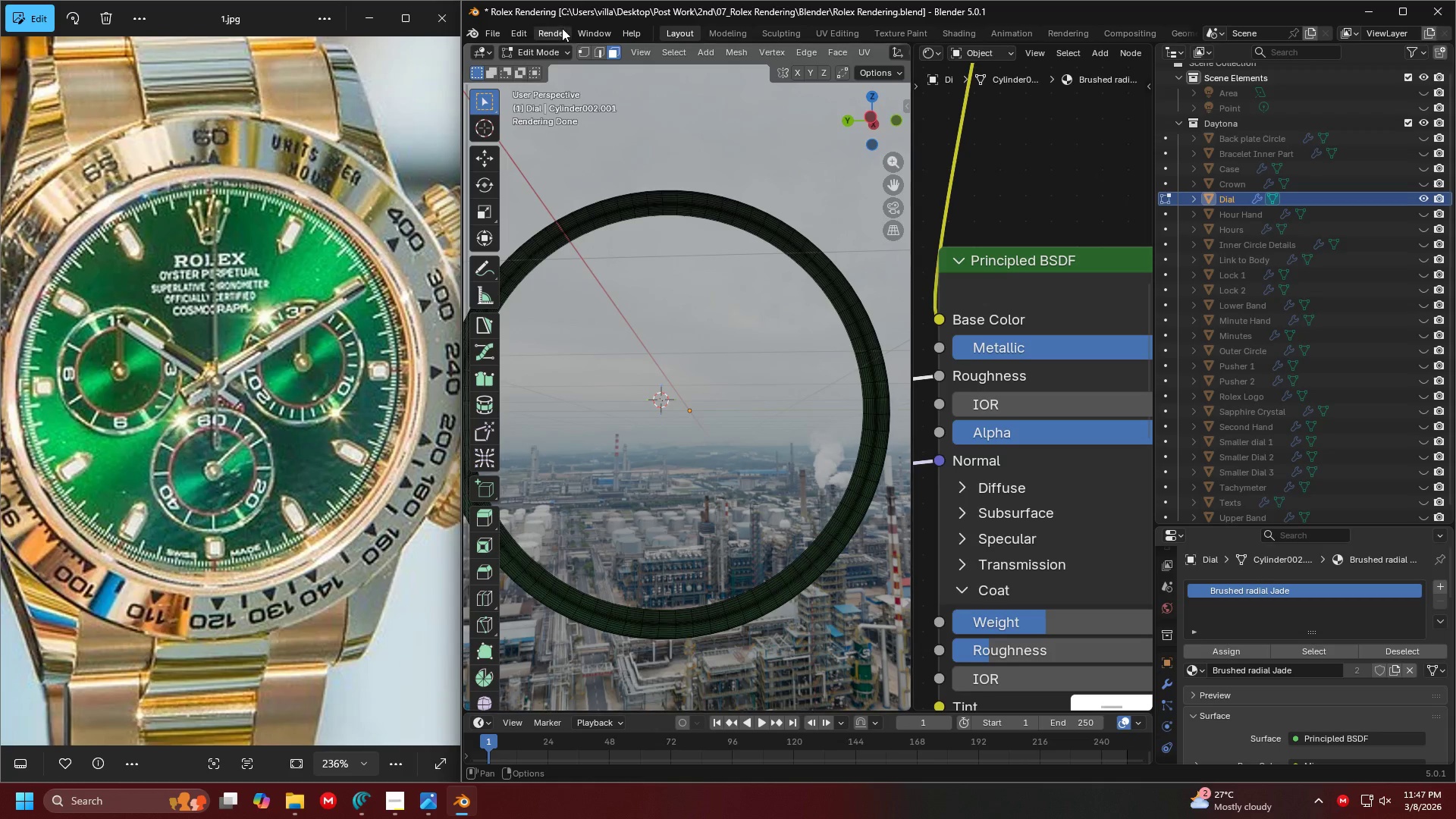 
left_click([576, 53])
 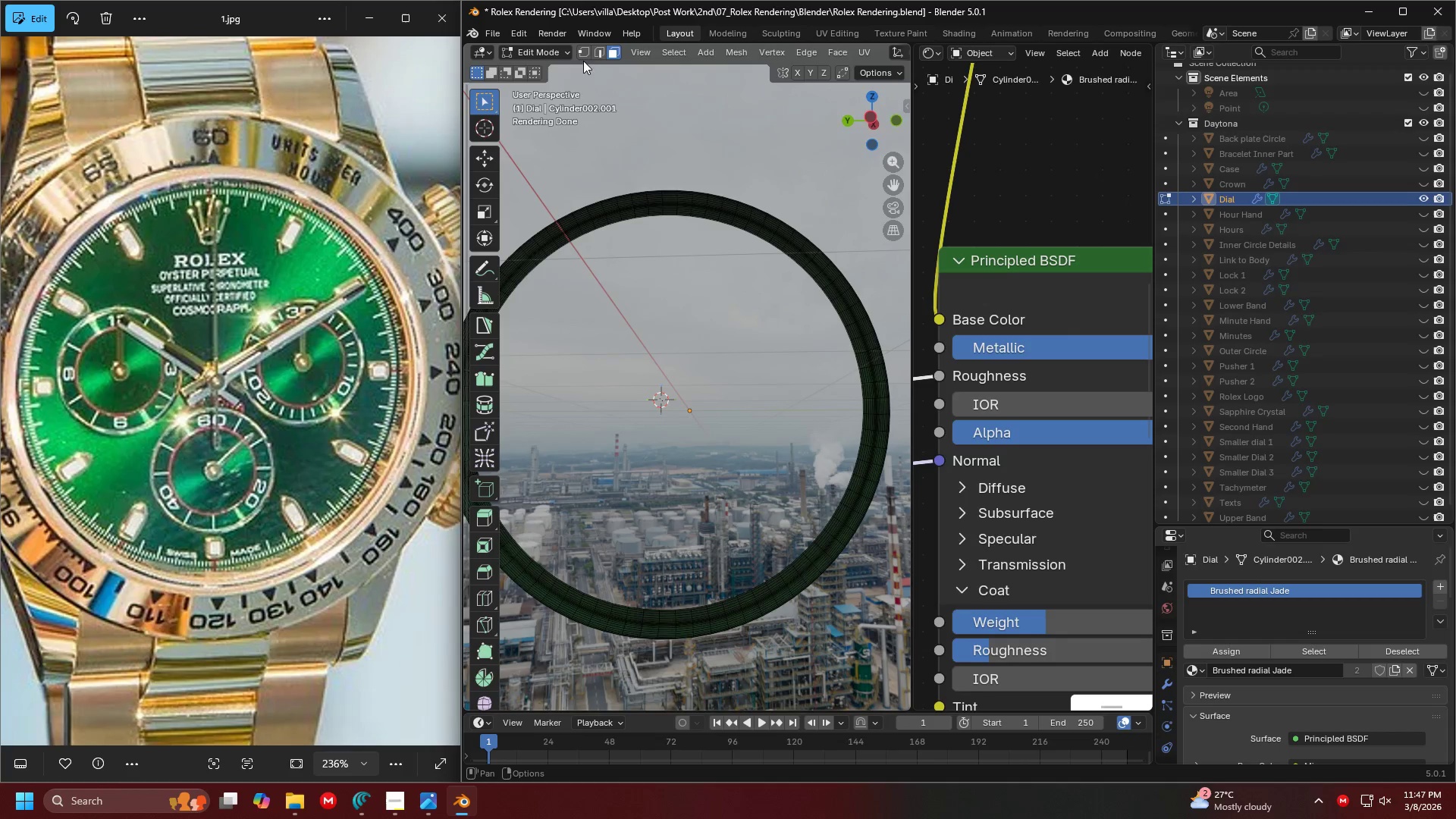 
left_click([579, 55])
 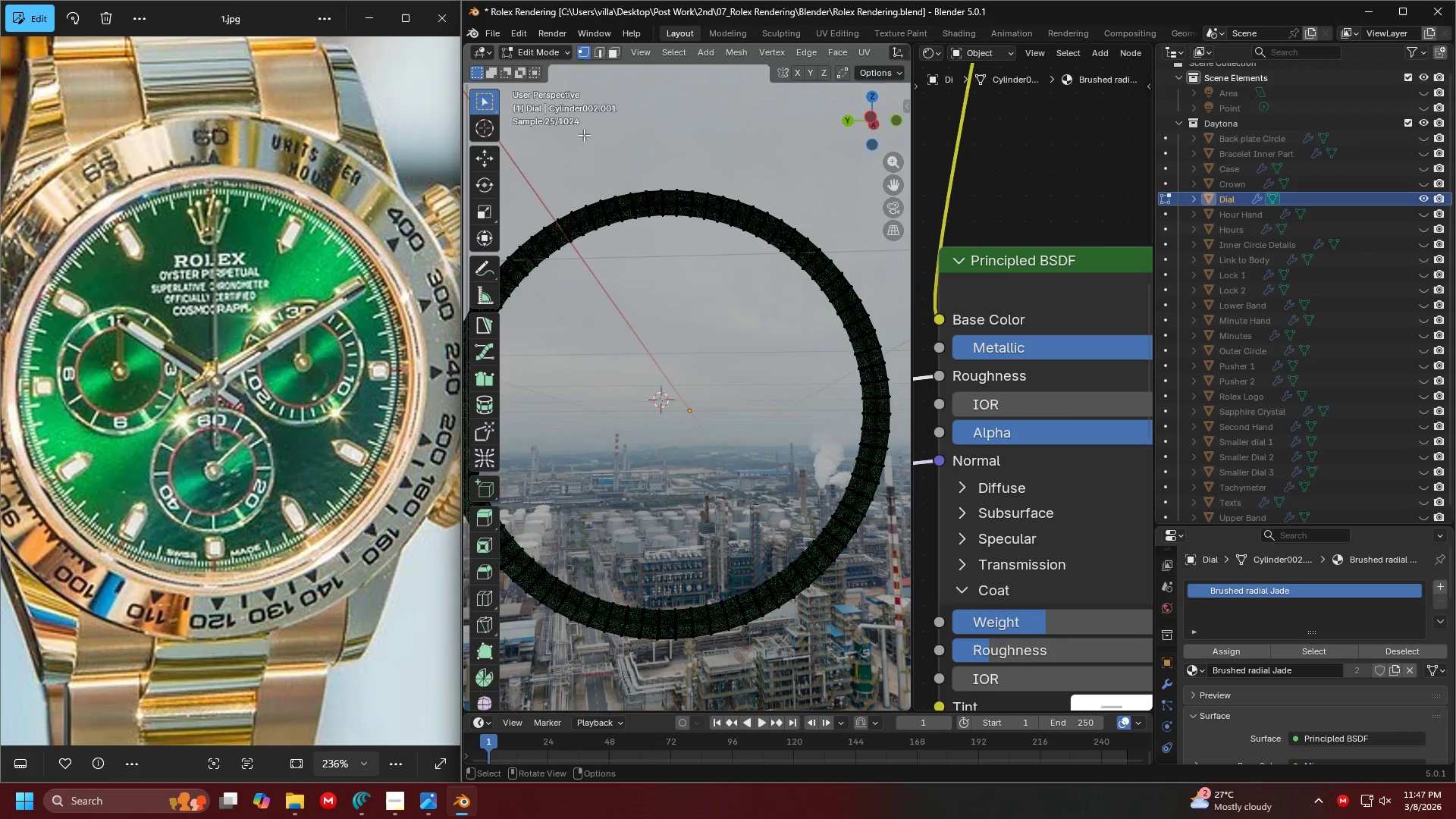 
key(Shift+ShiftLeft)
 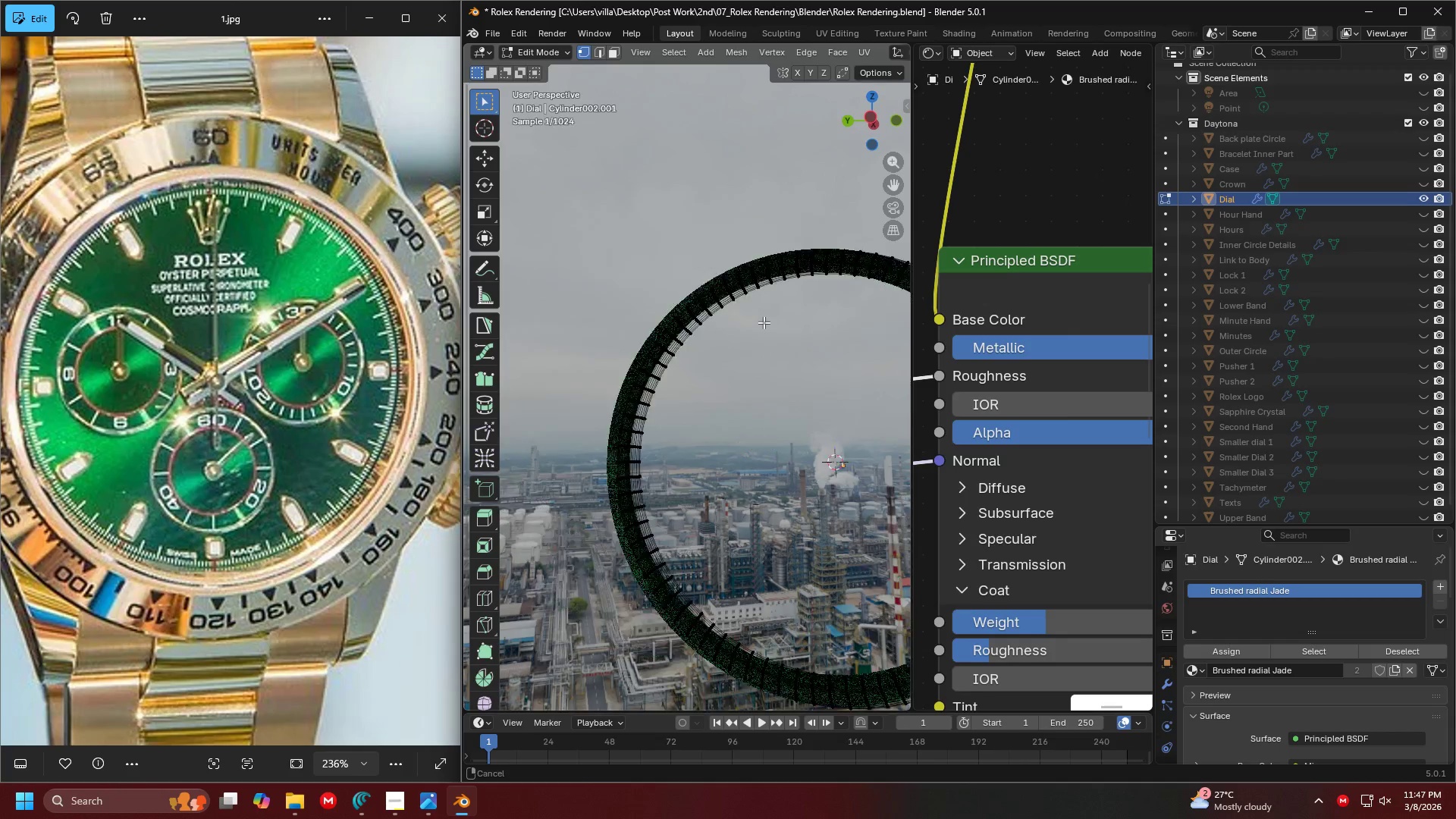 
hold_key(key=AltLeft, duration=0.5)
 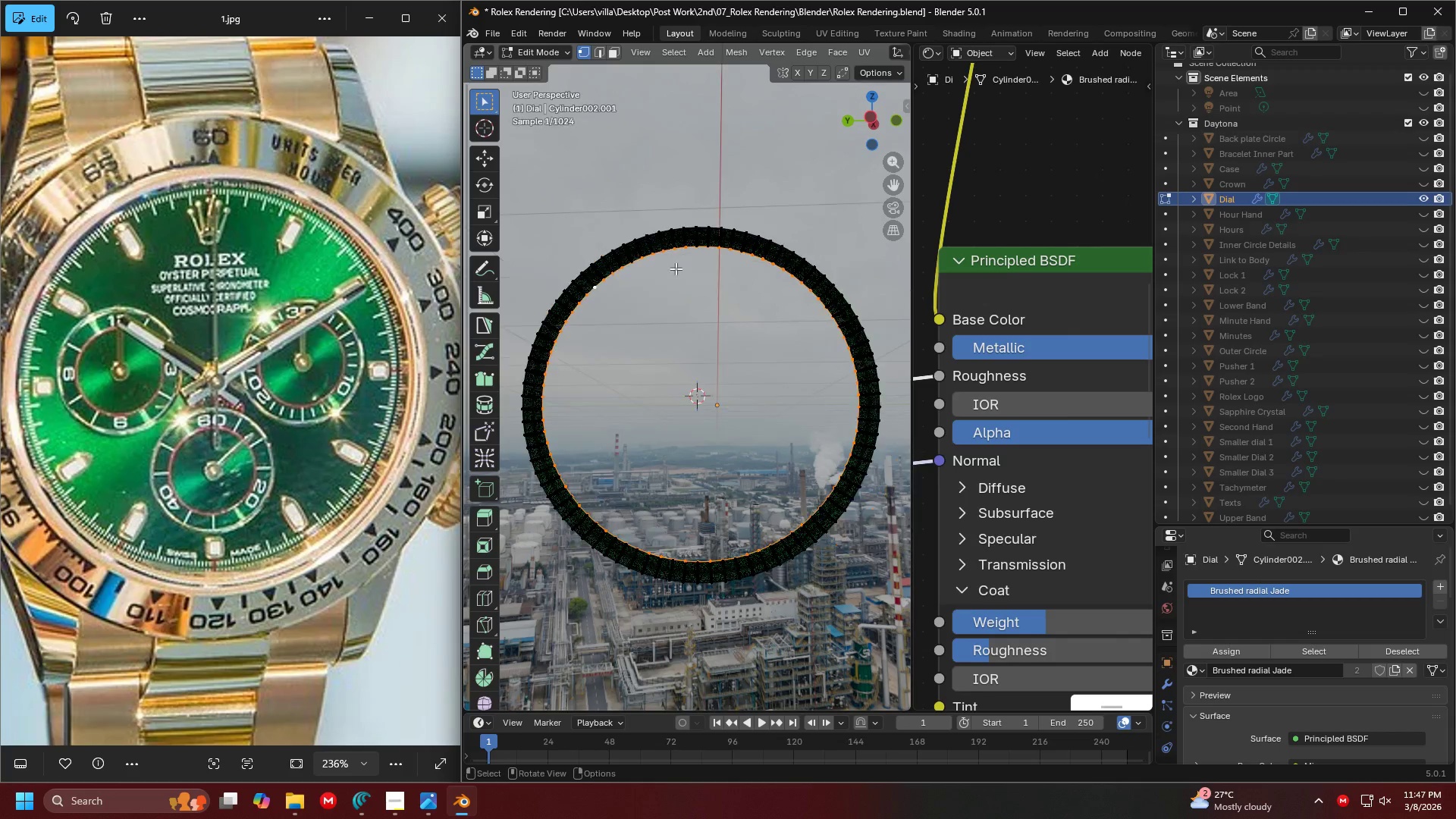 
scroll: coordinate [767, 322], scroll_direction: up, amount: 4.0
 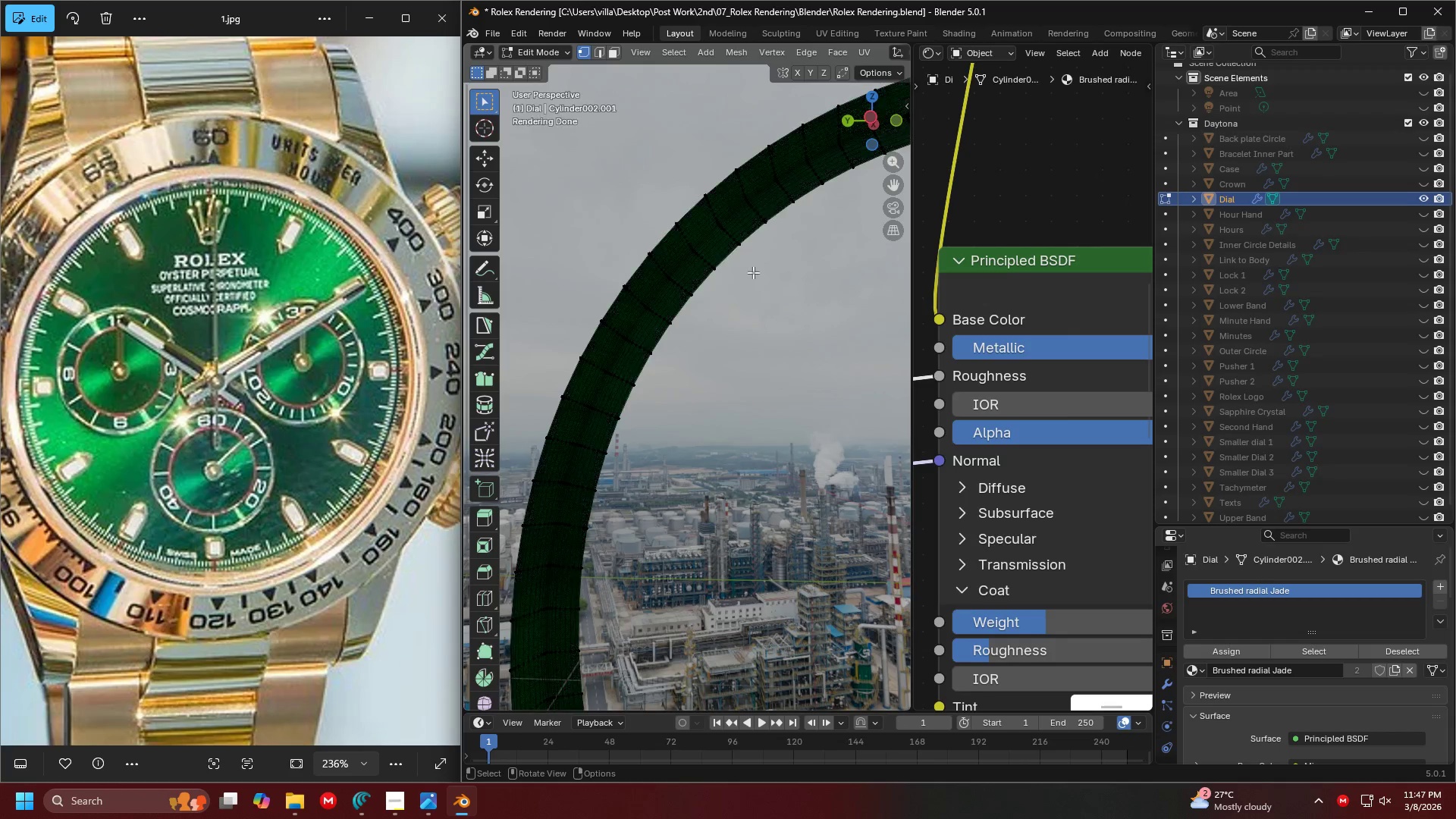 
left_click([749, 245])
 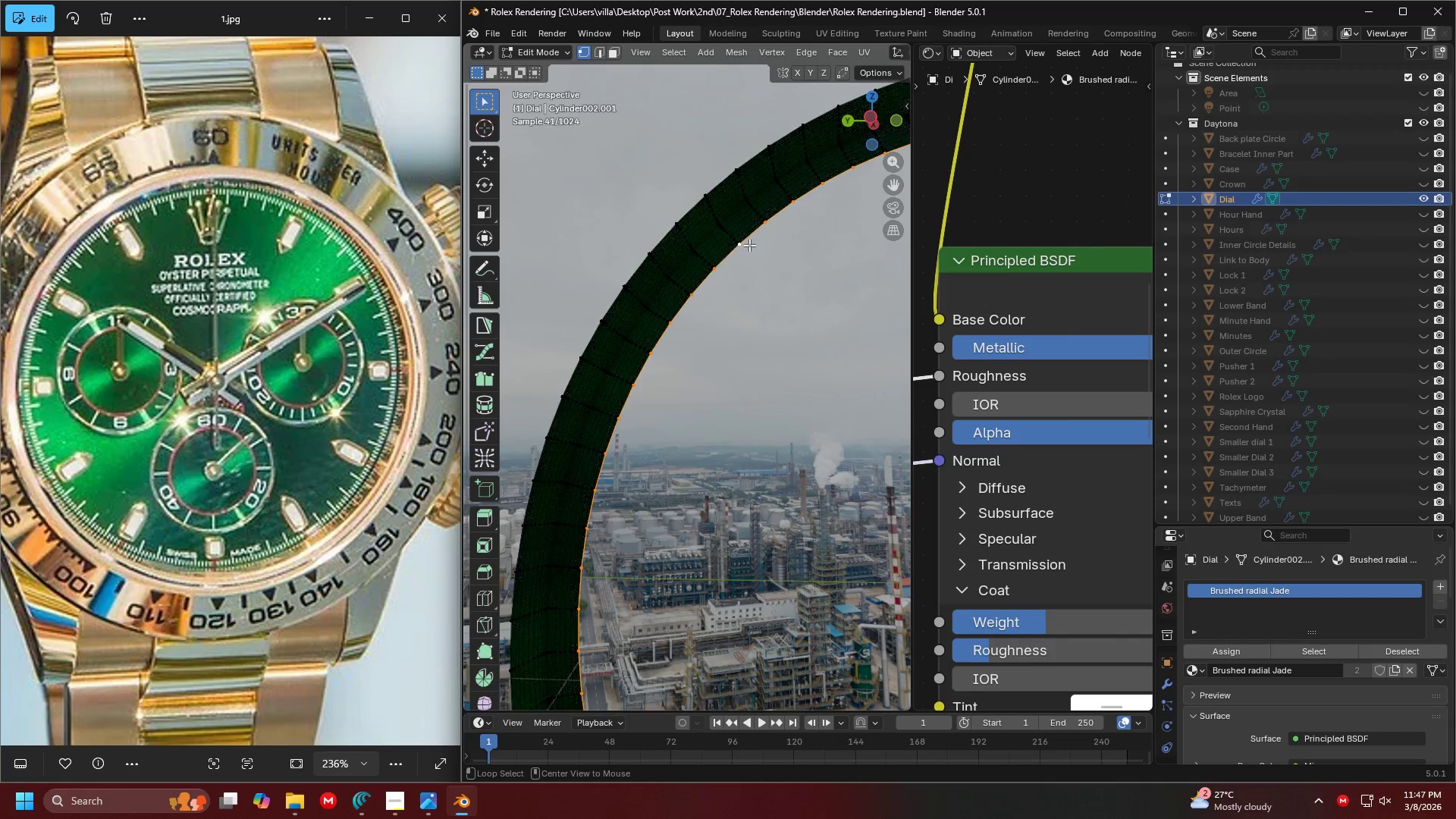 
key(Shift+ShiftLeft)
 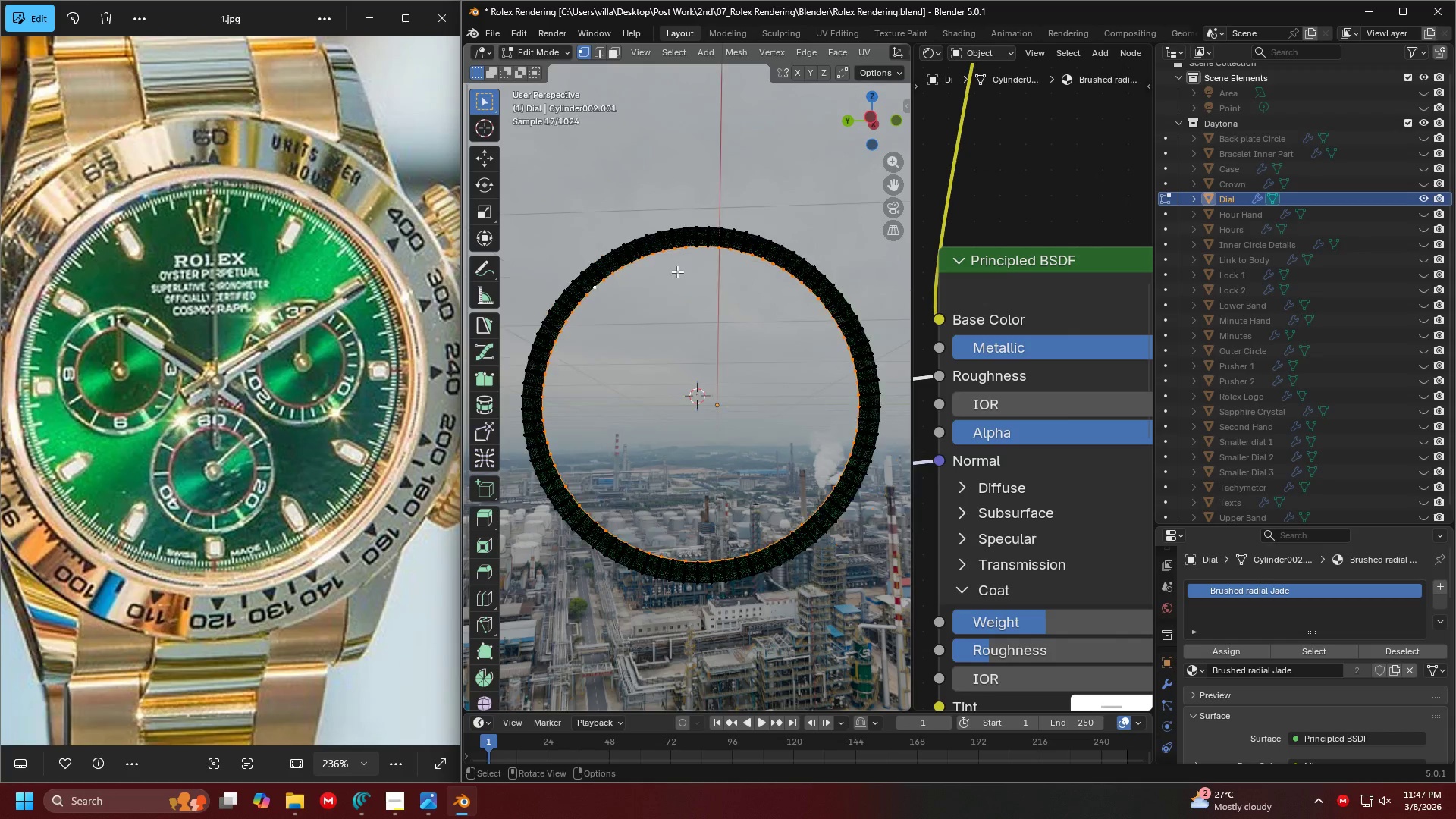 
scroll: coordinate [771, 293], scroll_direction: down, amount: 5.0
 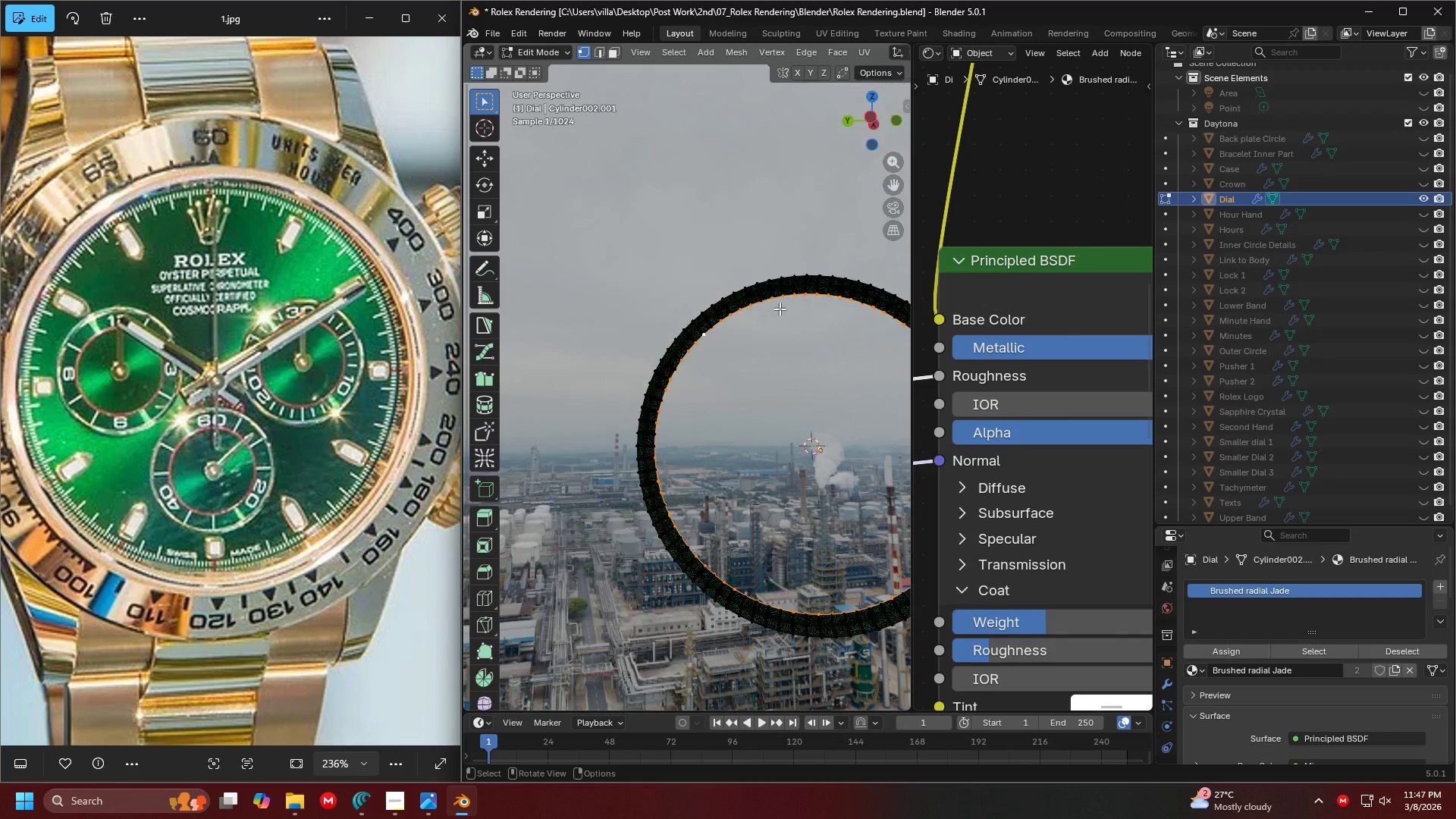 
key(F)
 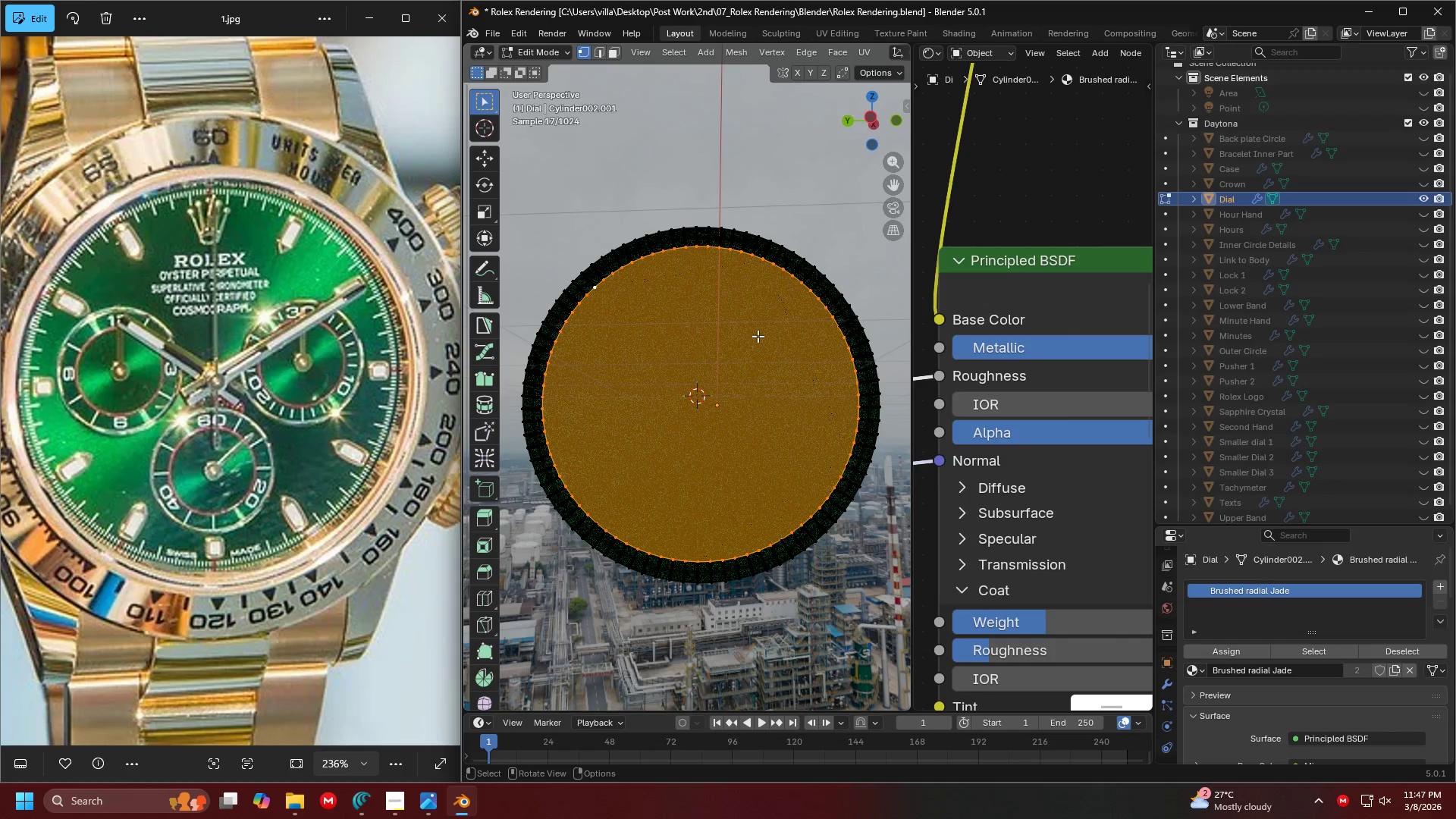 
key(Shift+ShiftLeft)
 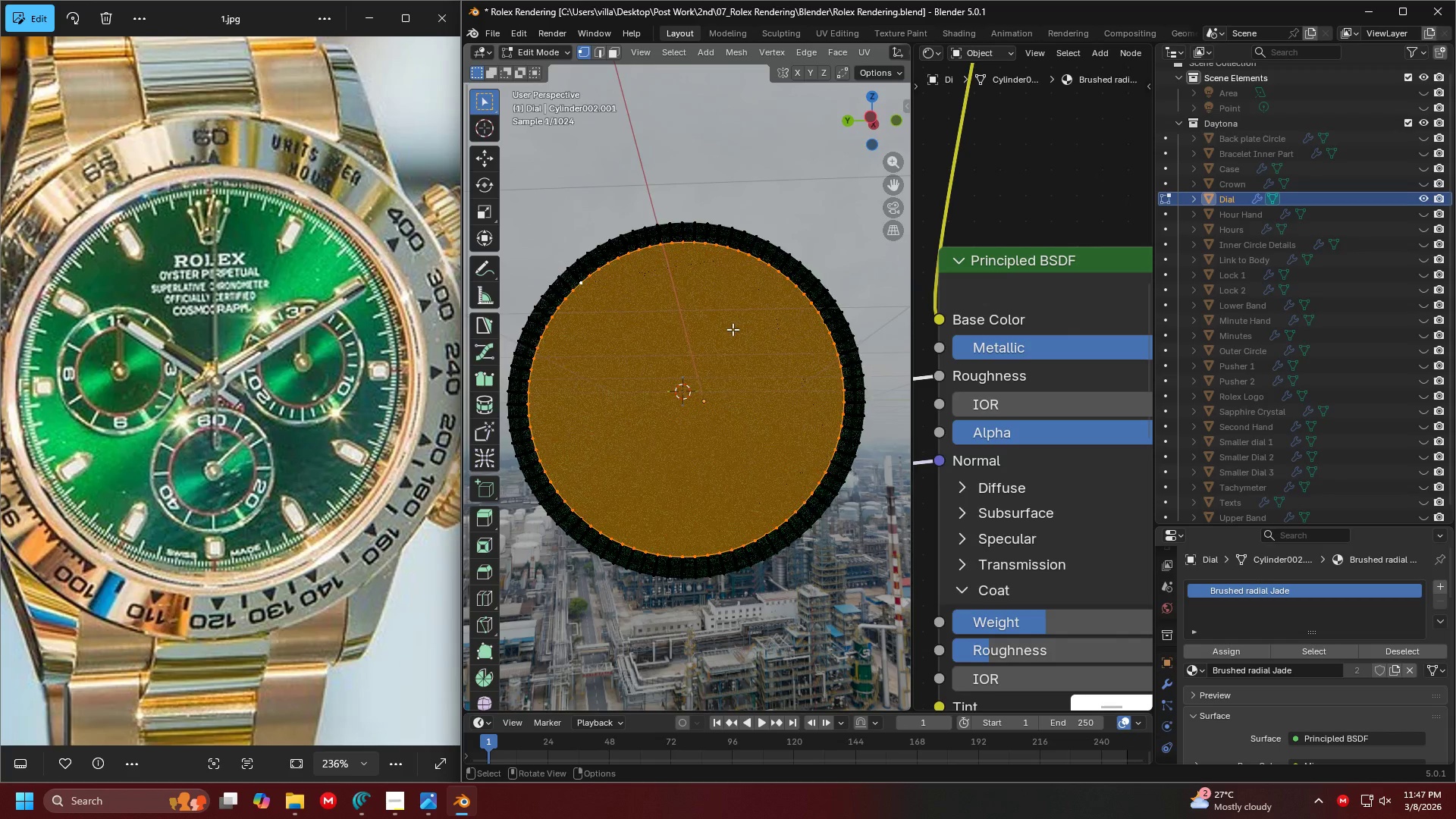 
scroll: coordinate [733, 334], scroll_direction: up, amount: 1.0
 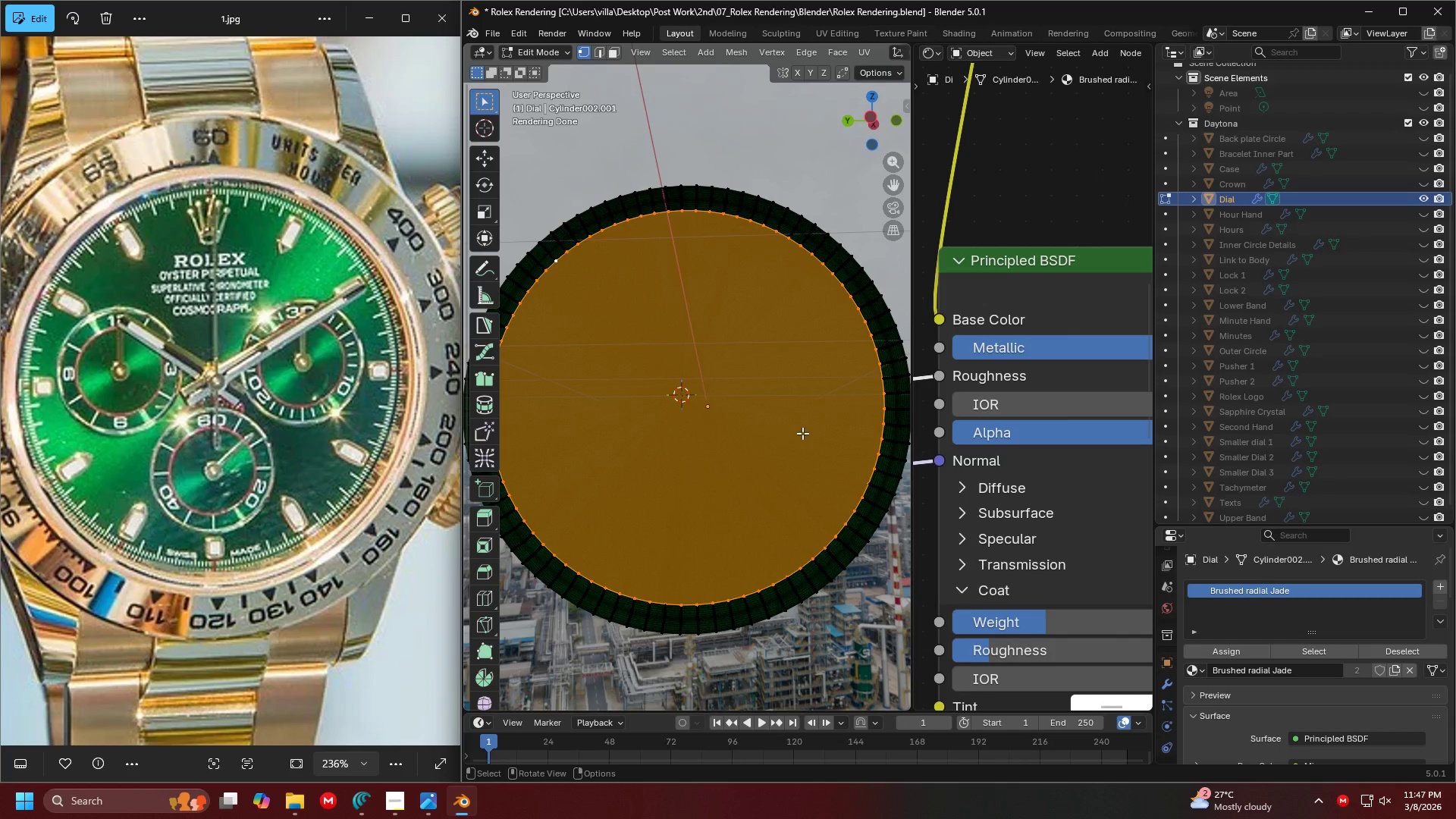 
key(I)
 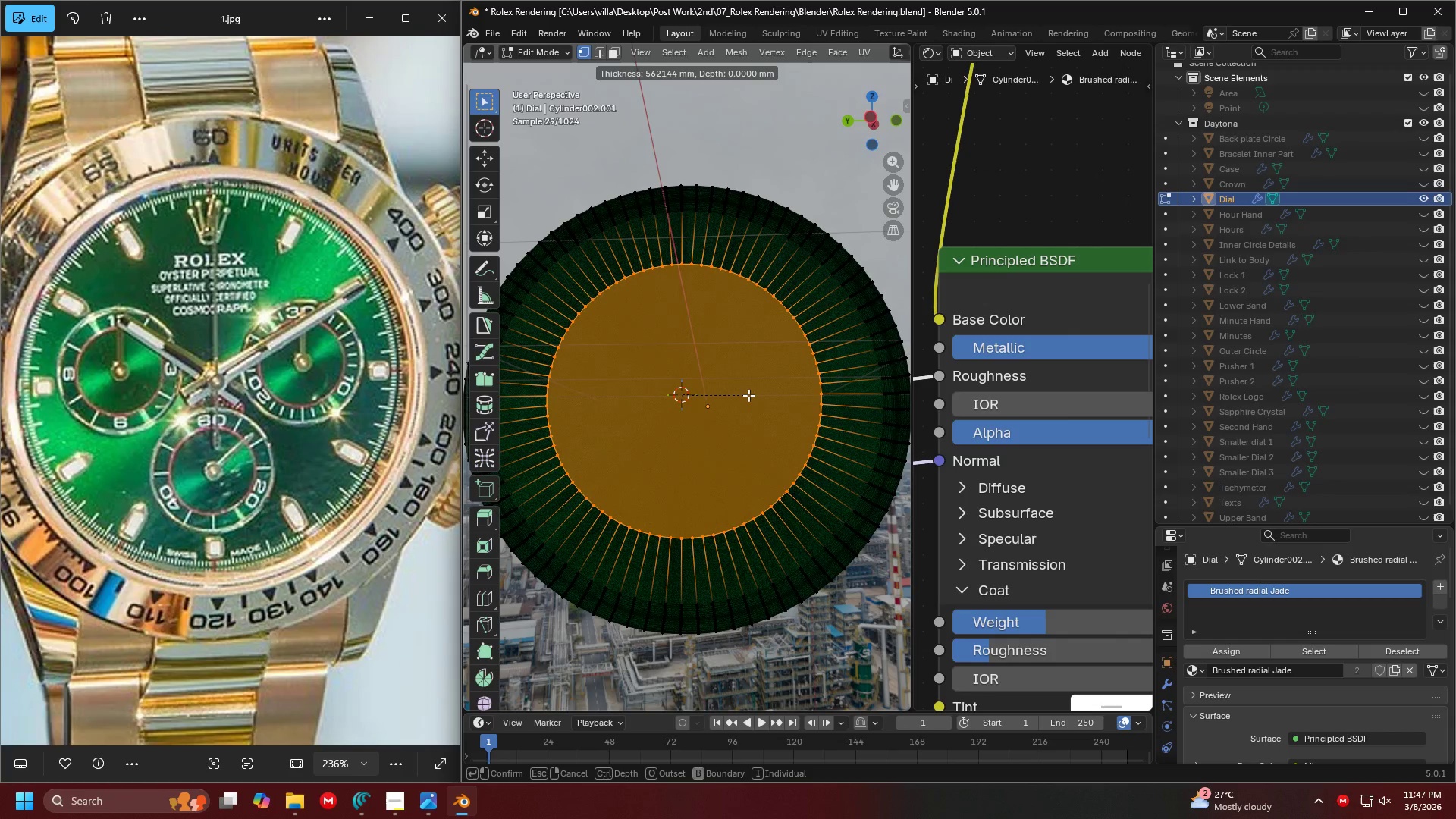 
key(0)
 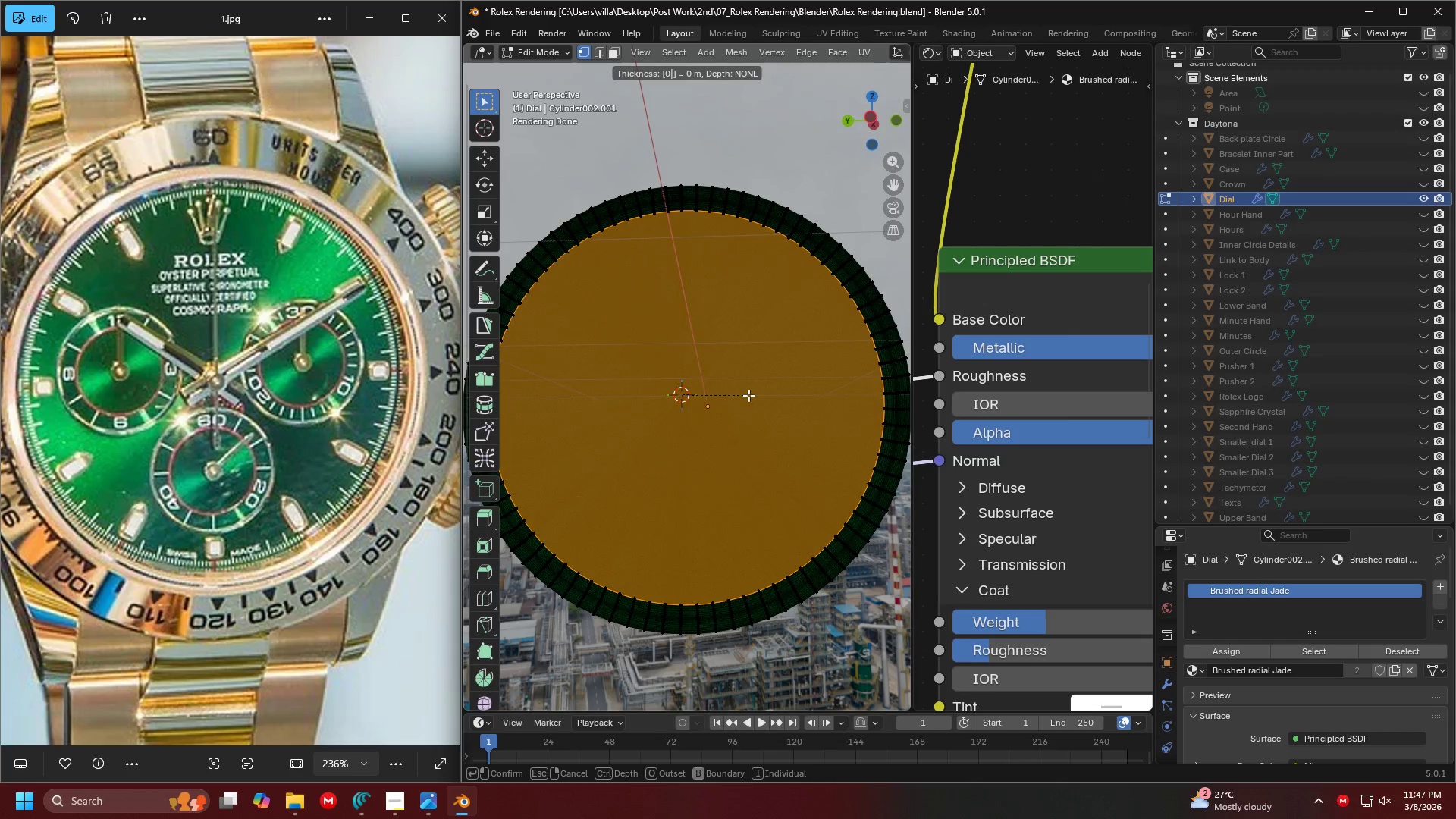 
key(Escape)
 